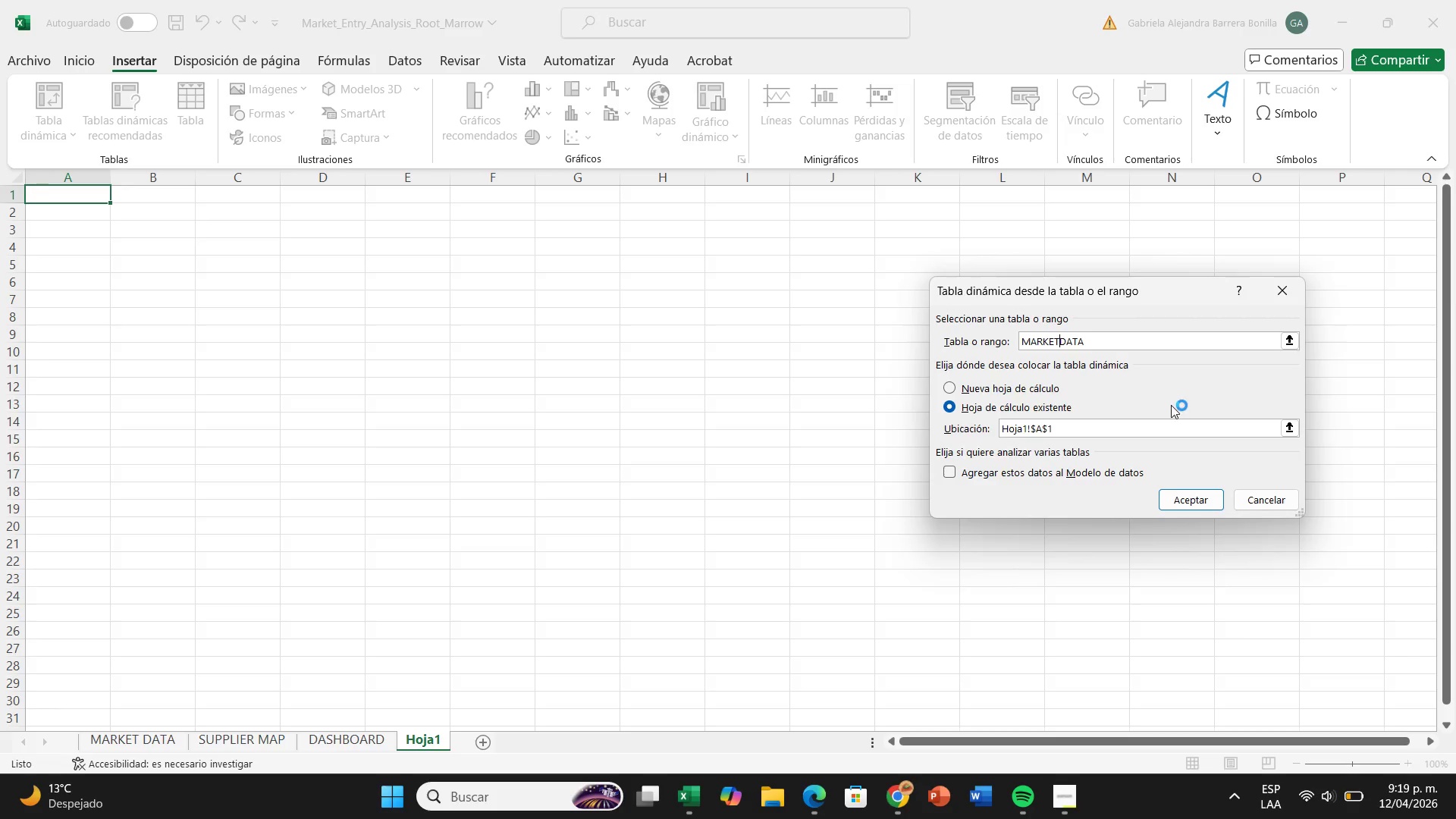 
key(Enter)
 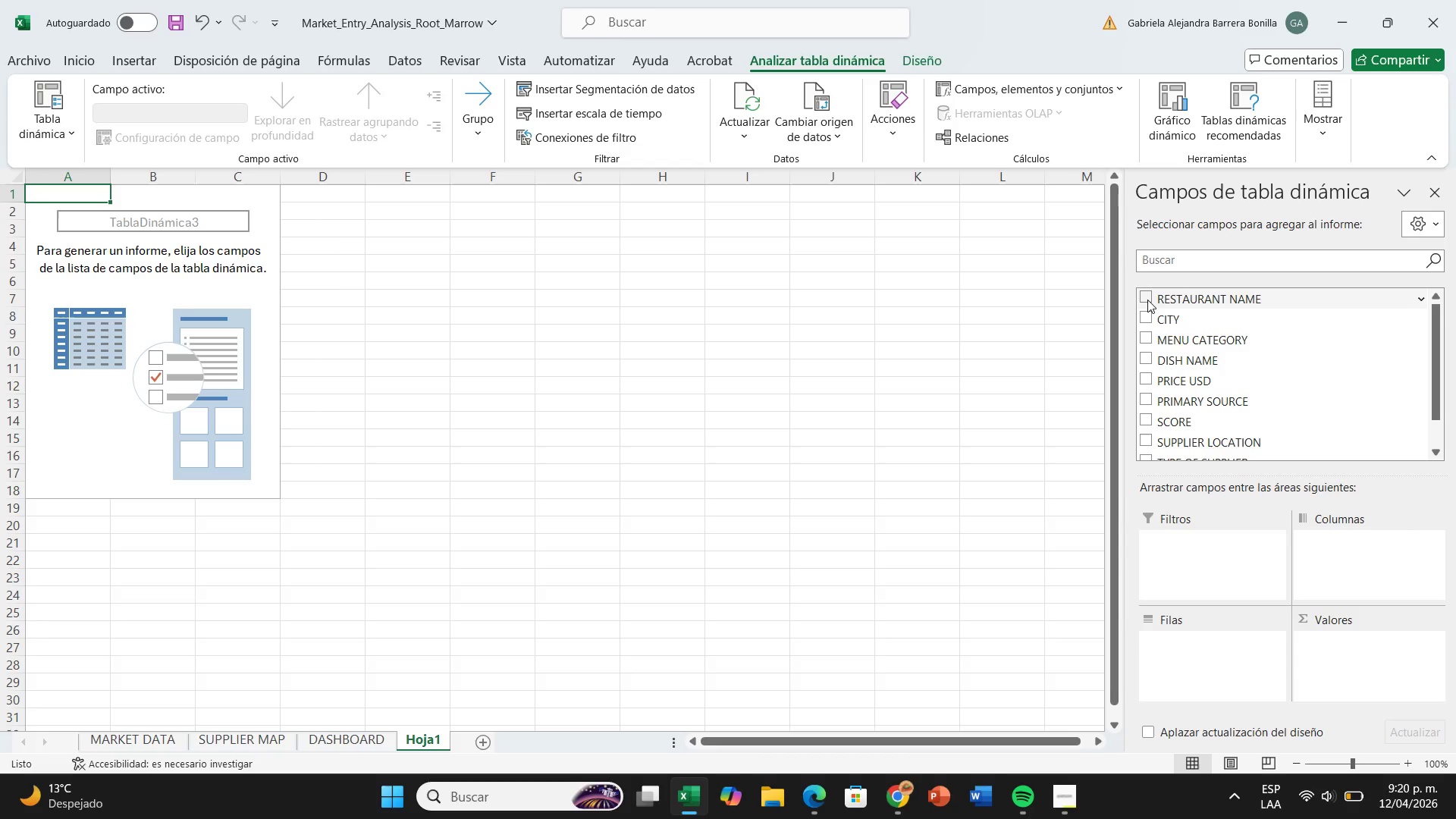 
wait(23.47)
 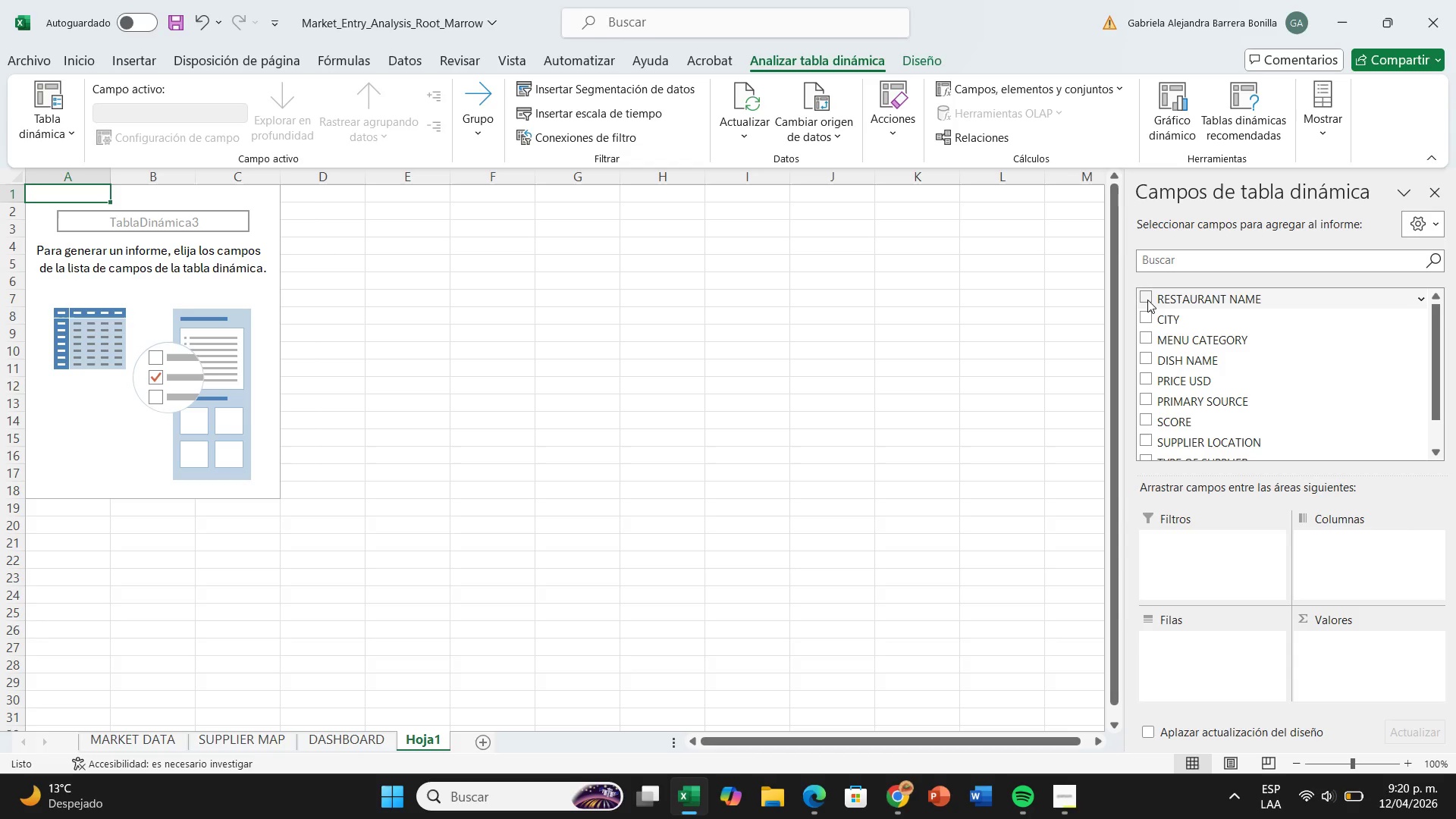 
left_click_drag(start_coordinate=[1150, 340], to_coordinate=[1186, 646])
 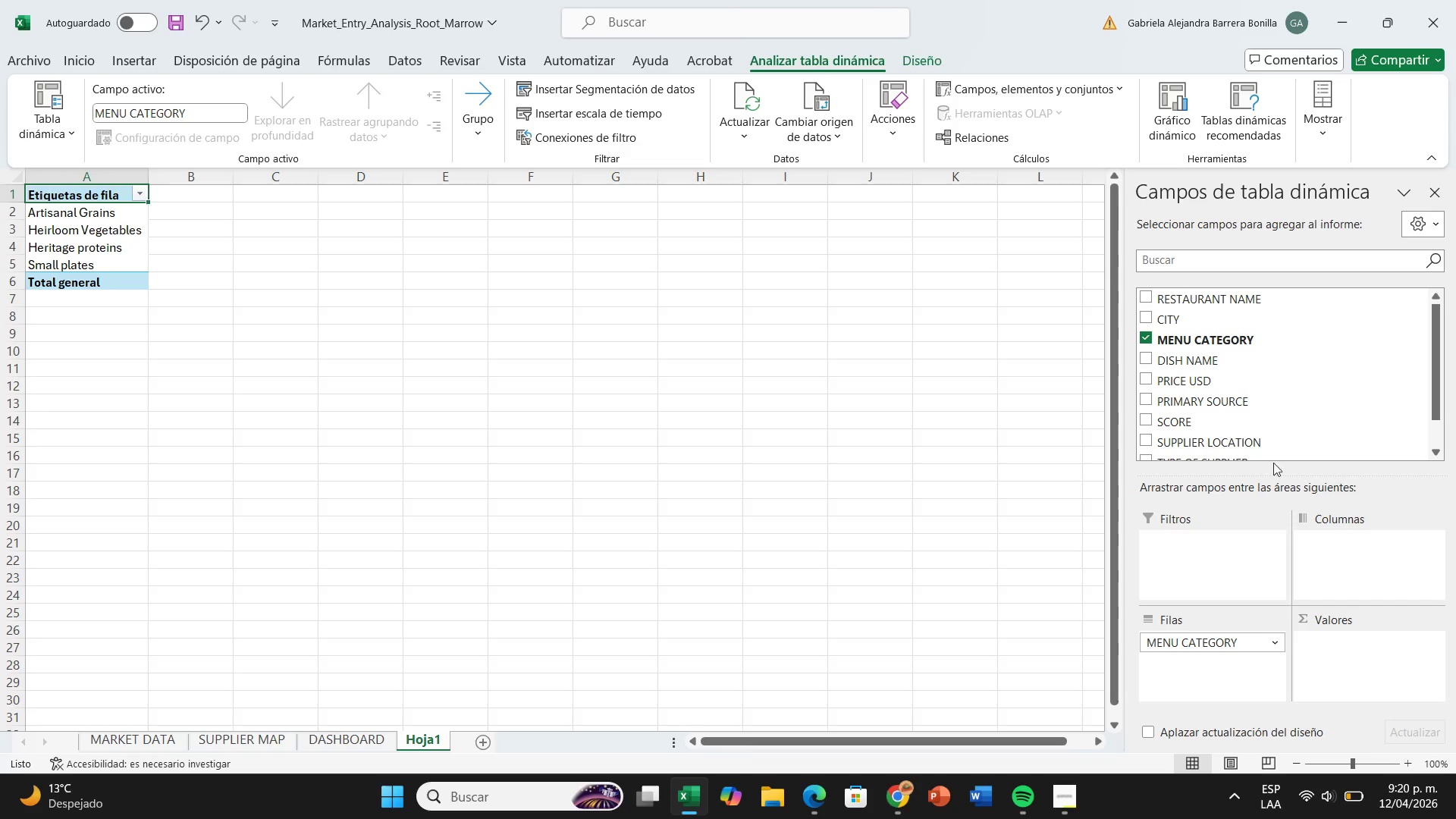 
wait(5.81)
 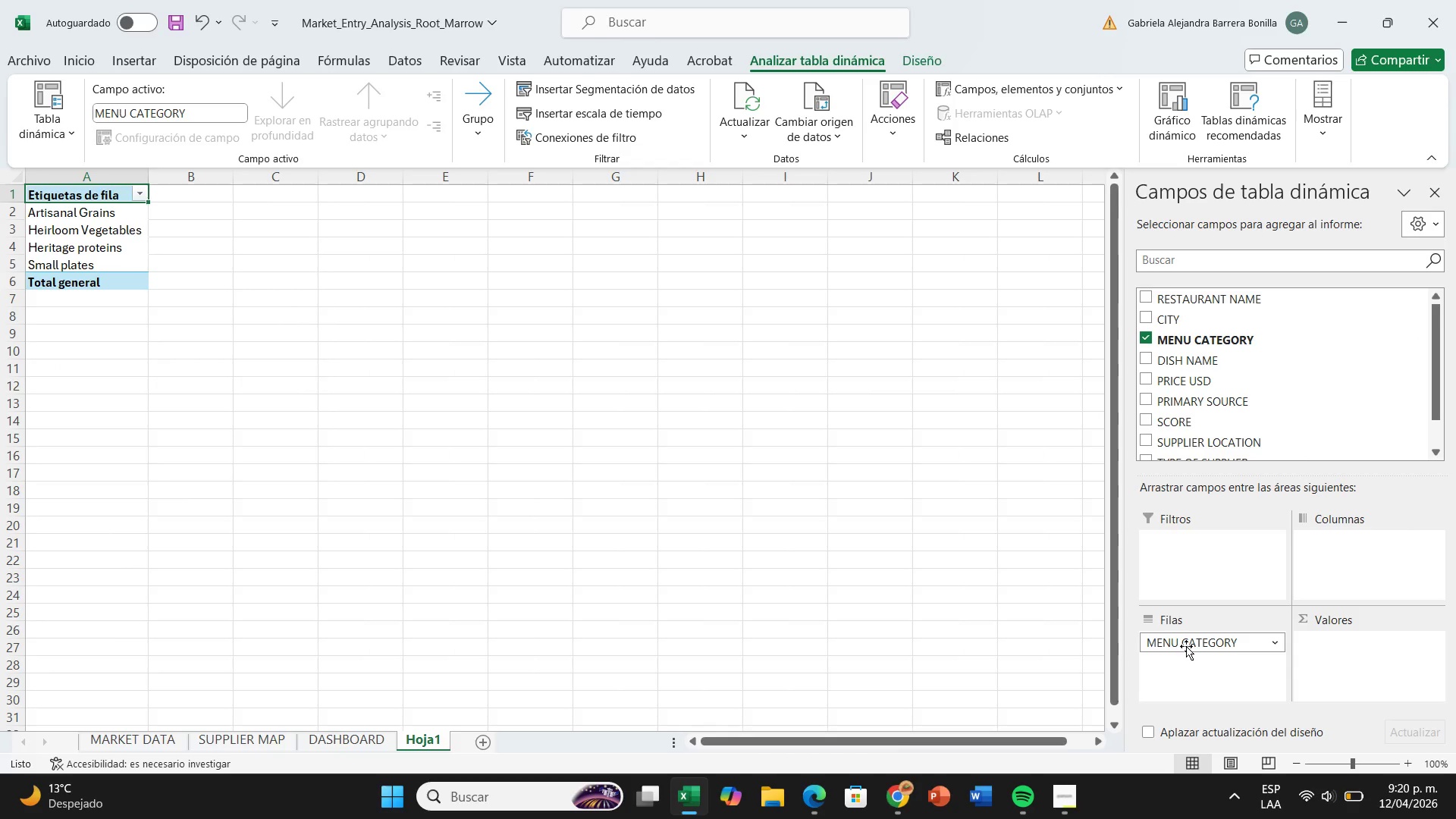 
left_click_drag(start_coordinate=[1144, 375], to_coordinate=[1348, 645])
 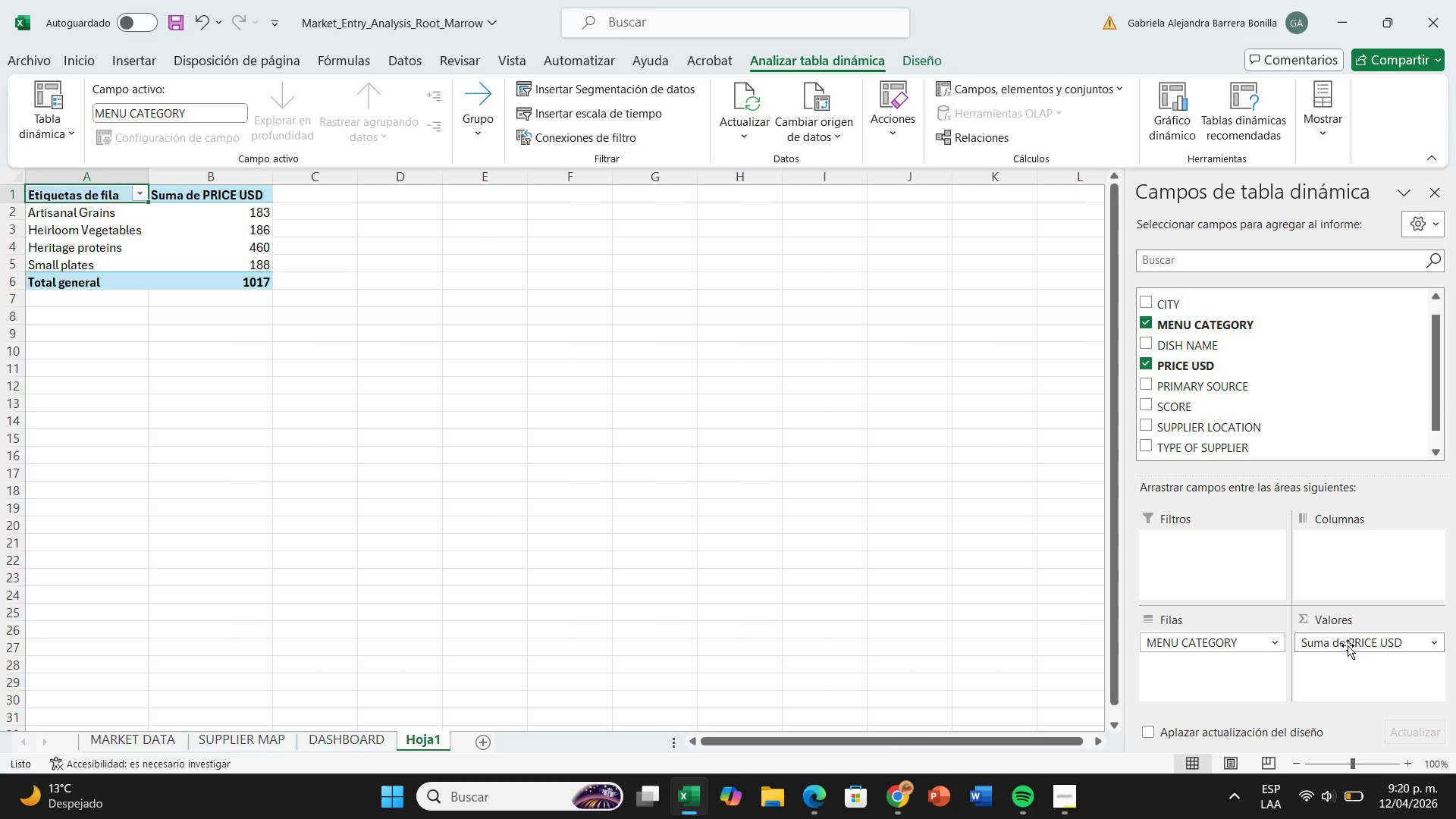 
right_click([1348, 645])
 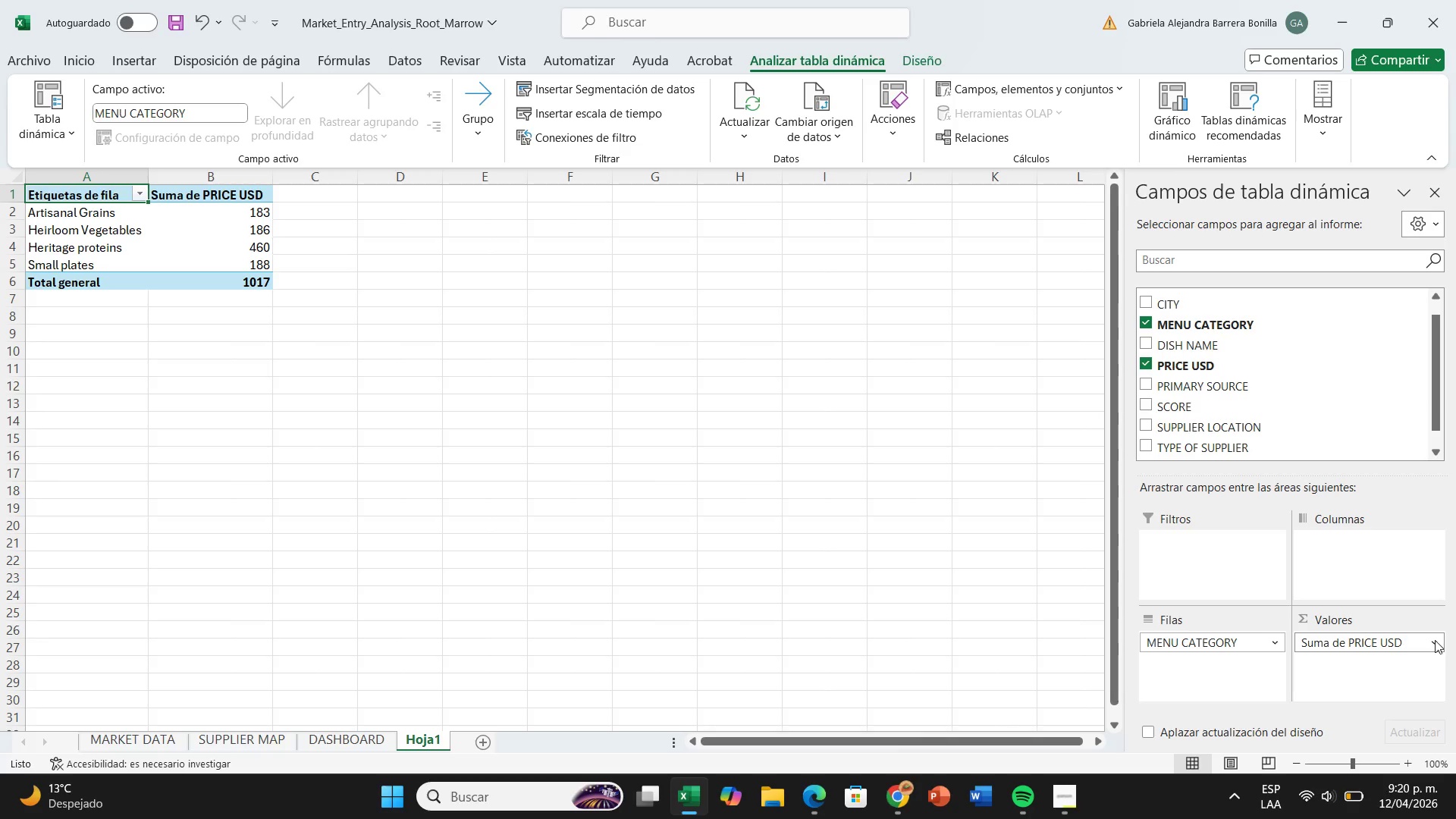 
left_click([1435, 640])
 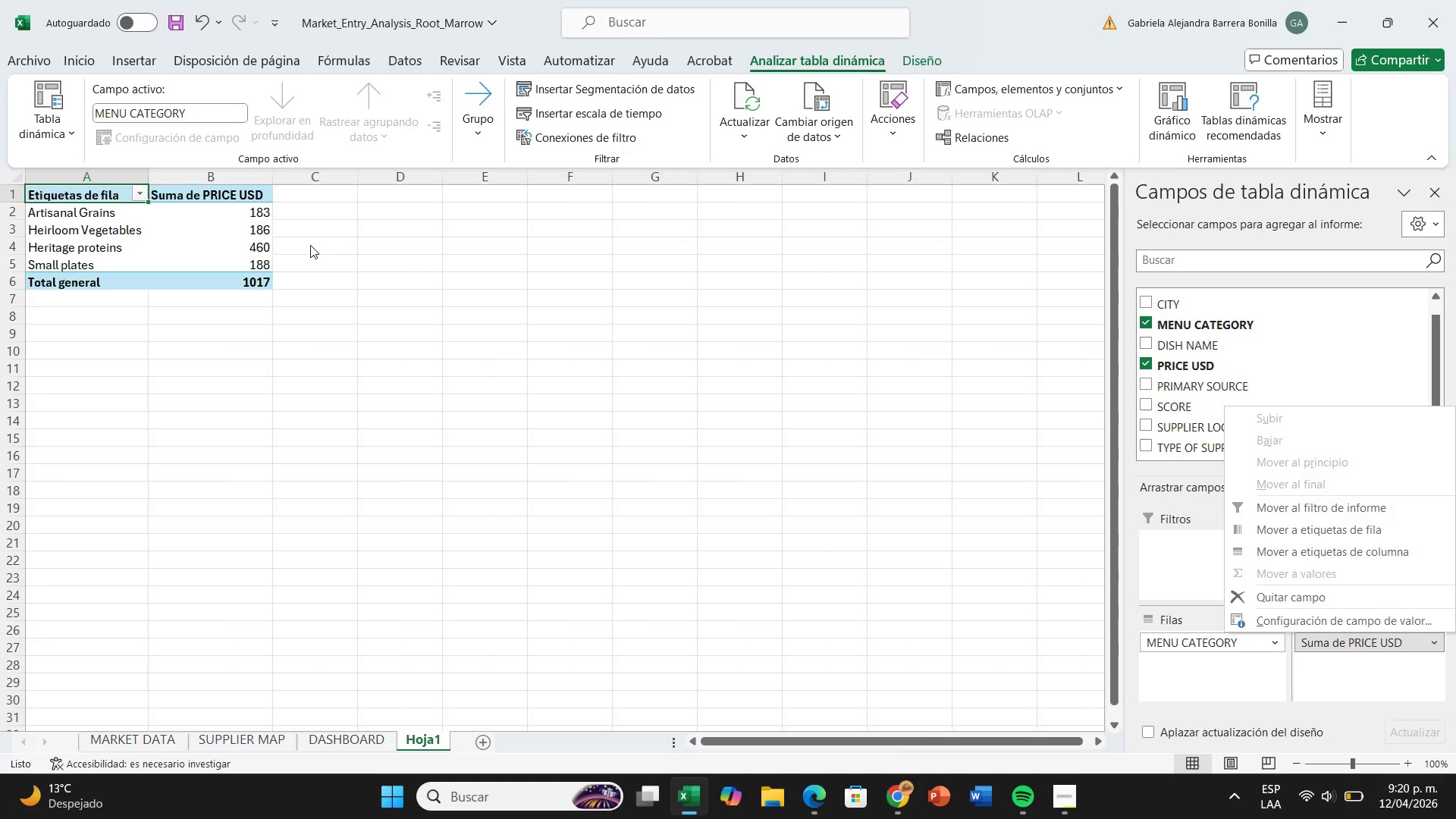 
right_click([229, 188])
 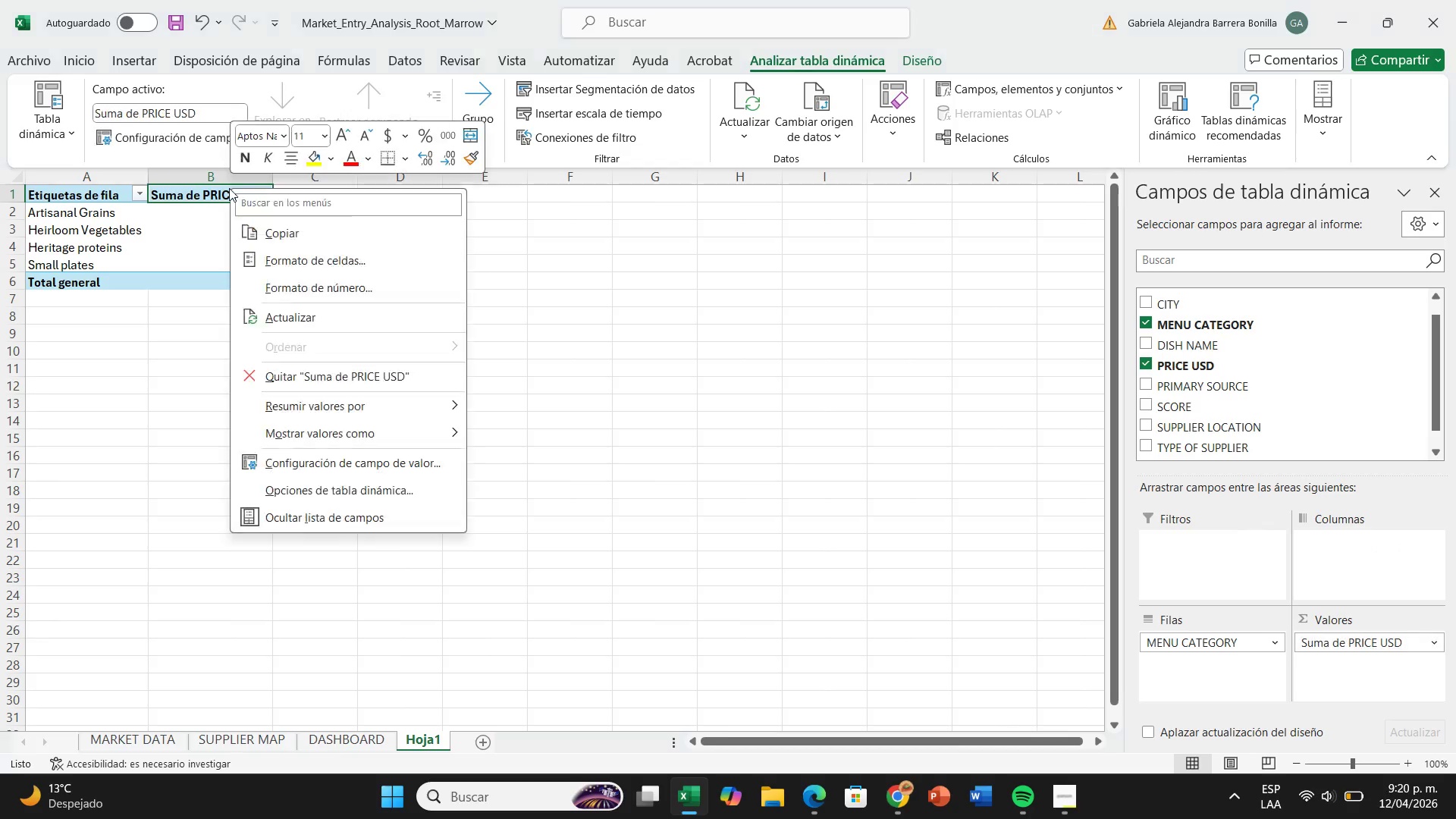 
right_click([229, 188])
 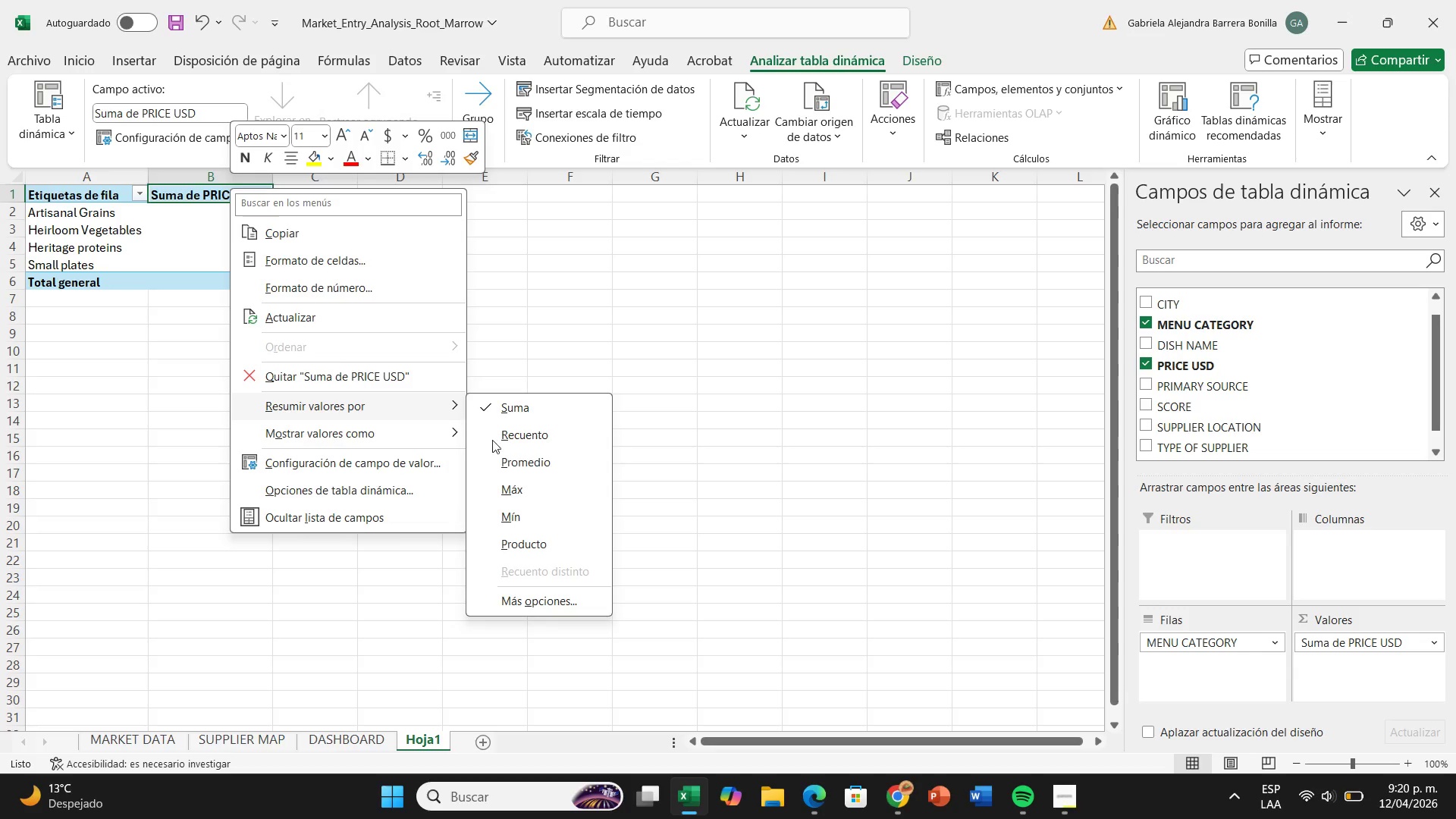 
left_click([529, 458])
 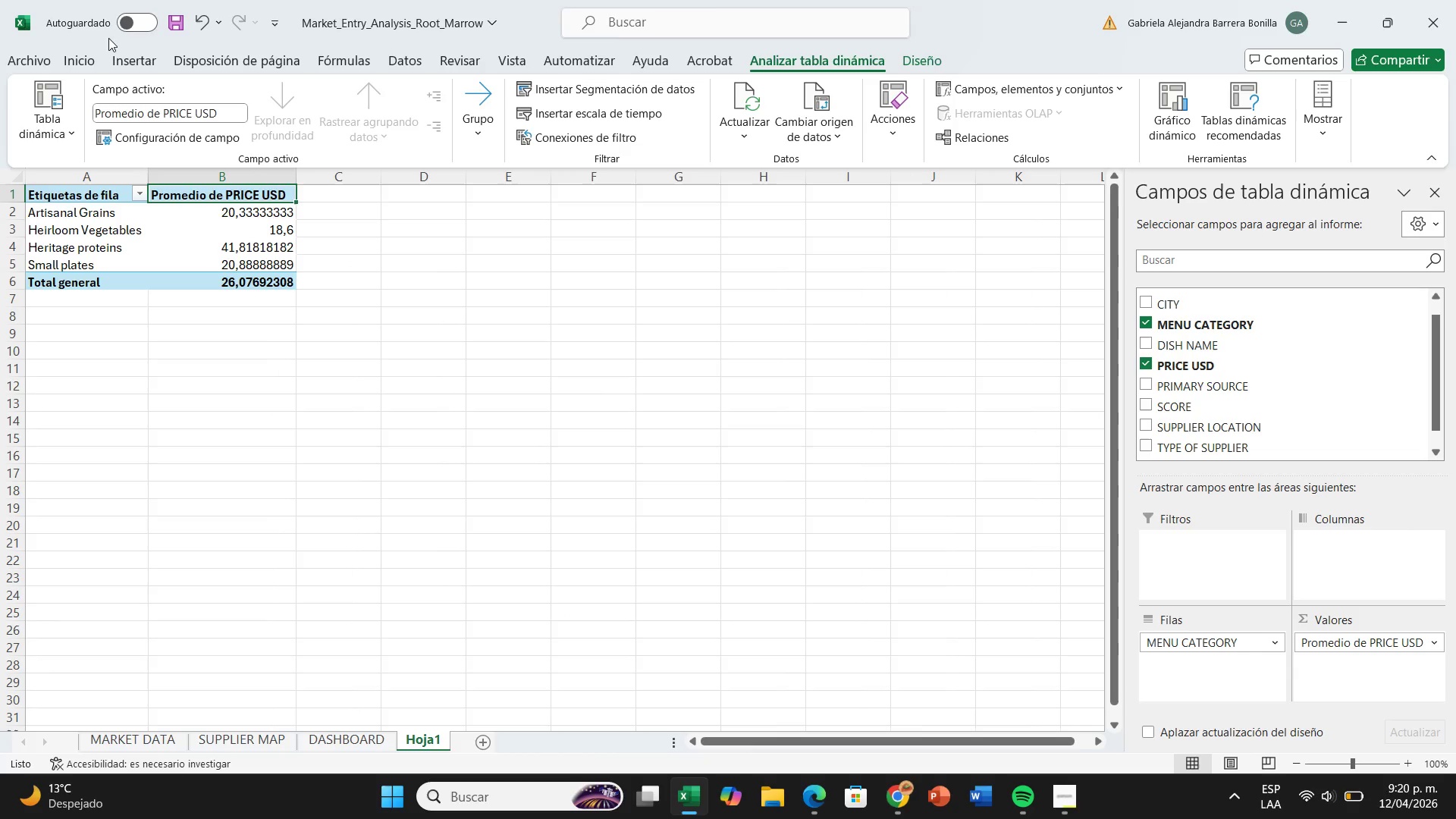 
left_click([81, 51])
 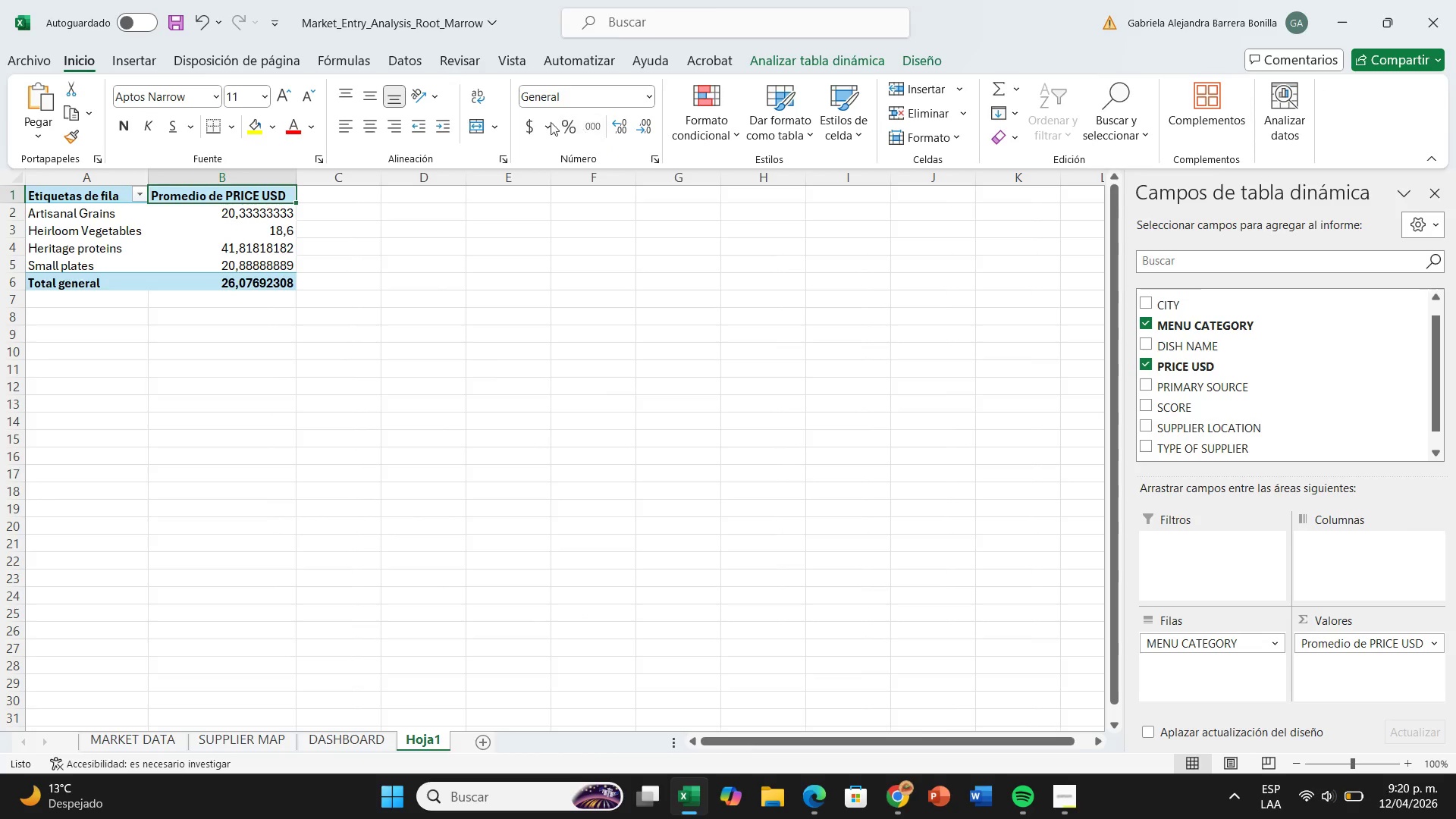 
left_click([526, 122])
 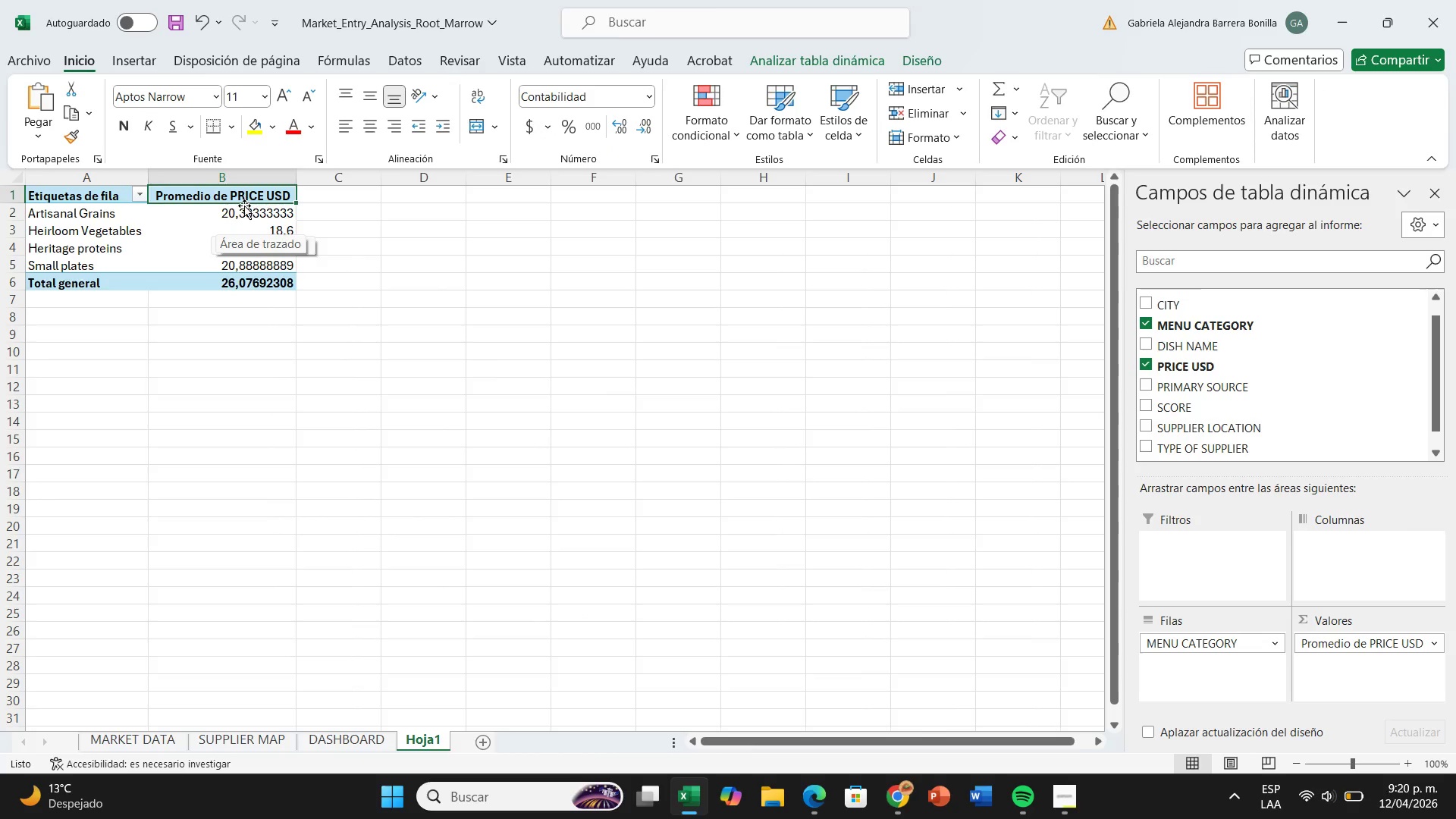 
left_click_drag(start_coordinate=[246, 212], to_coordinate=[271, 275])
 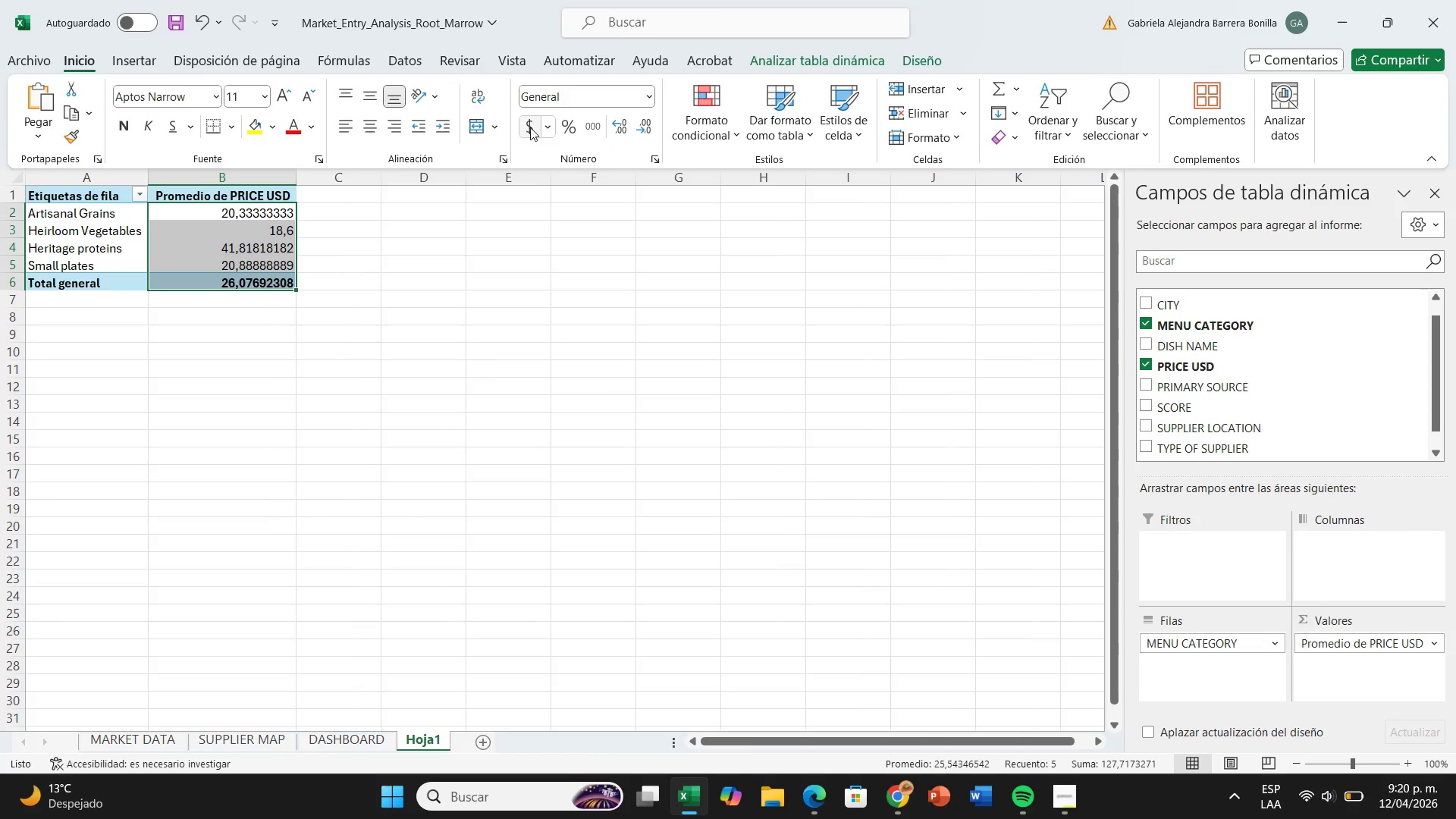 
left_click([530, 126])
 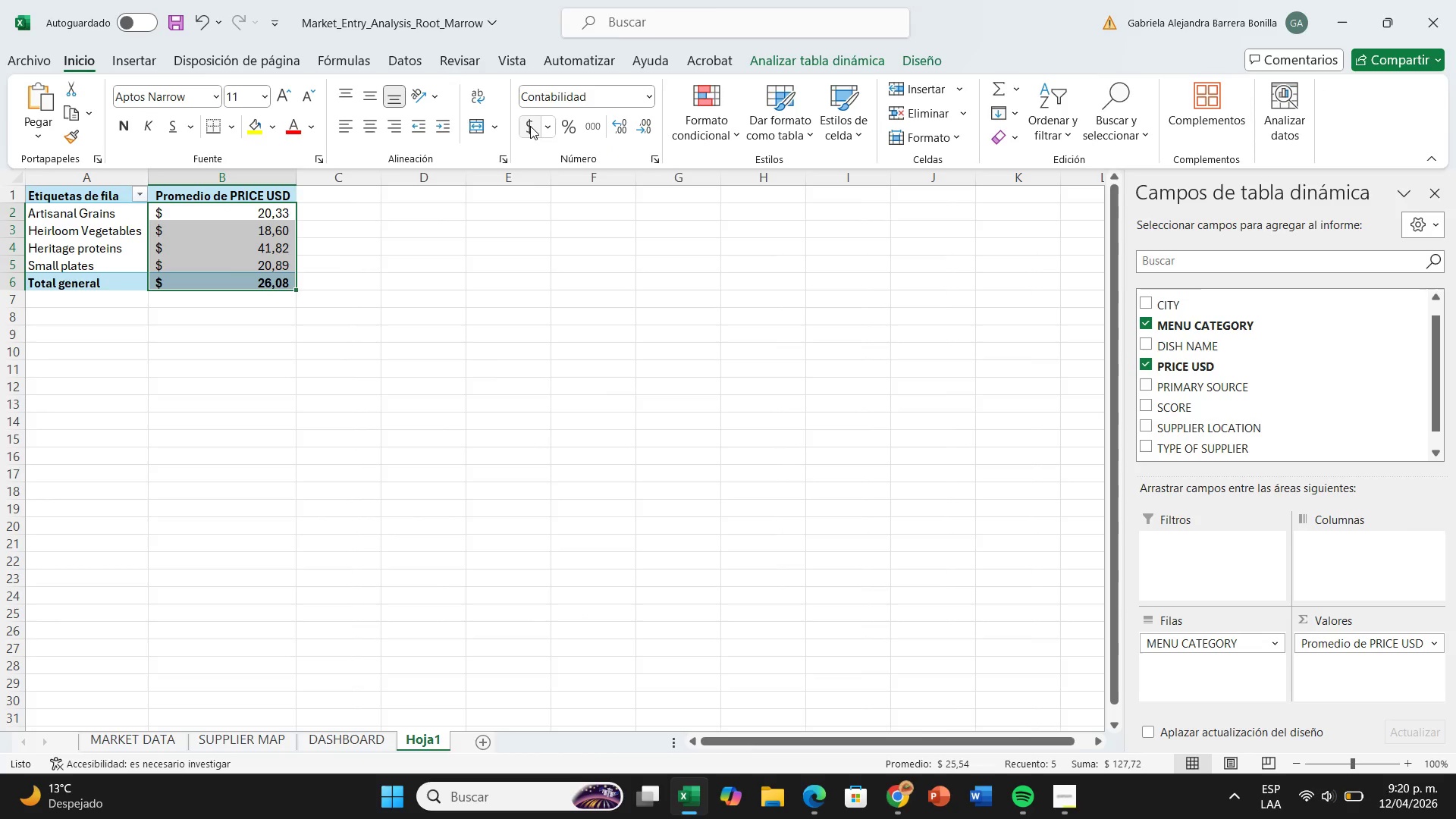 
wait(11.72)
 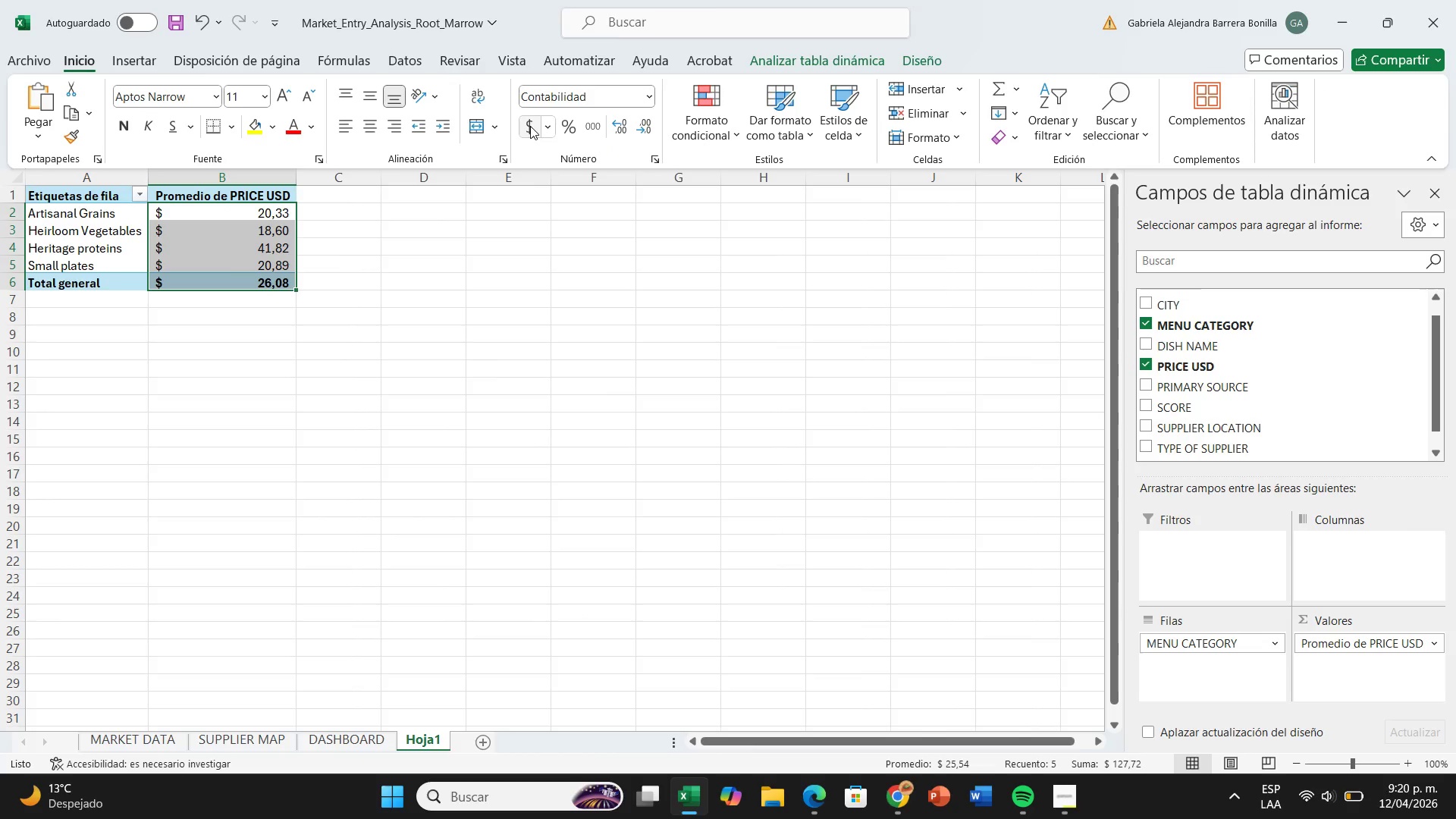 
left_click([136, 742])
 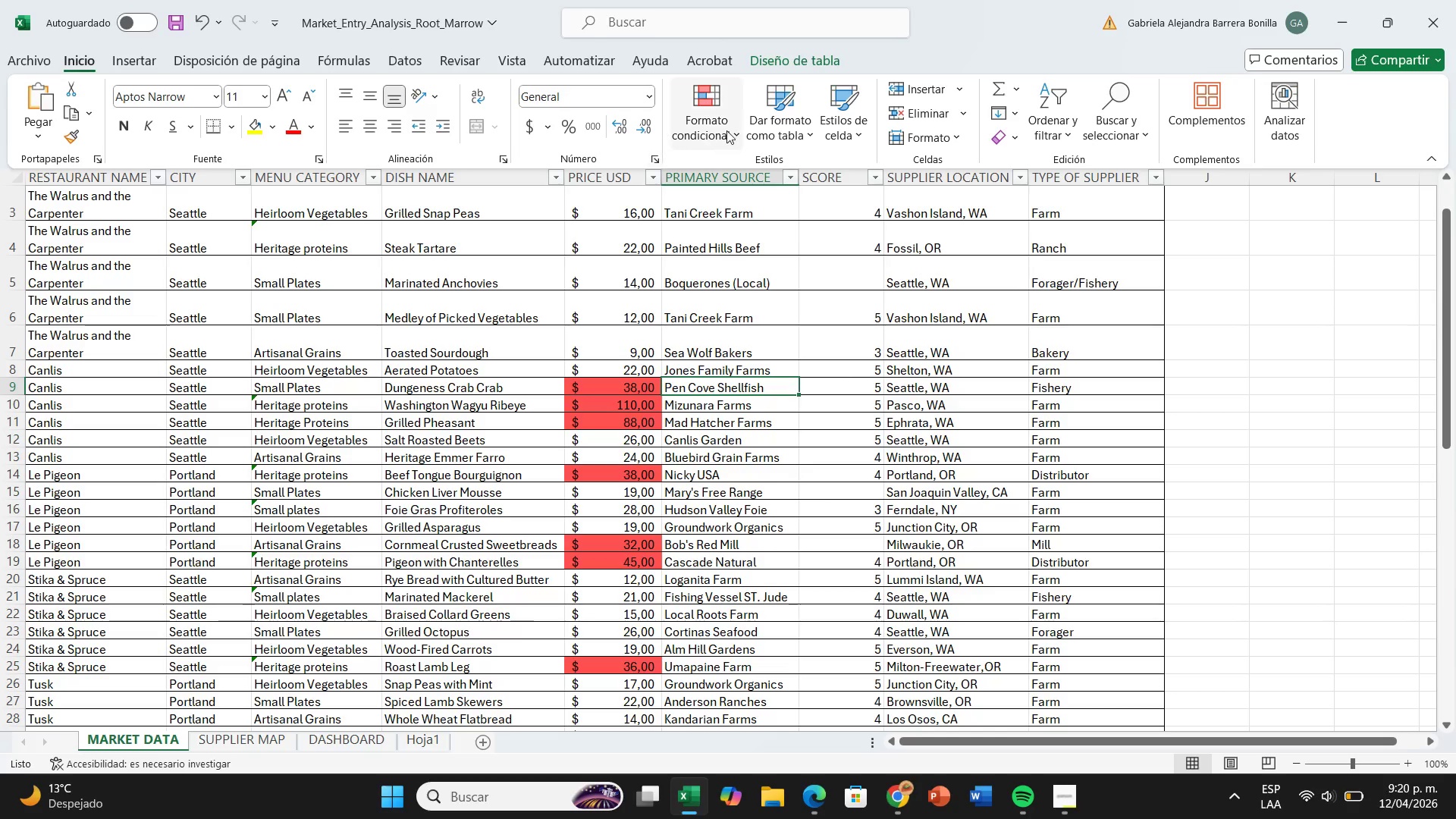 
left_click([773, 61])
 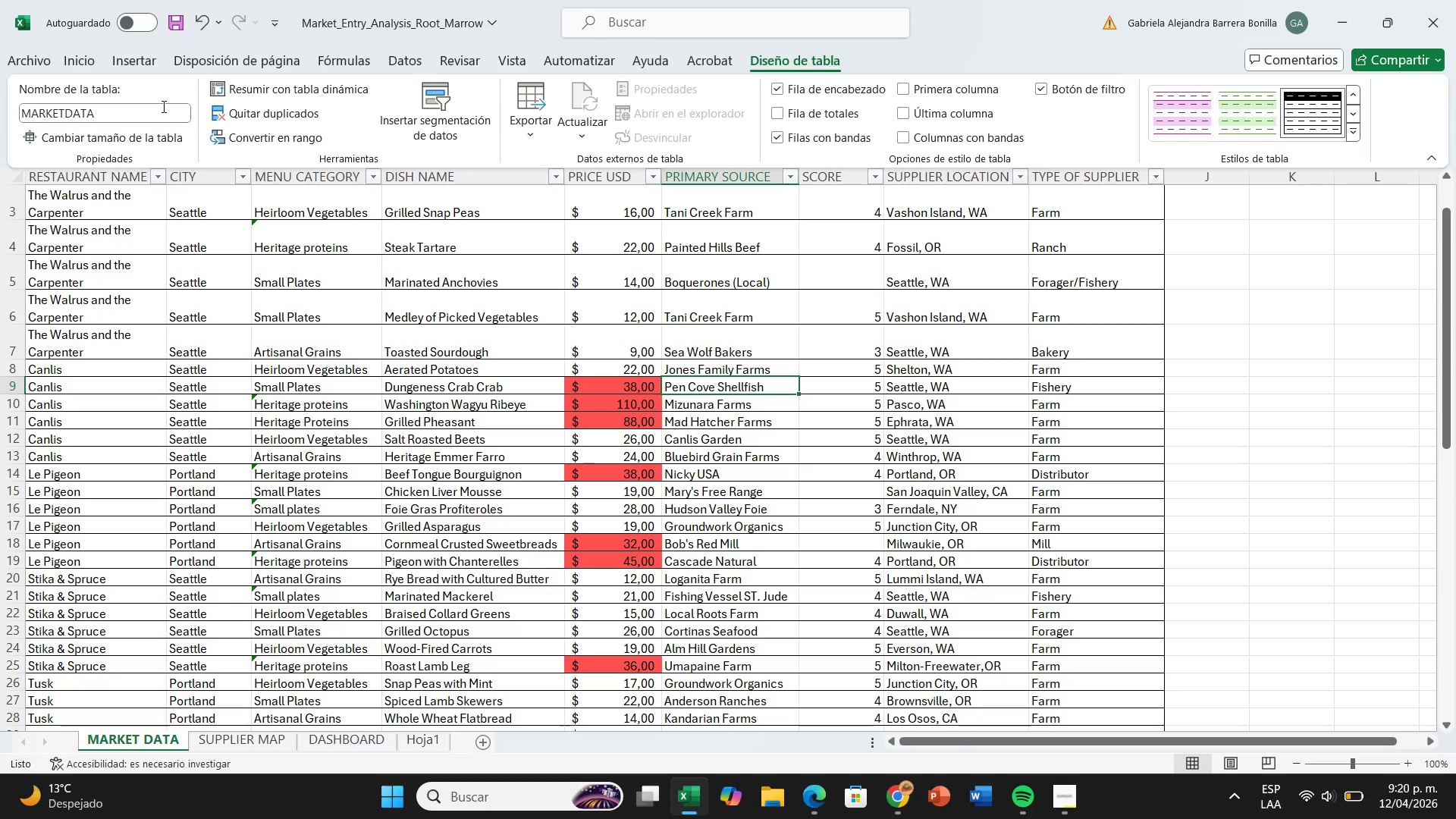 
mouse_move([171, 152])
 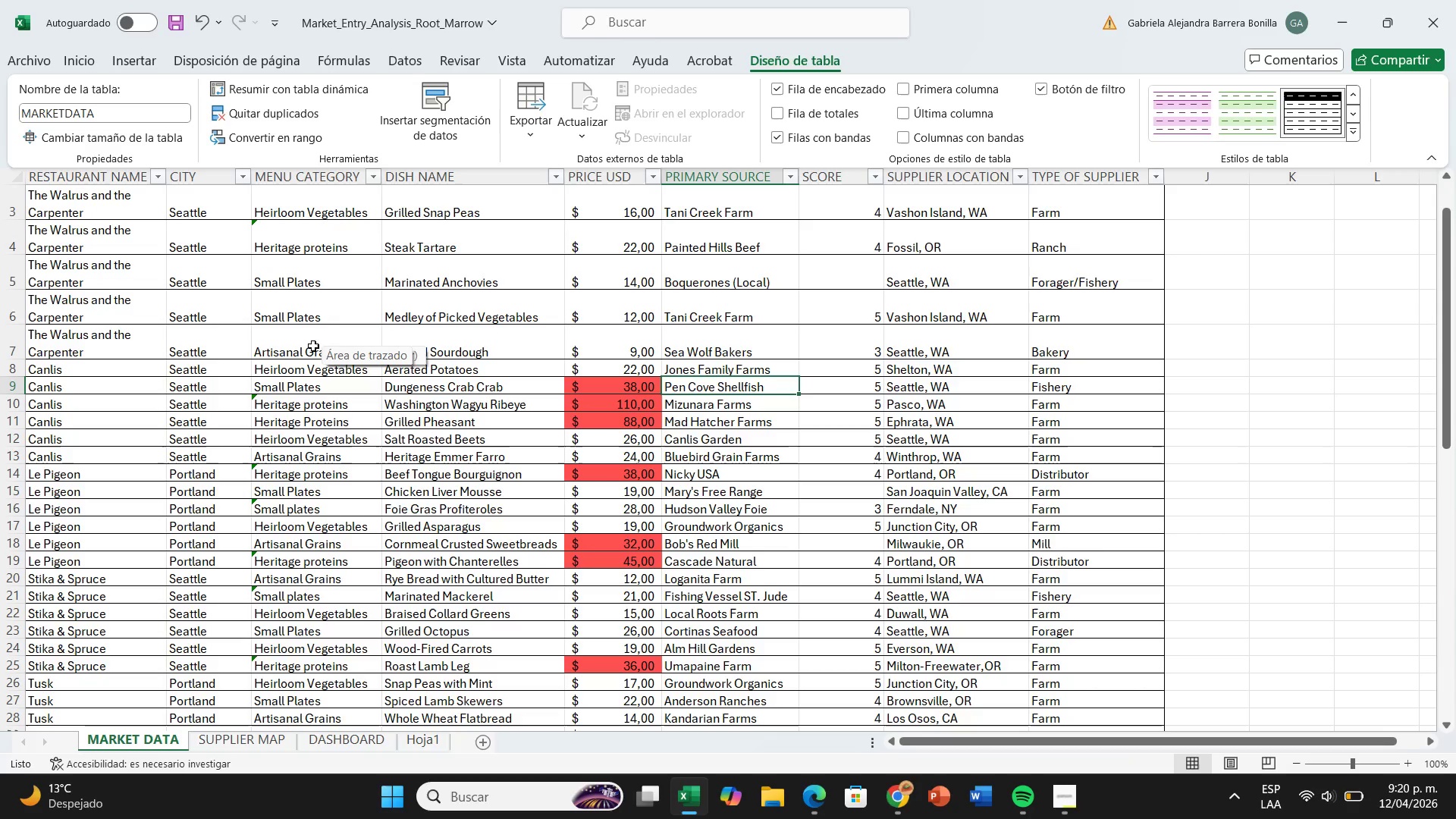 
scroll: coordinate [371, 544], scroll_direction: down, amount: 11.0
 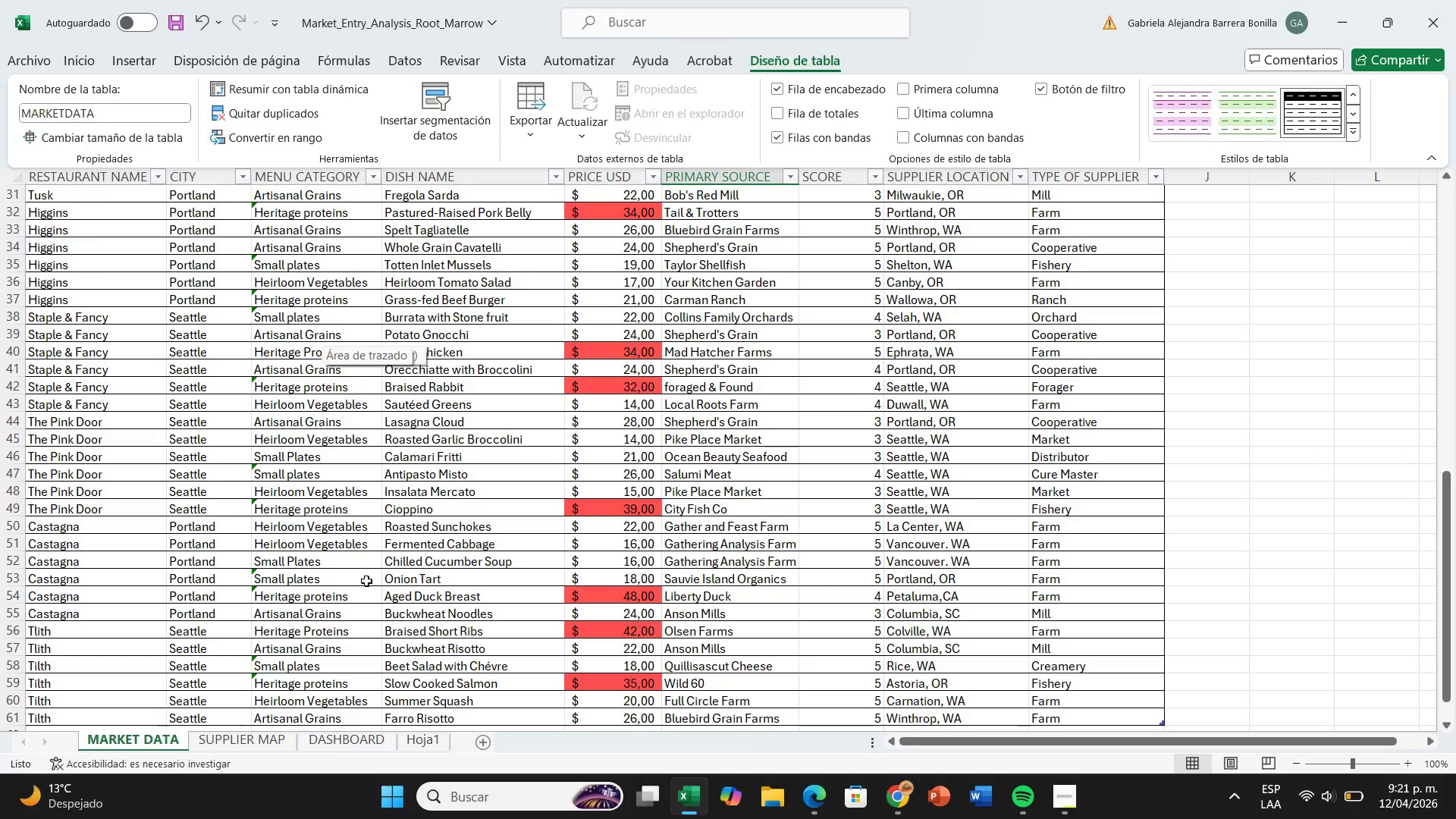 
scroll: coordinate [362, 560], scroll_direction: up, amount: 16.0
 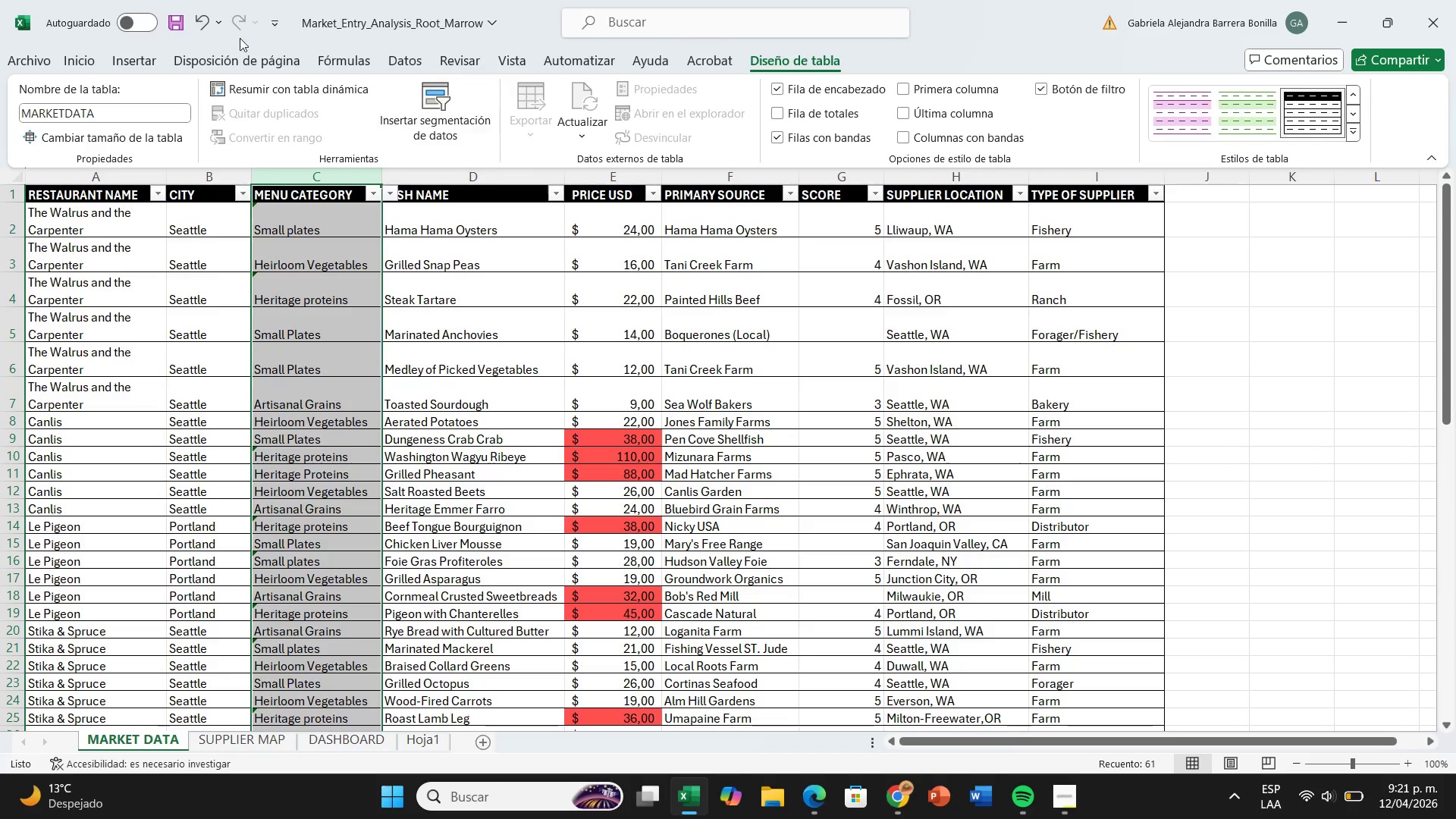 
left_click([70, 55])
 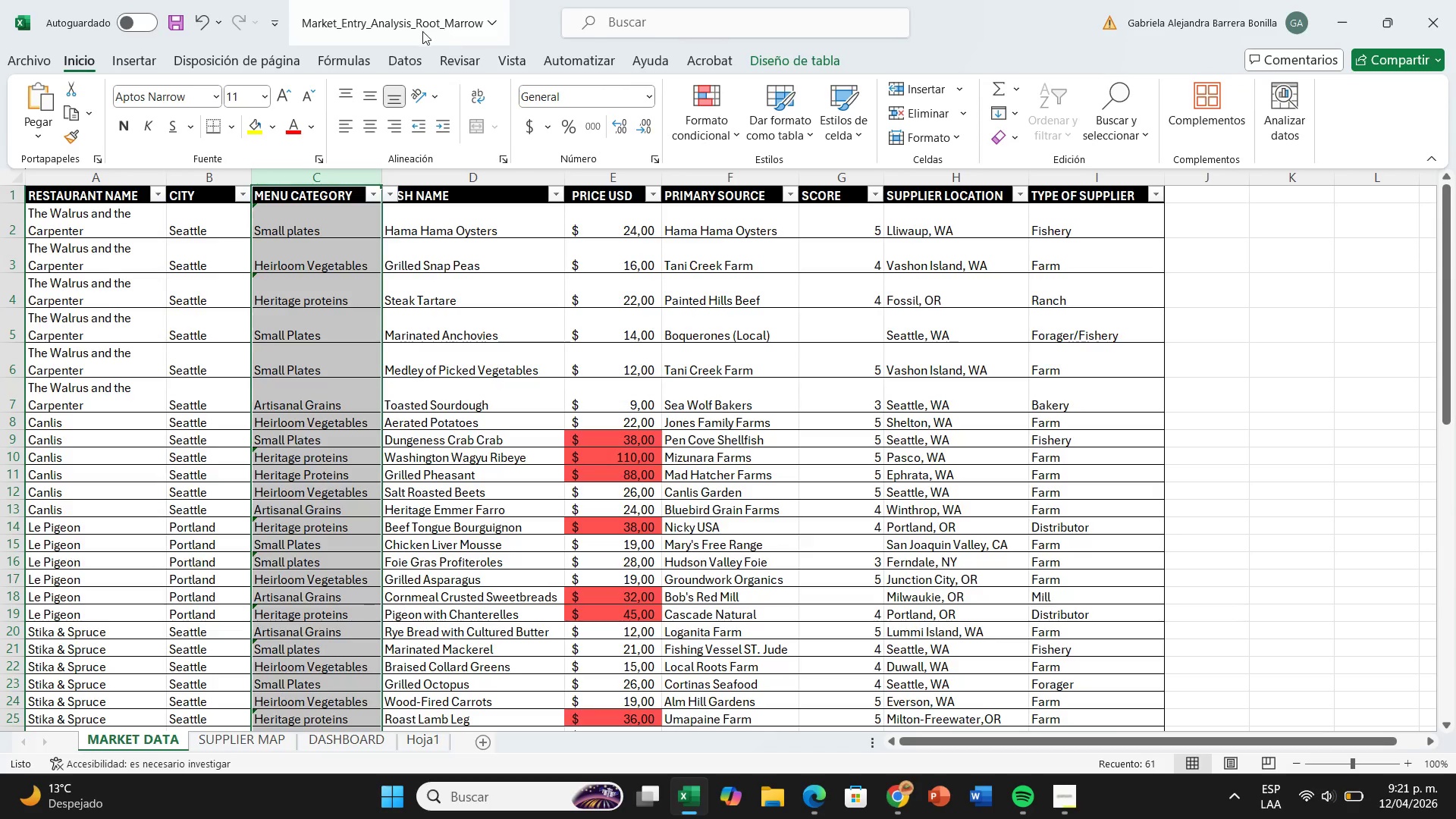 
left_click([412, 61])
 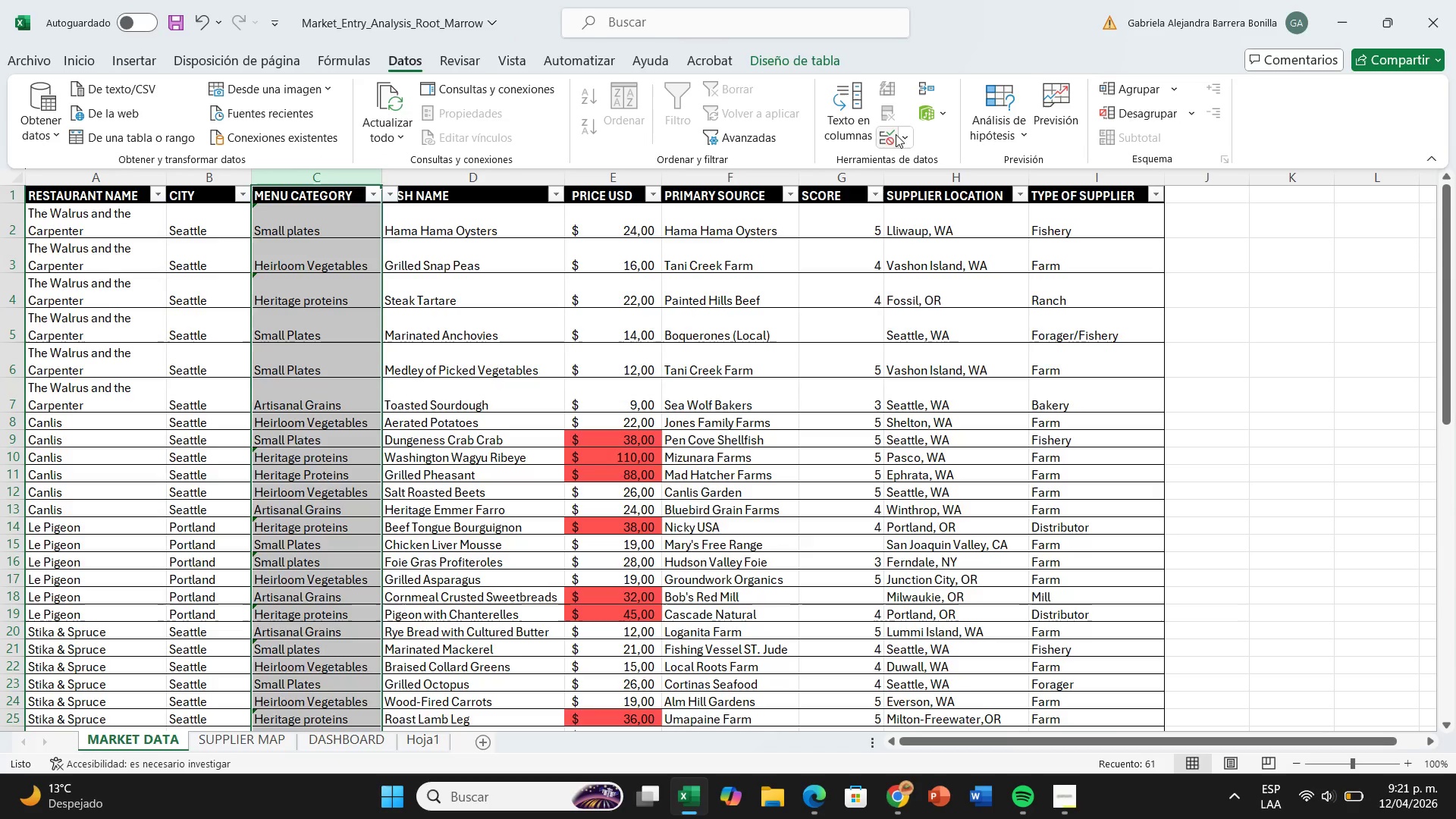 
left_click([894, 136])
 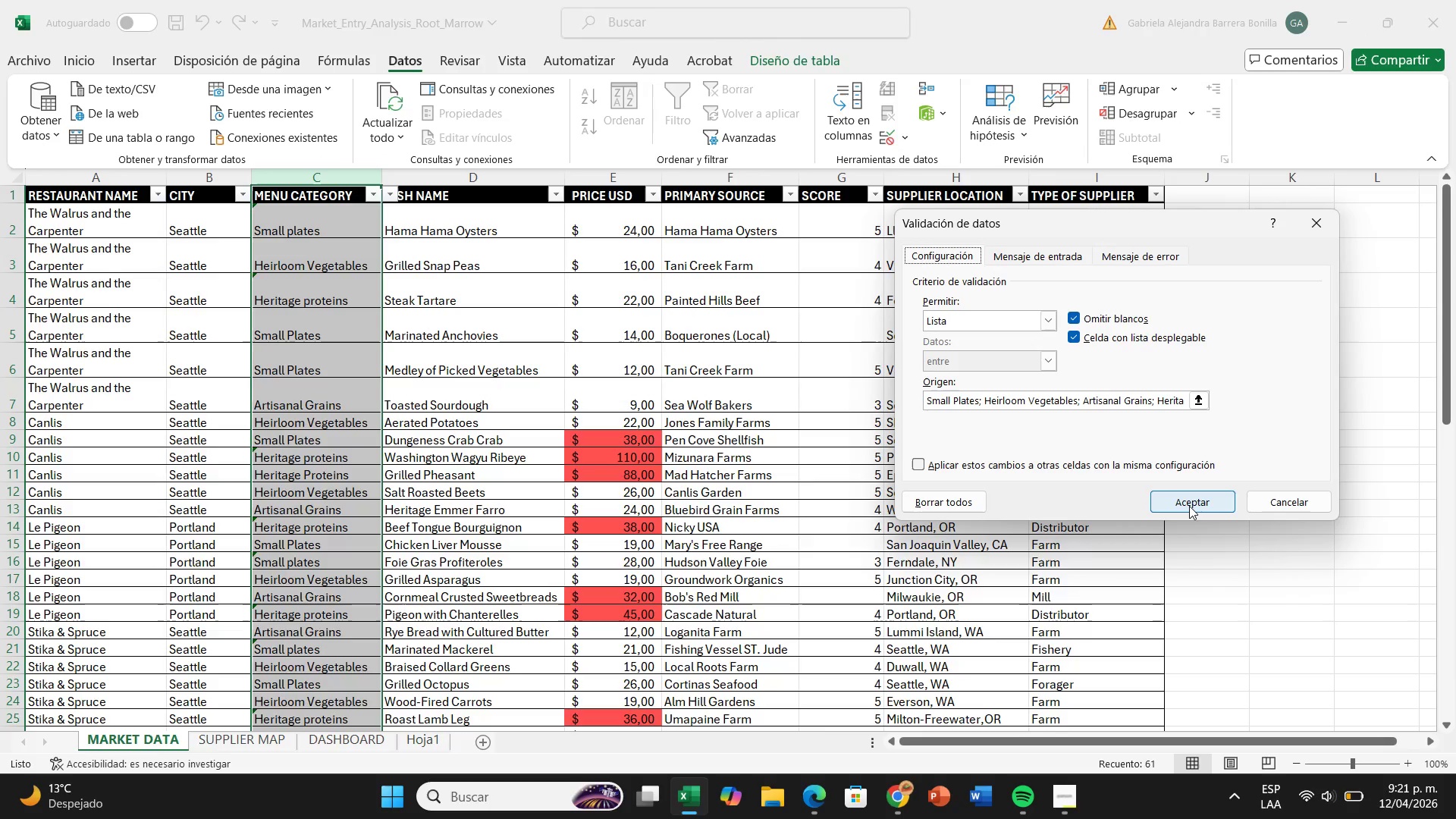 
left_click([1189, 507])
 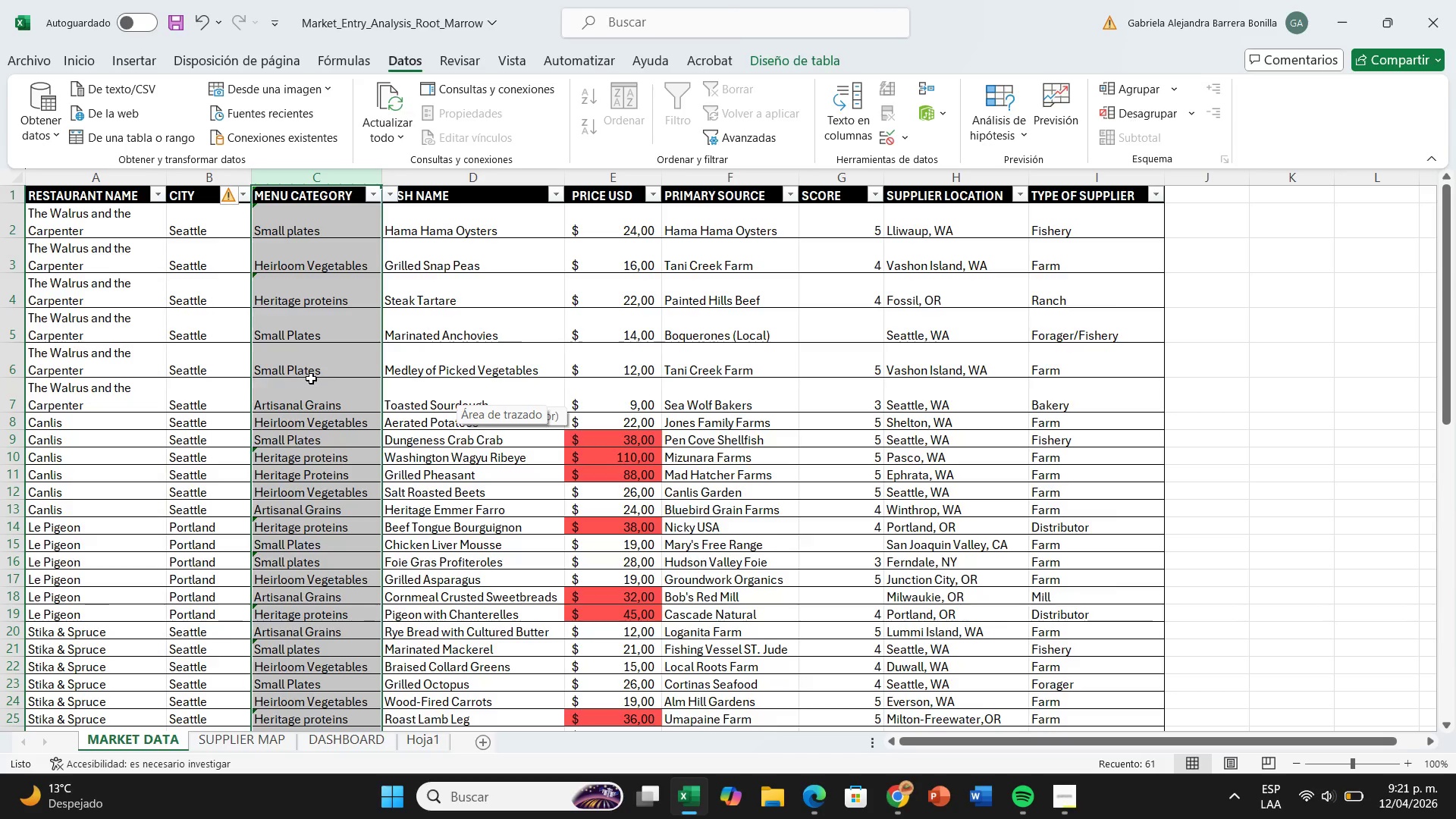 
left_click([313, 373])
 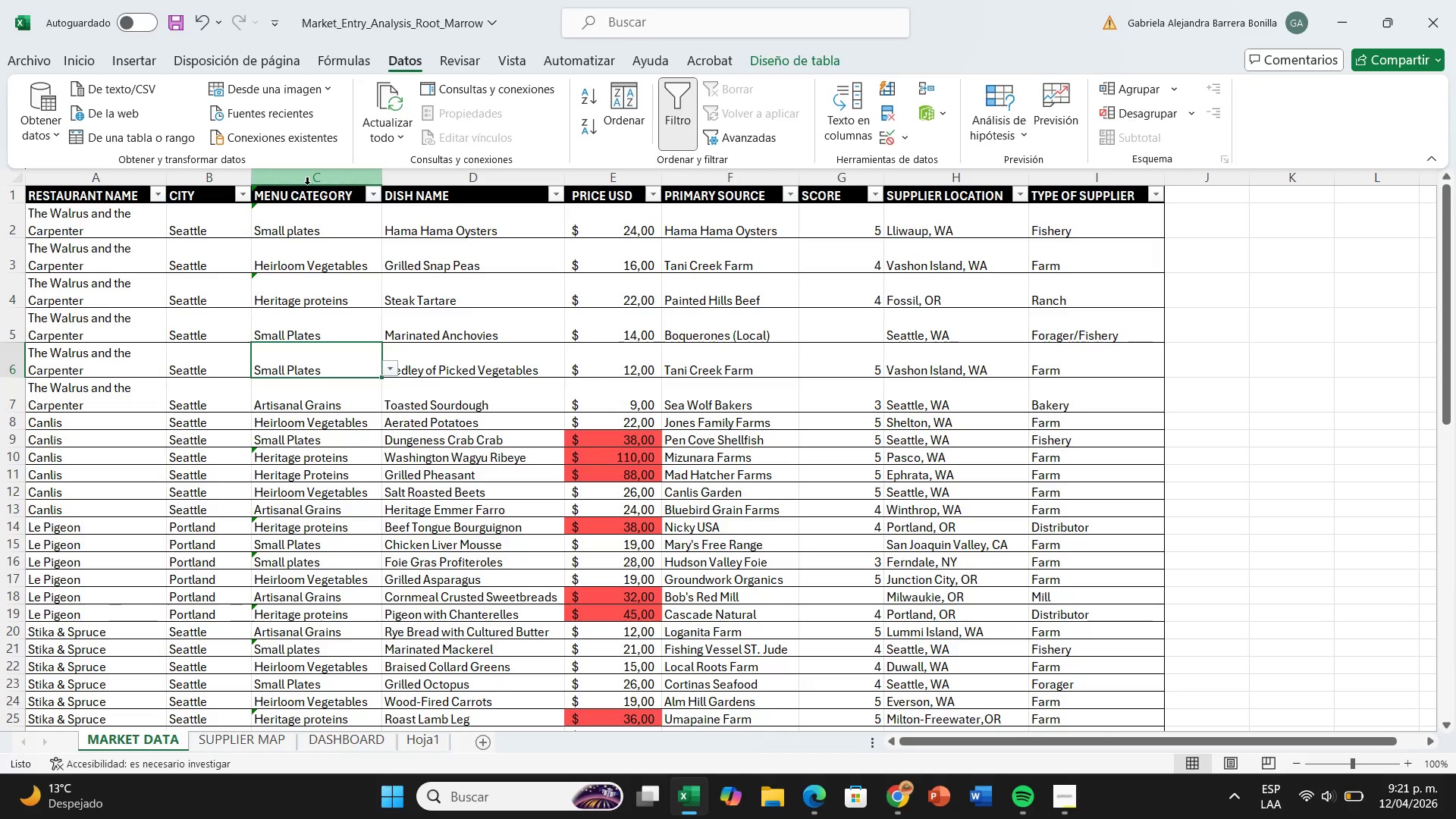 
left_click([307, 184])
 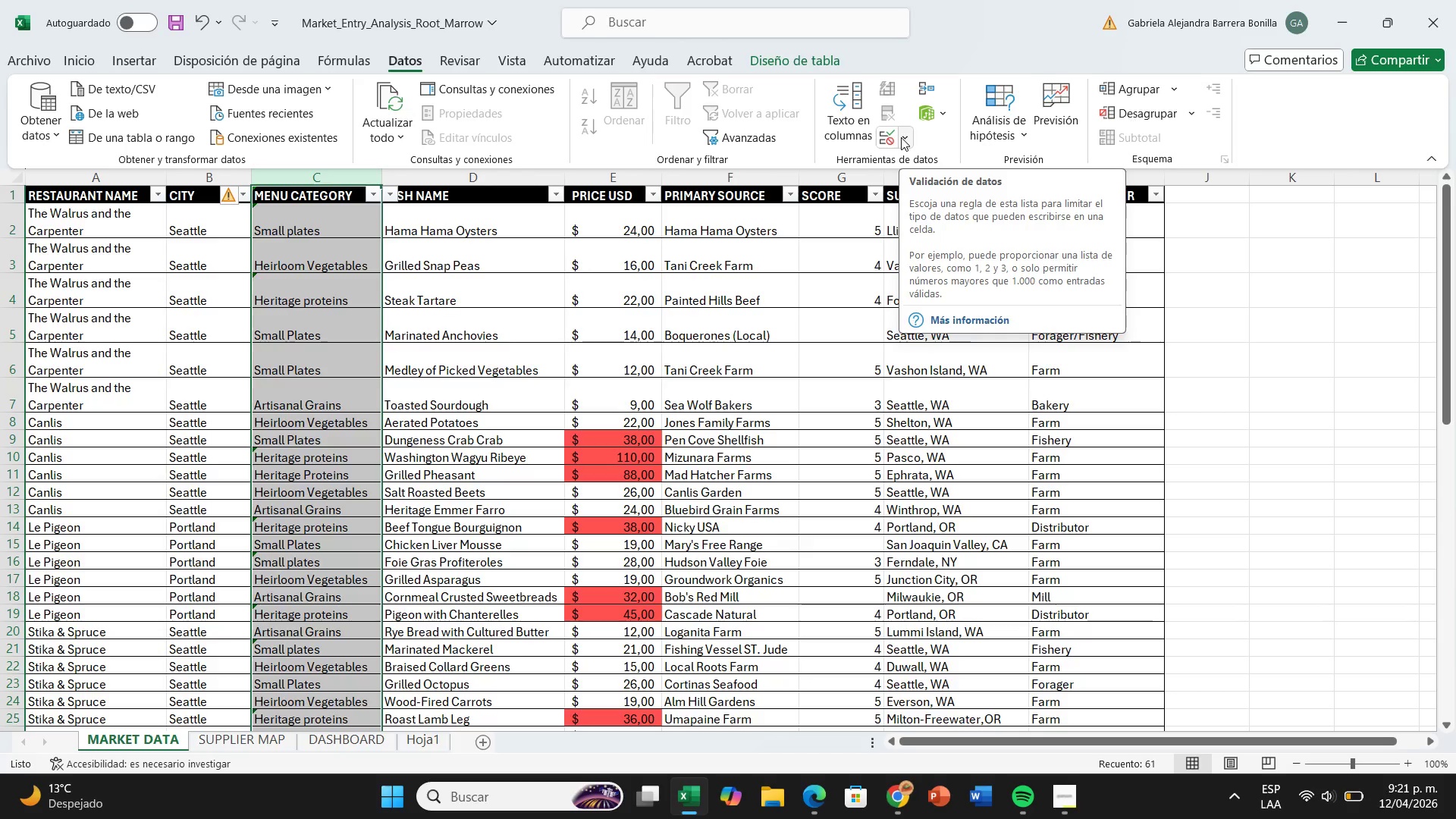 
wait(6.0)
 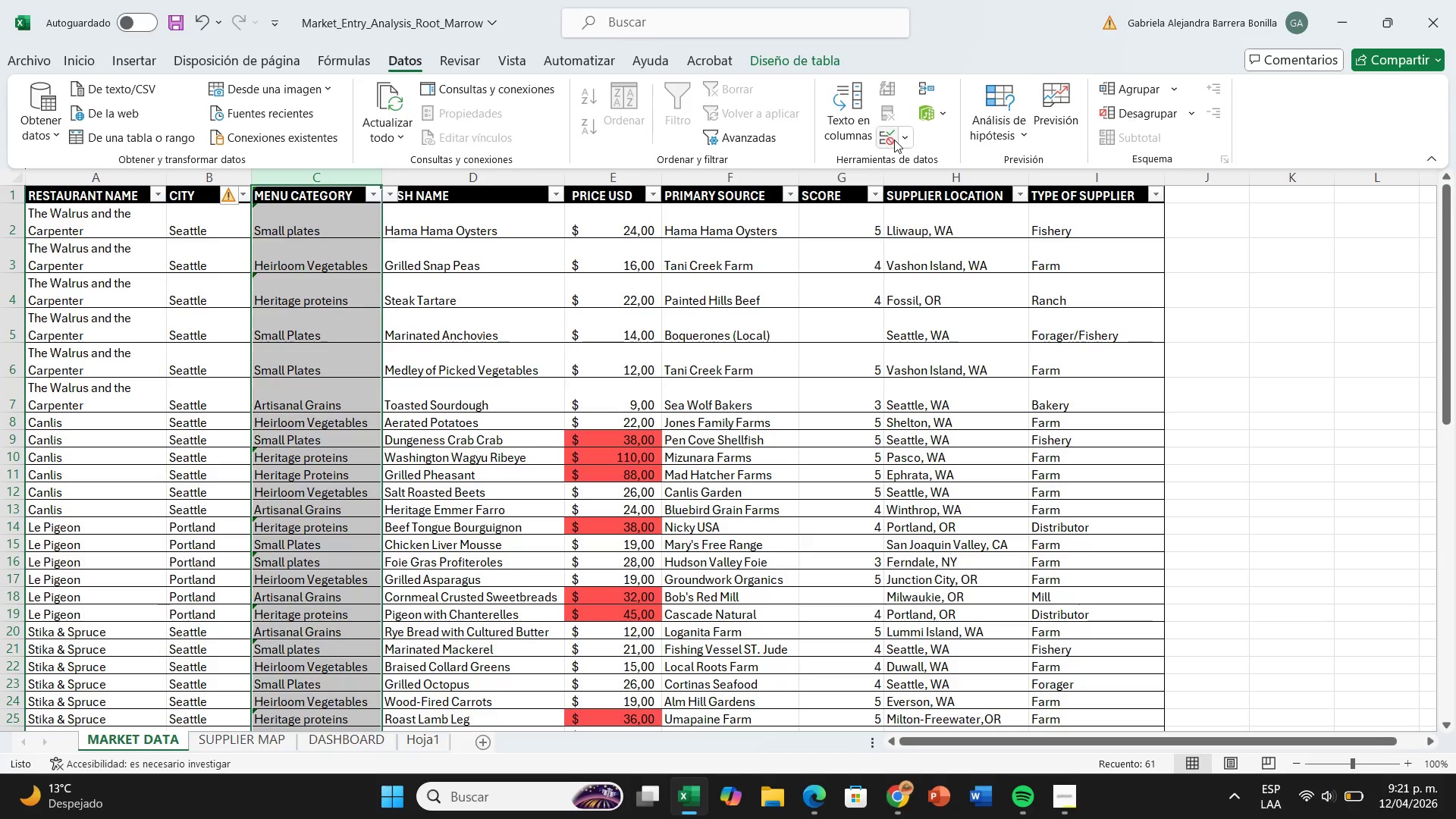 
left_click([893, 137])
 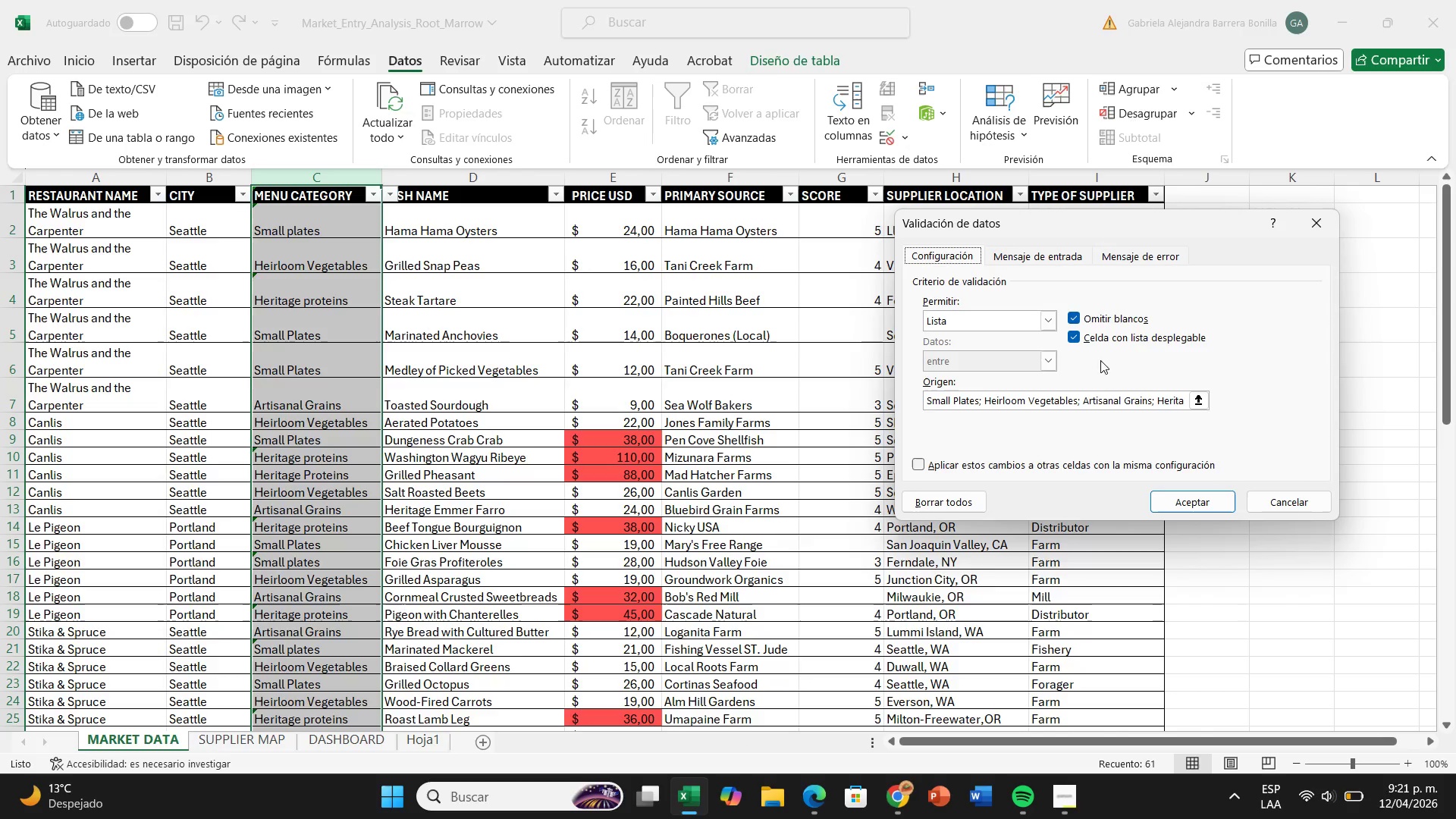 
left_click([1133, 405])
 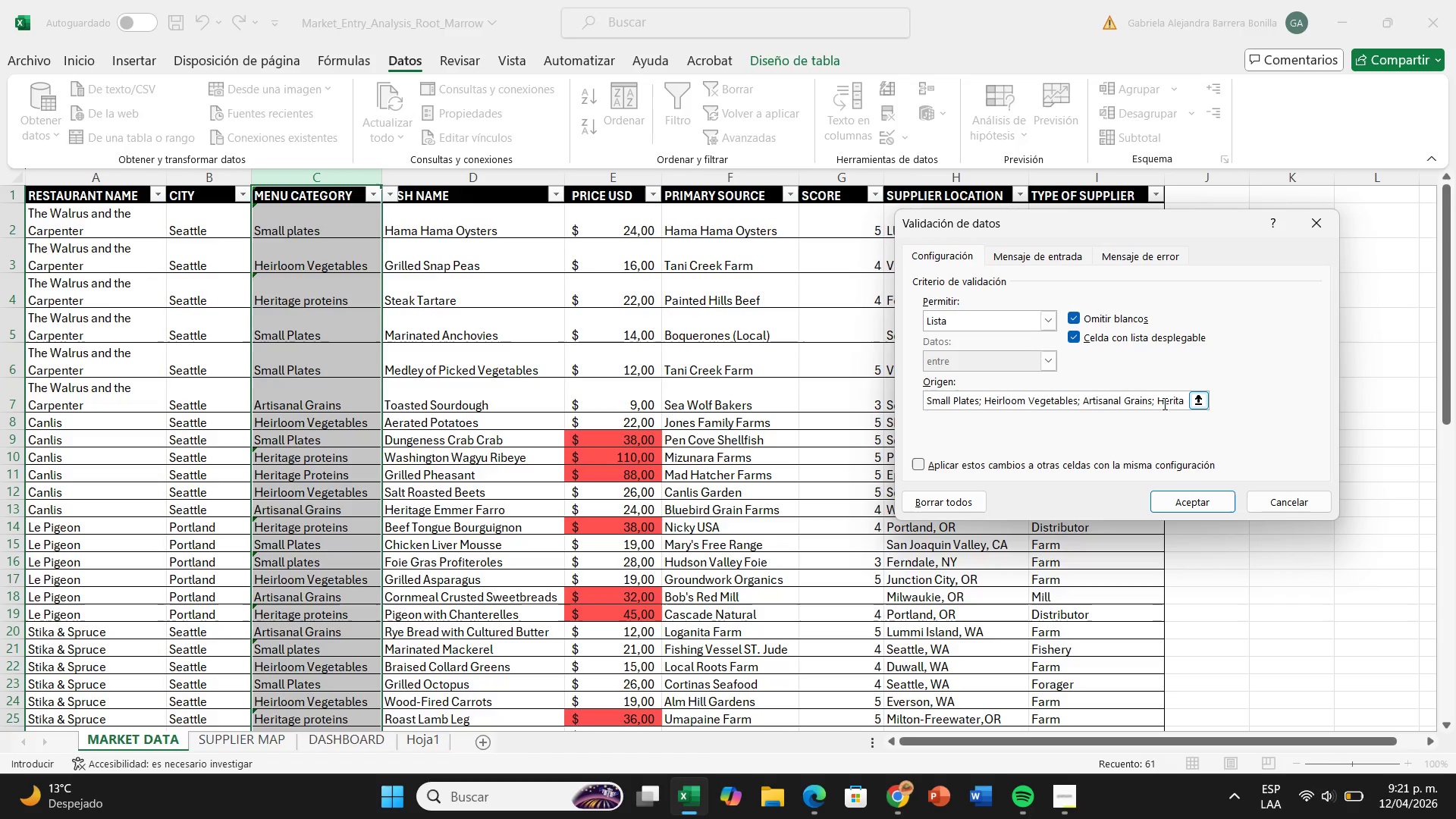 
left_click([1163, 403])
 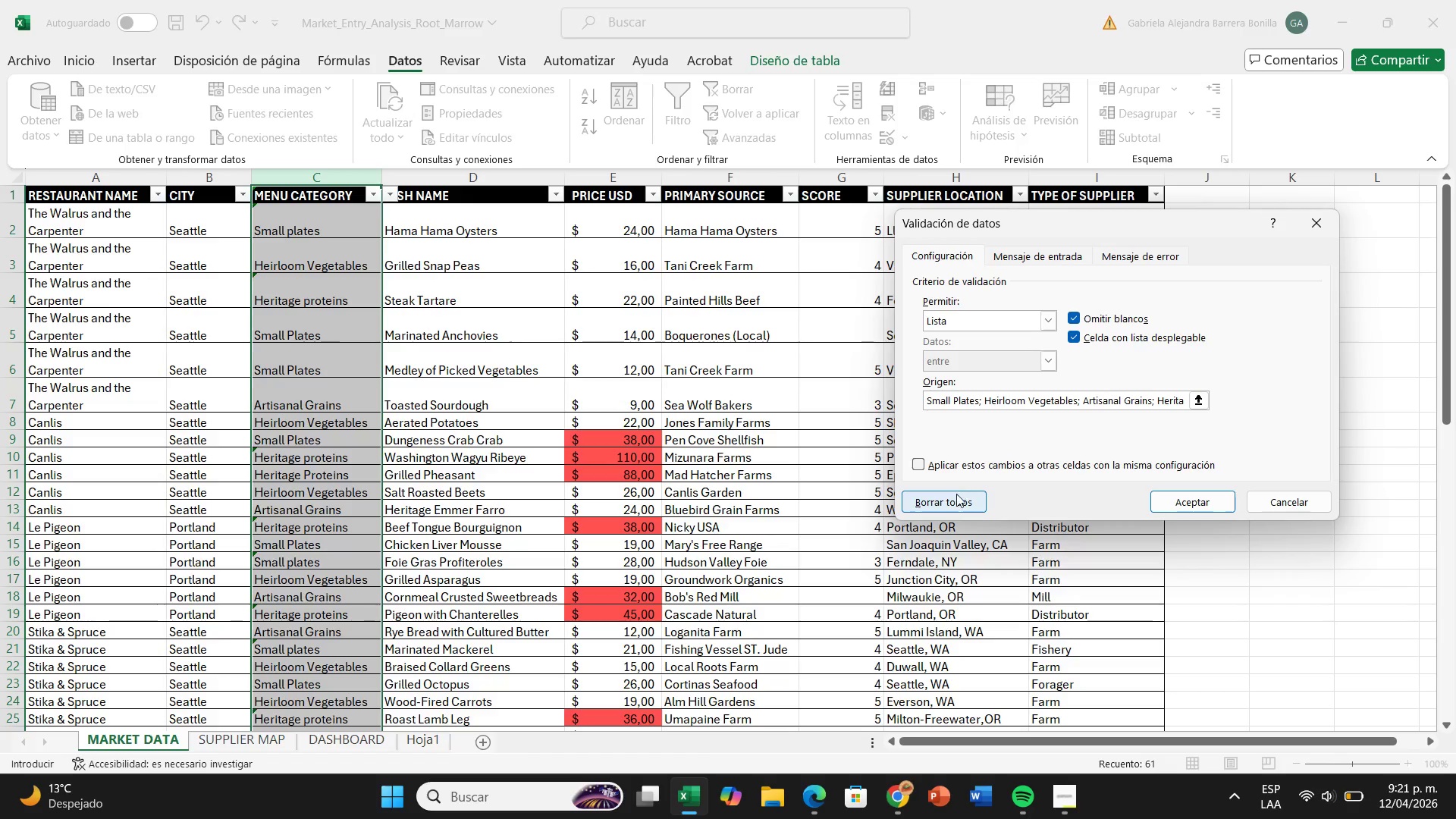 
left_click([955, 495])
 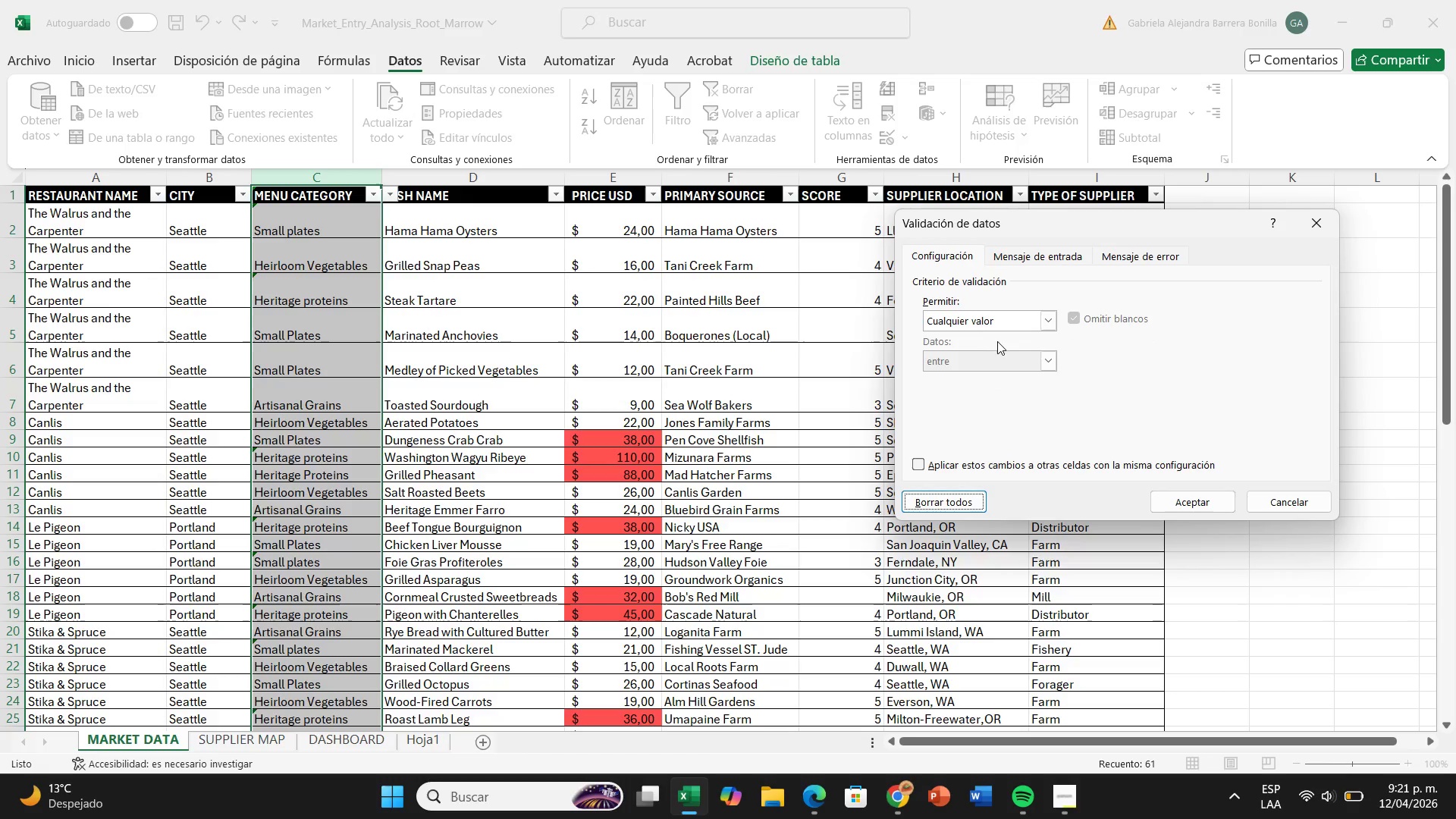 
mouse_move([1004, 350])
 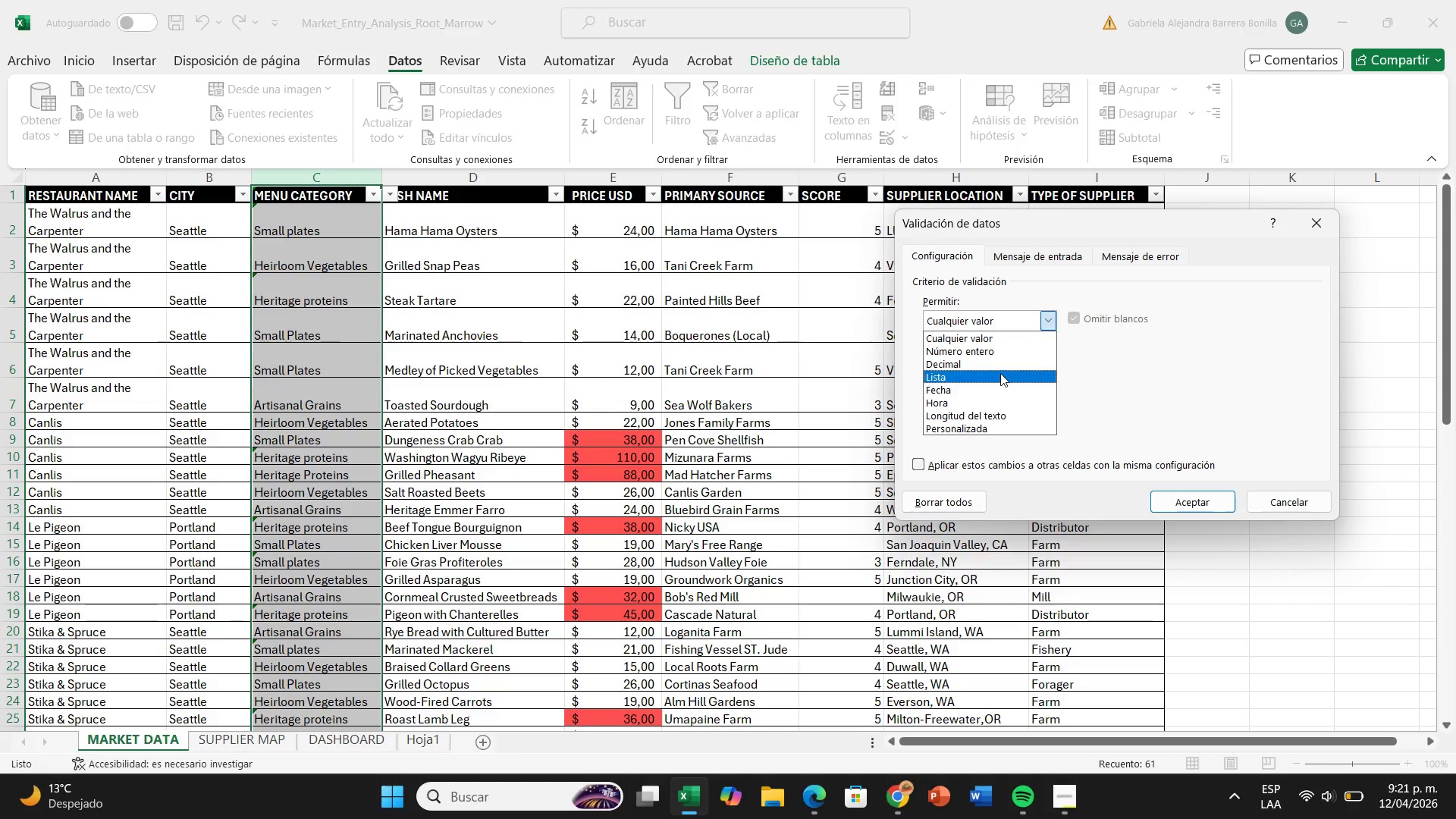 
left_click([1000, 373])
 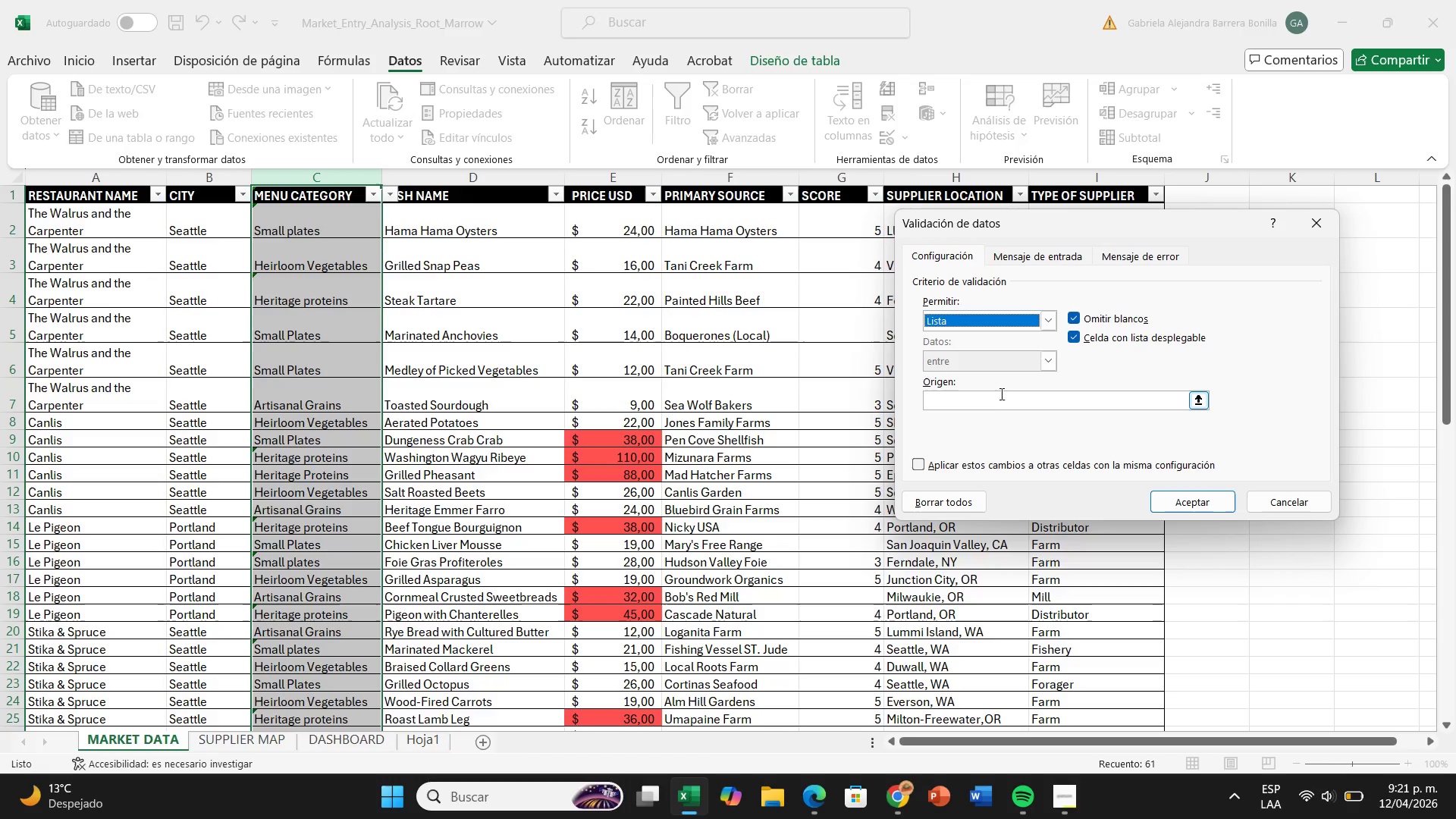 
left_click([999, 400])
 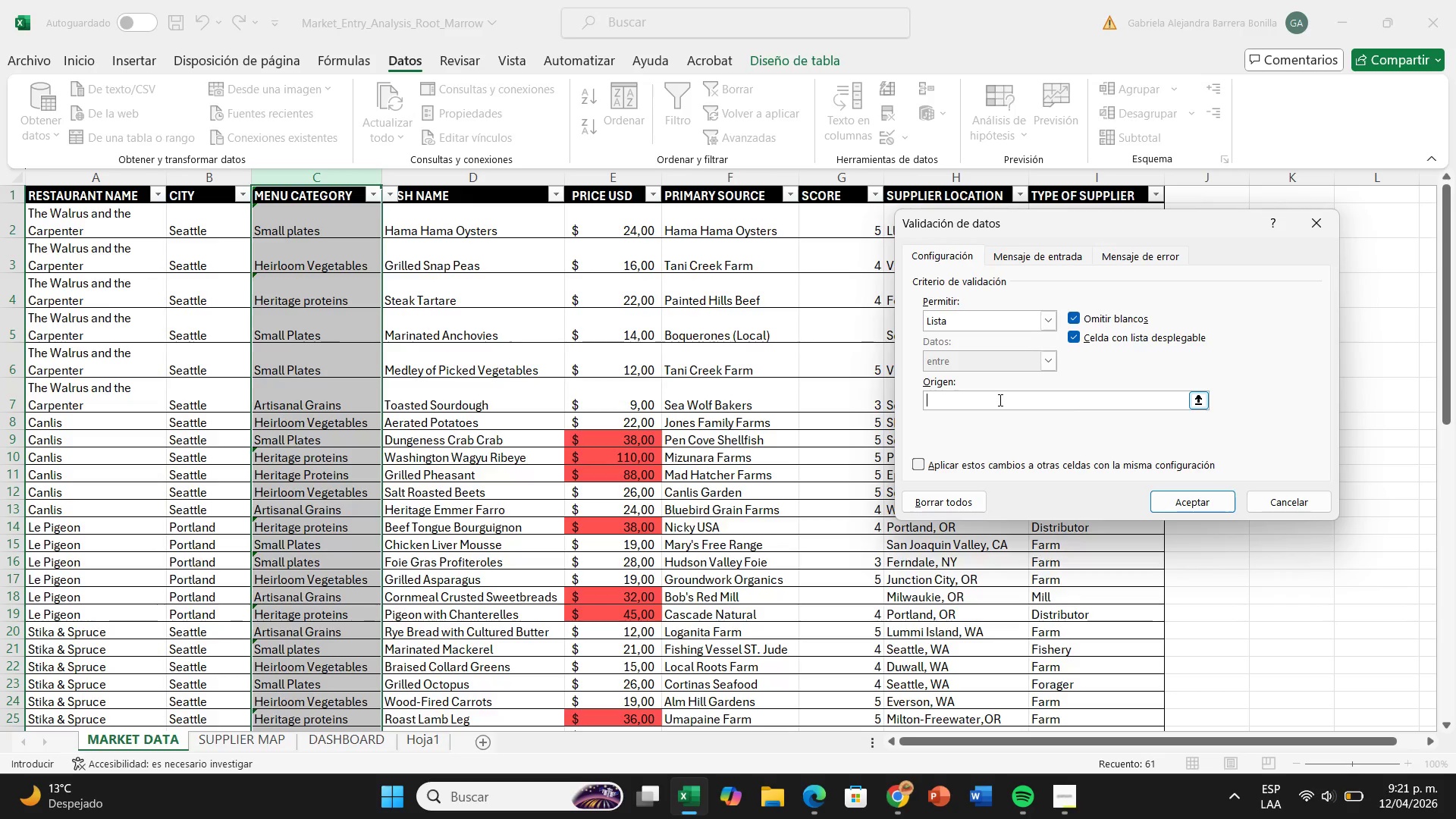 
wait(21.14)
 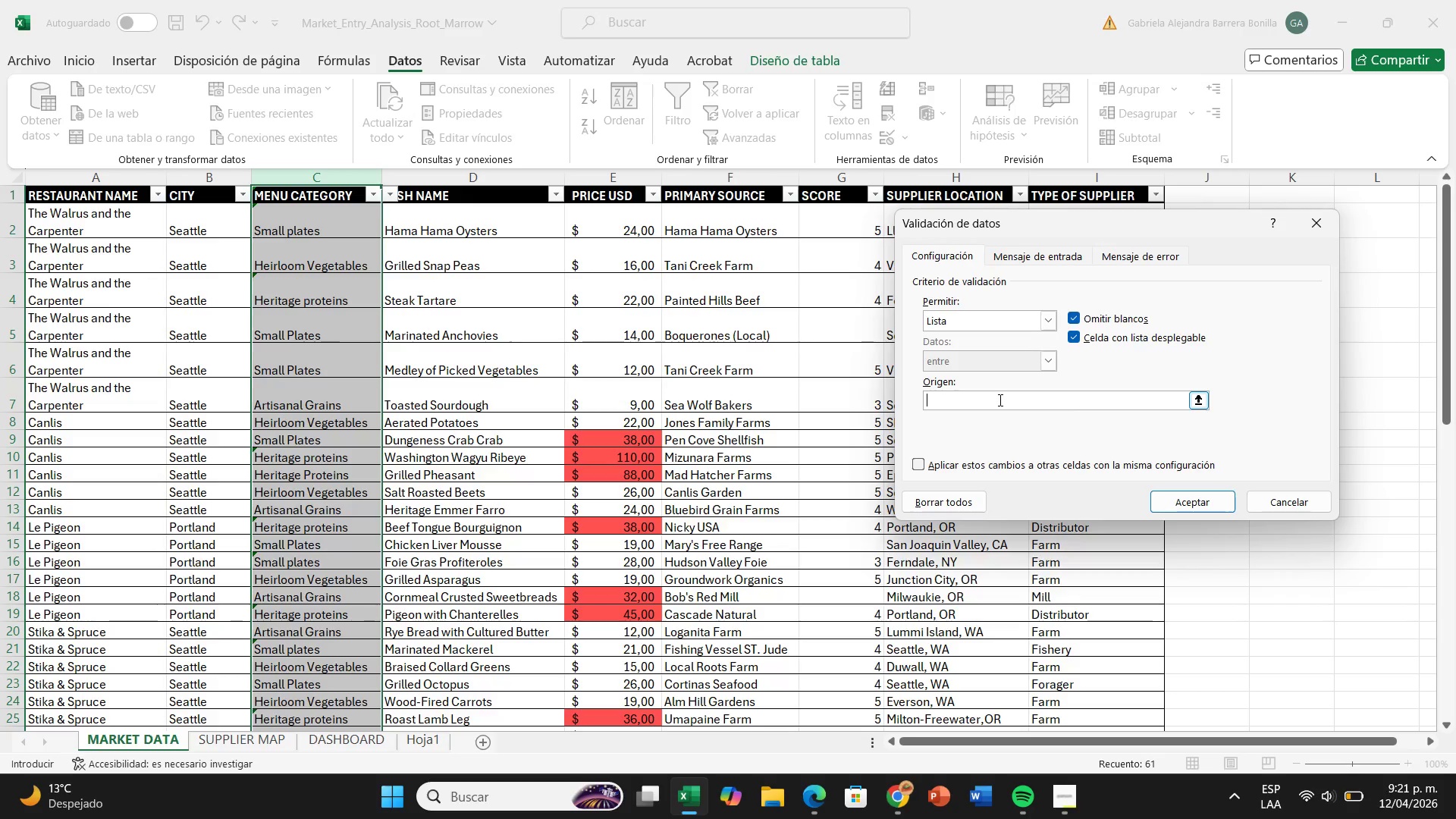 
type(Small P)
key(Backspace)
type(PA)
key(Backspace)
key(Backspace)
type(plates< h)
key(Backspace)
type(Heritage proteins< G)
key(Backspace)
type(Heirloom Vegetables< A)
key(Backspace)
type(Small Plates)
 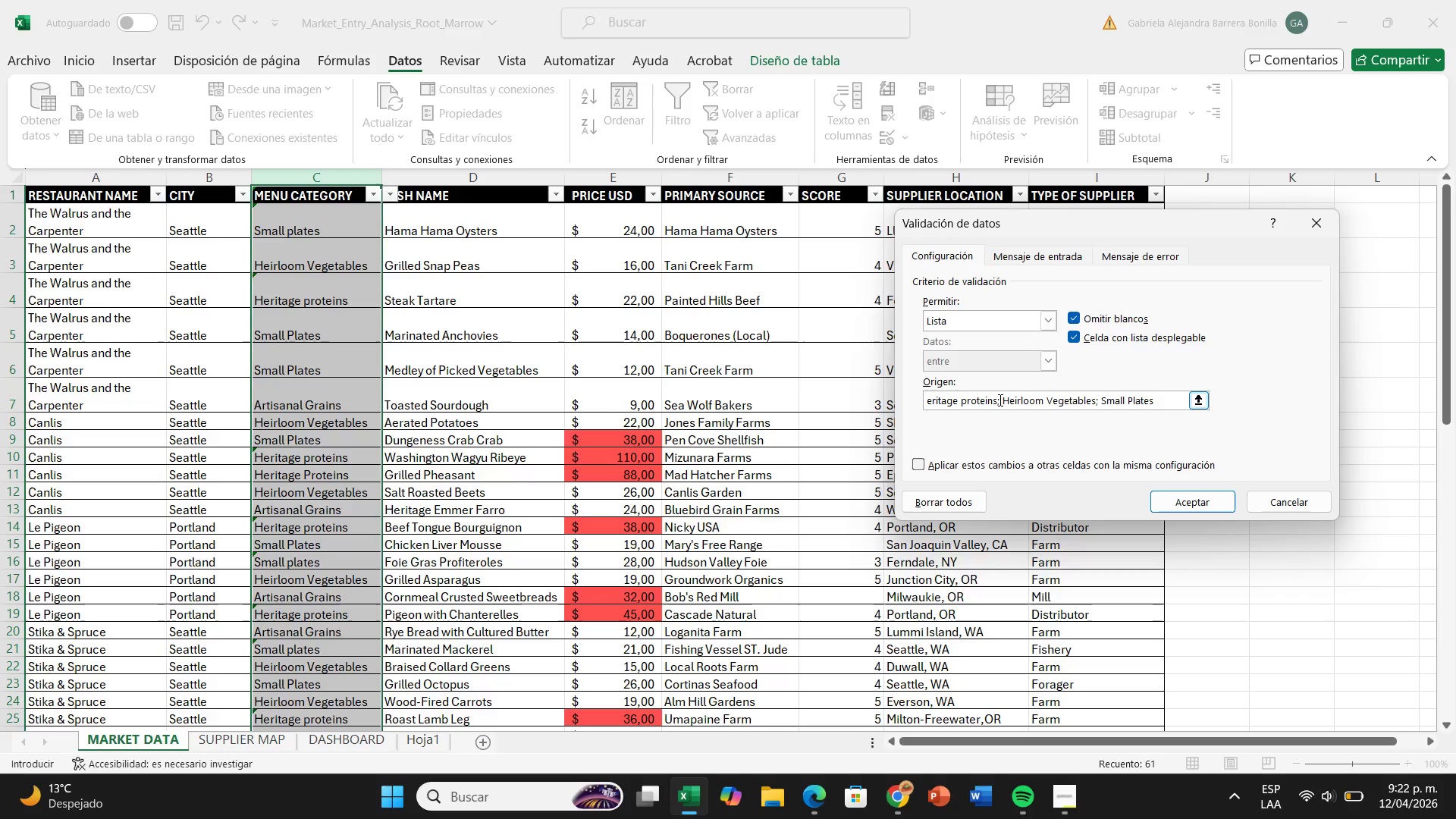 
left_click([946, 402])
 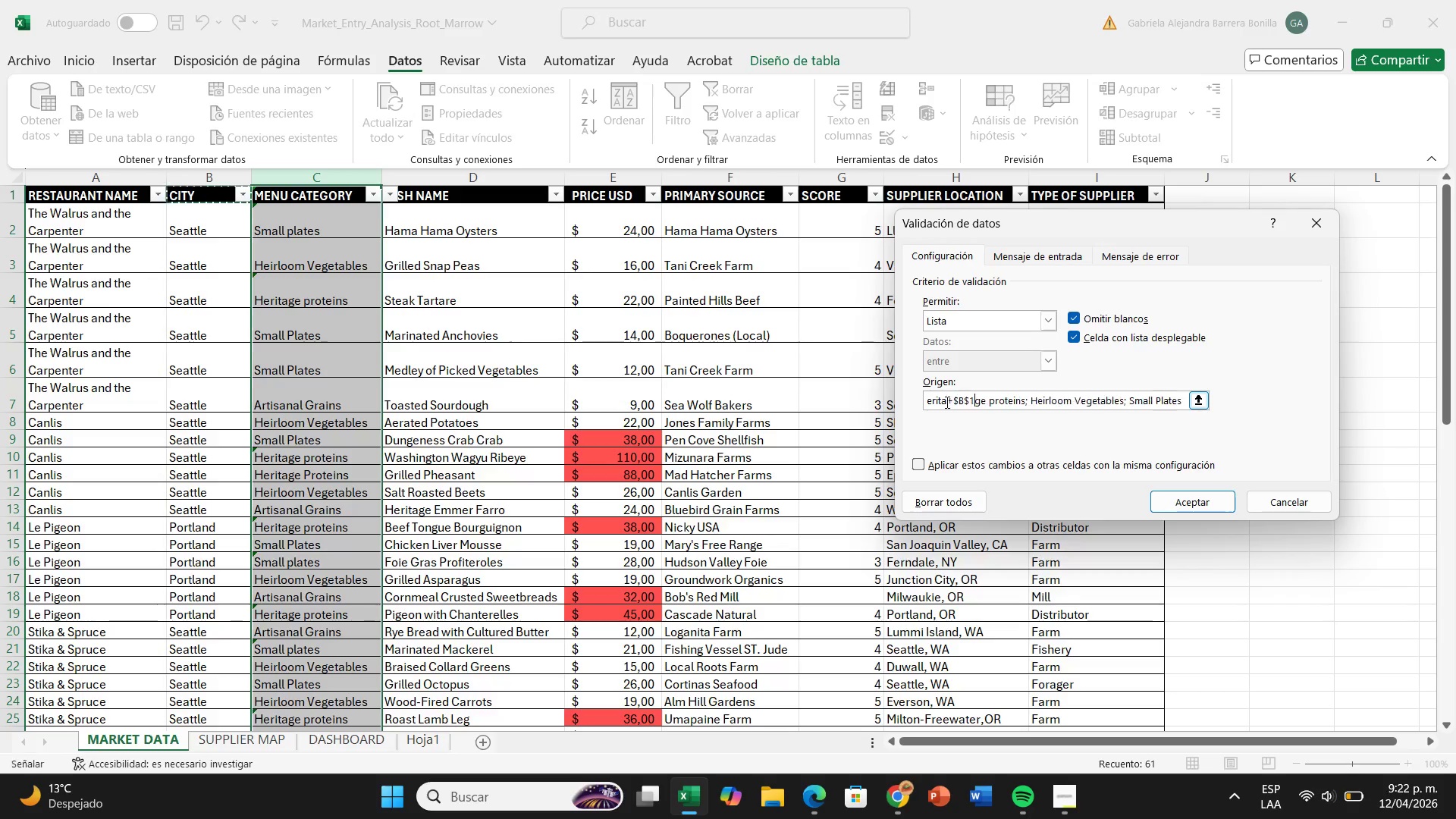 
hold_key(key=ArrowLeft, duration=1.05)
 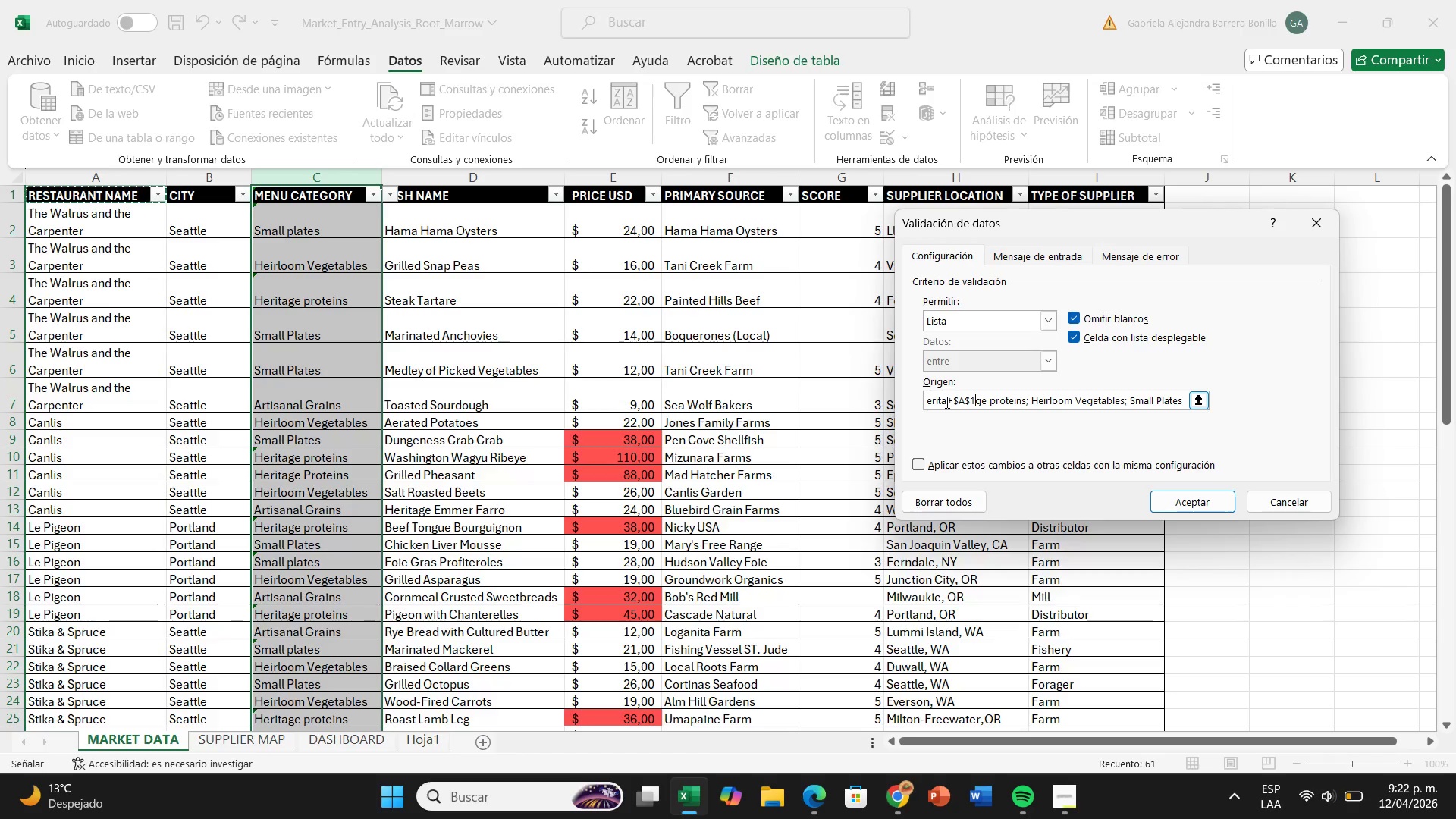 
key(Backspace)
 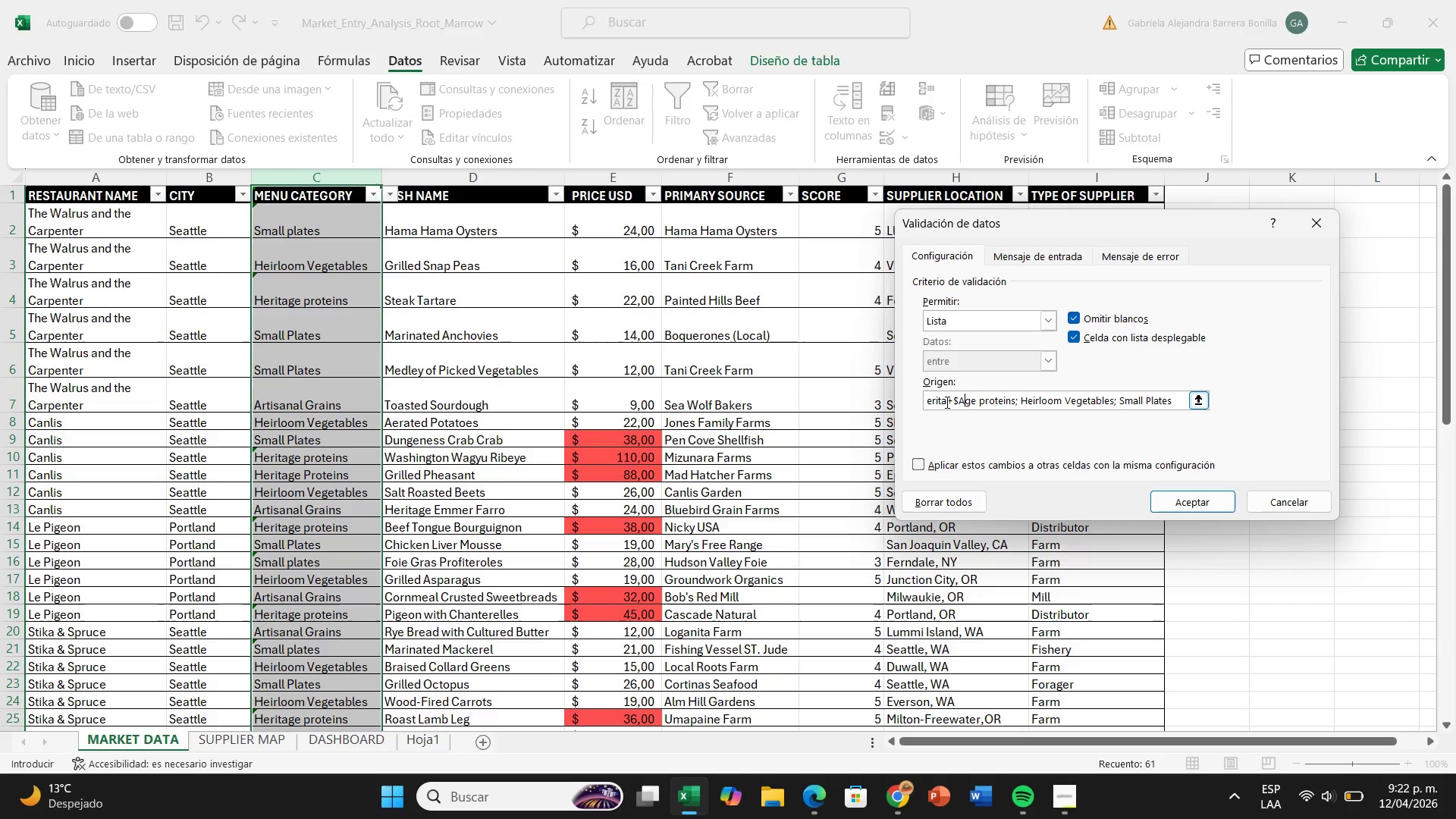 
key(Backspace)
 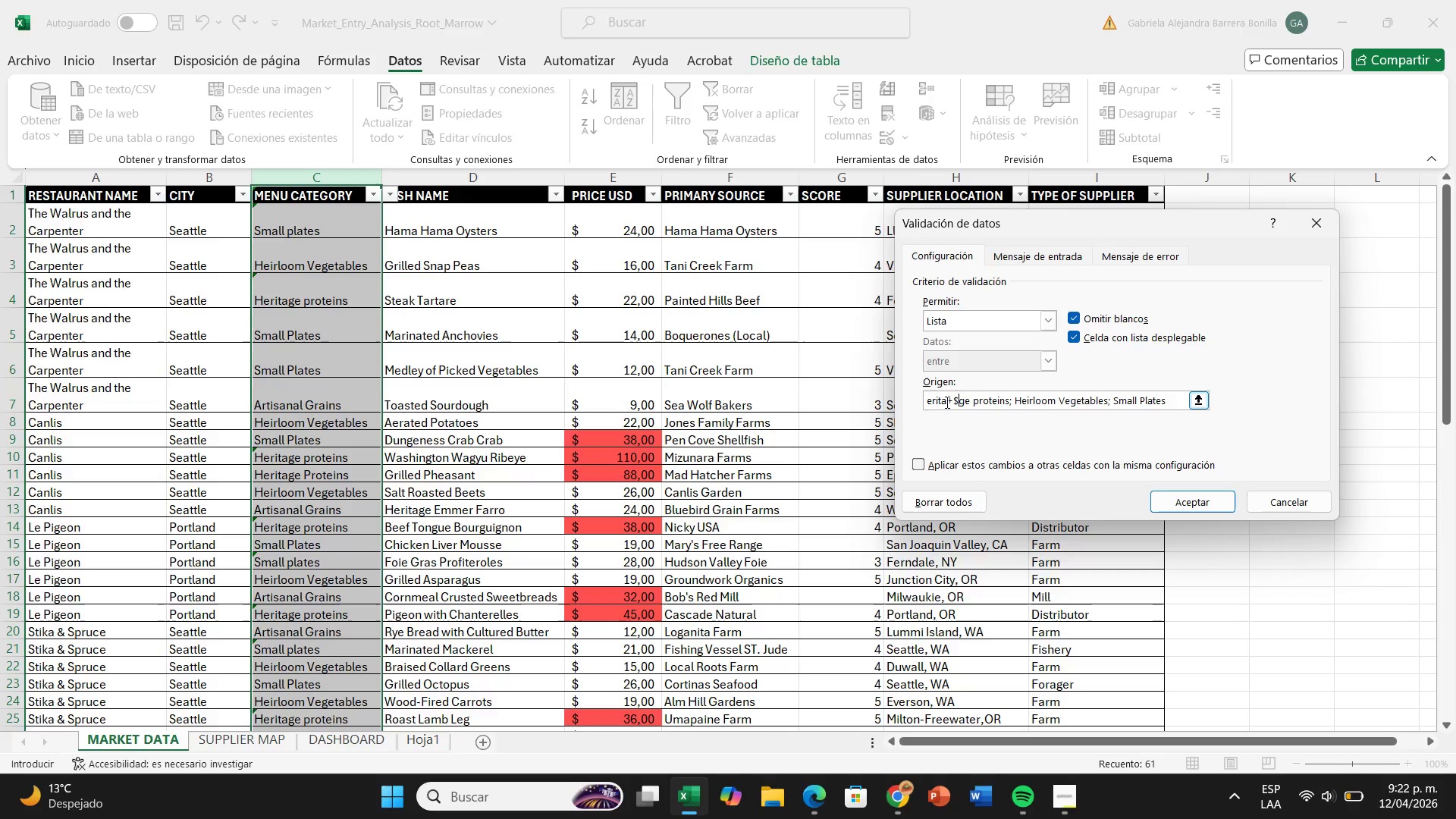 
key(Backspace)
 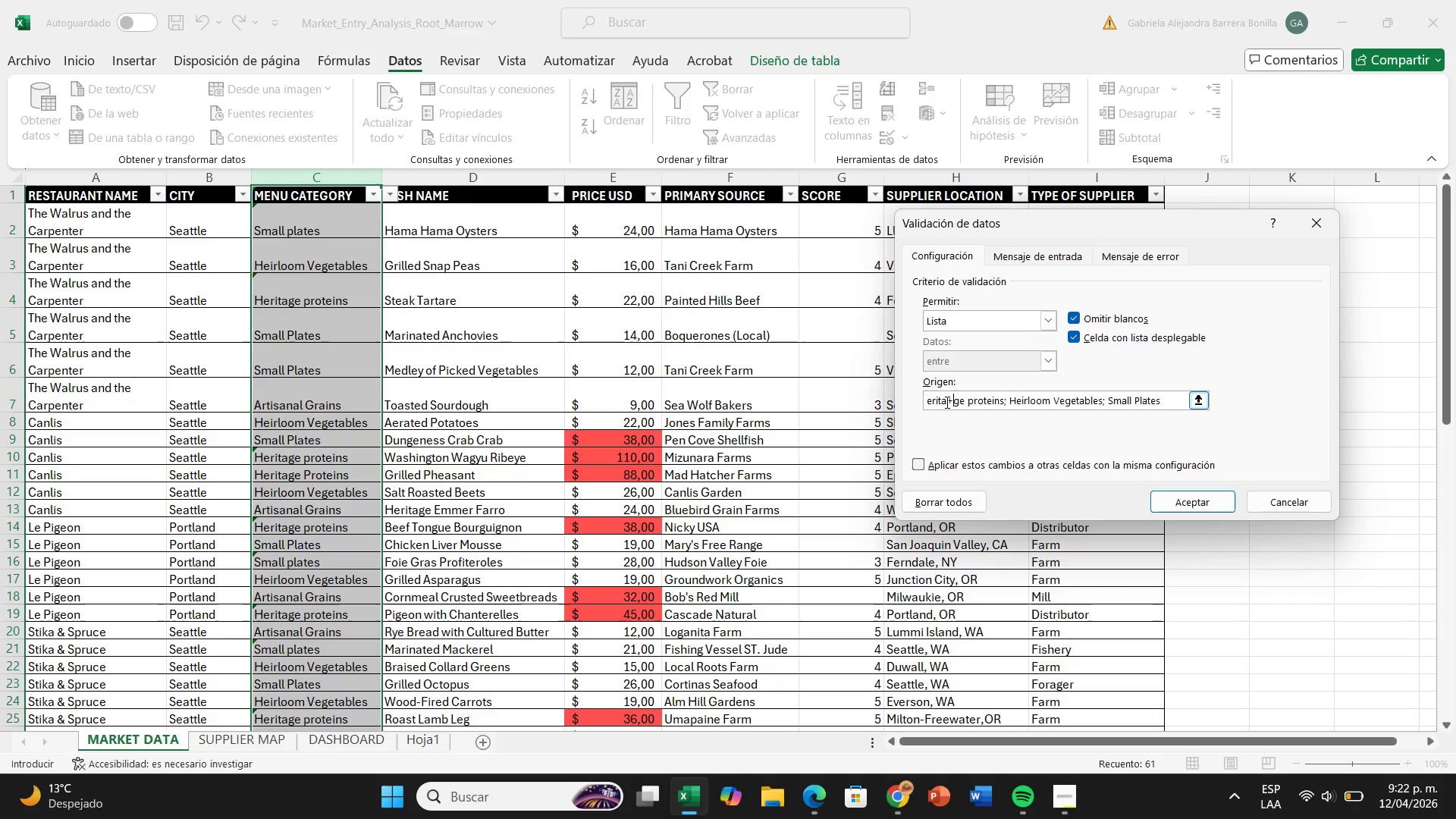 
key(Backspace)
 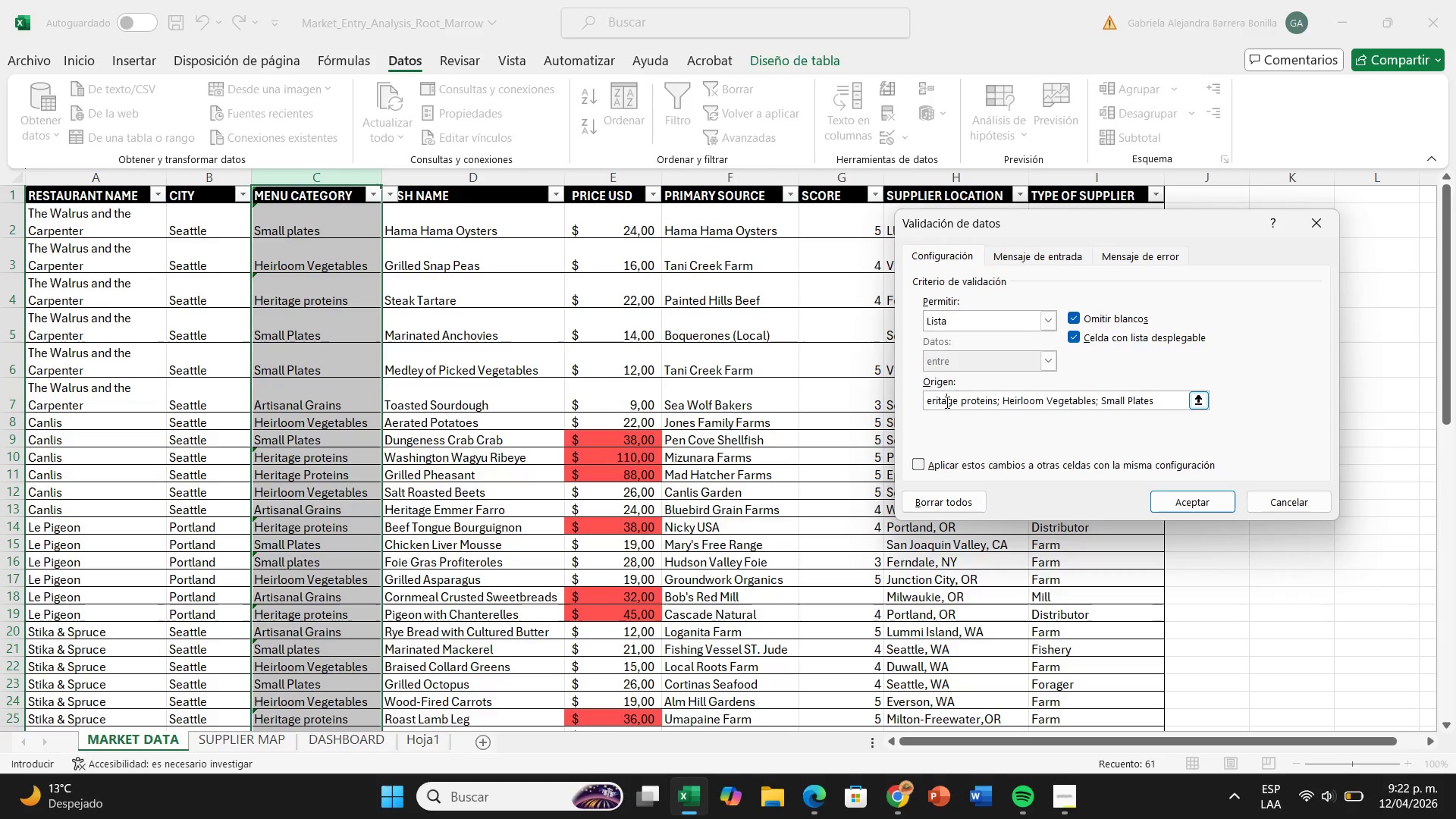 
key(Backspace)
 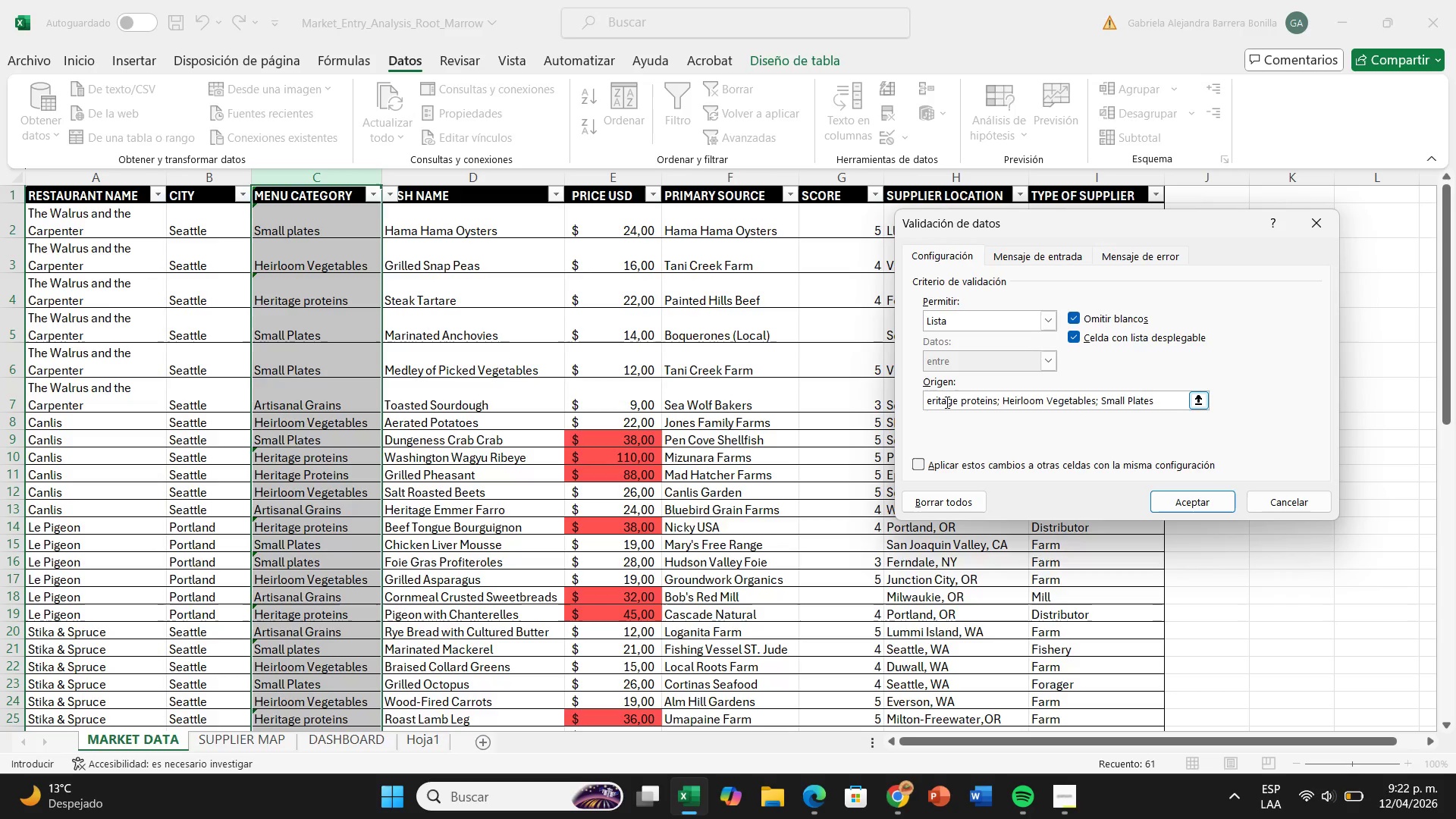 
key(ArrowLeft)
 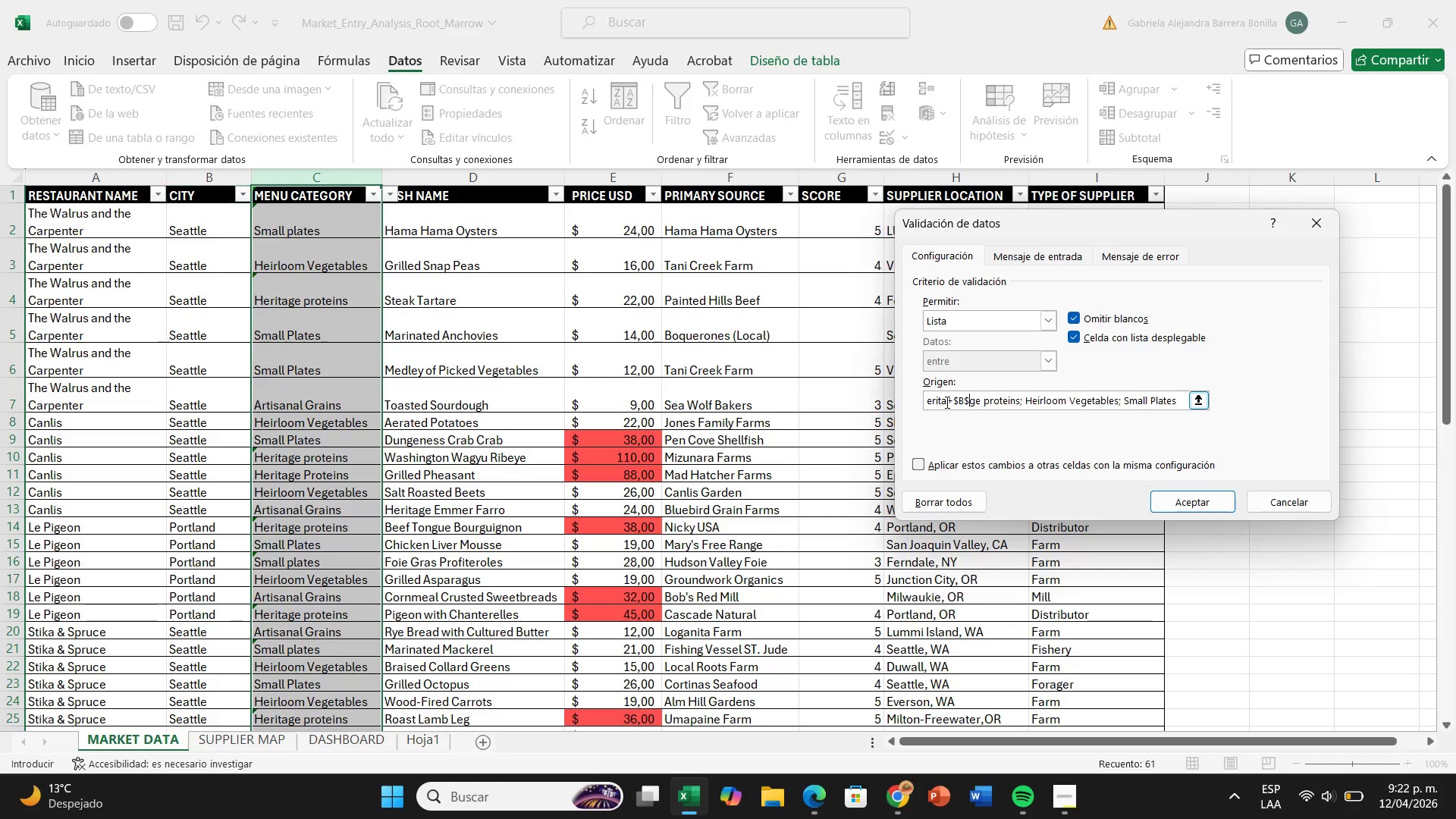 
key(Backspace)
 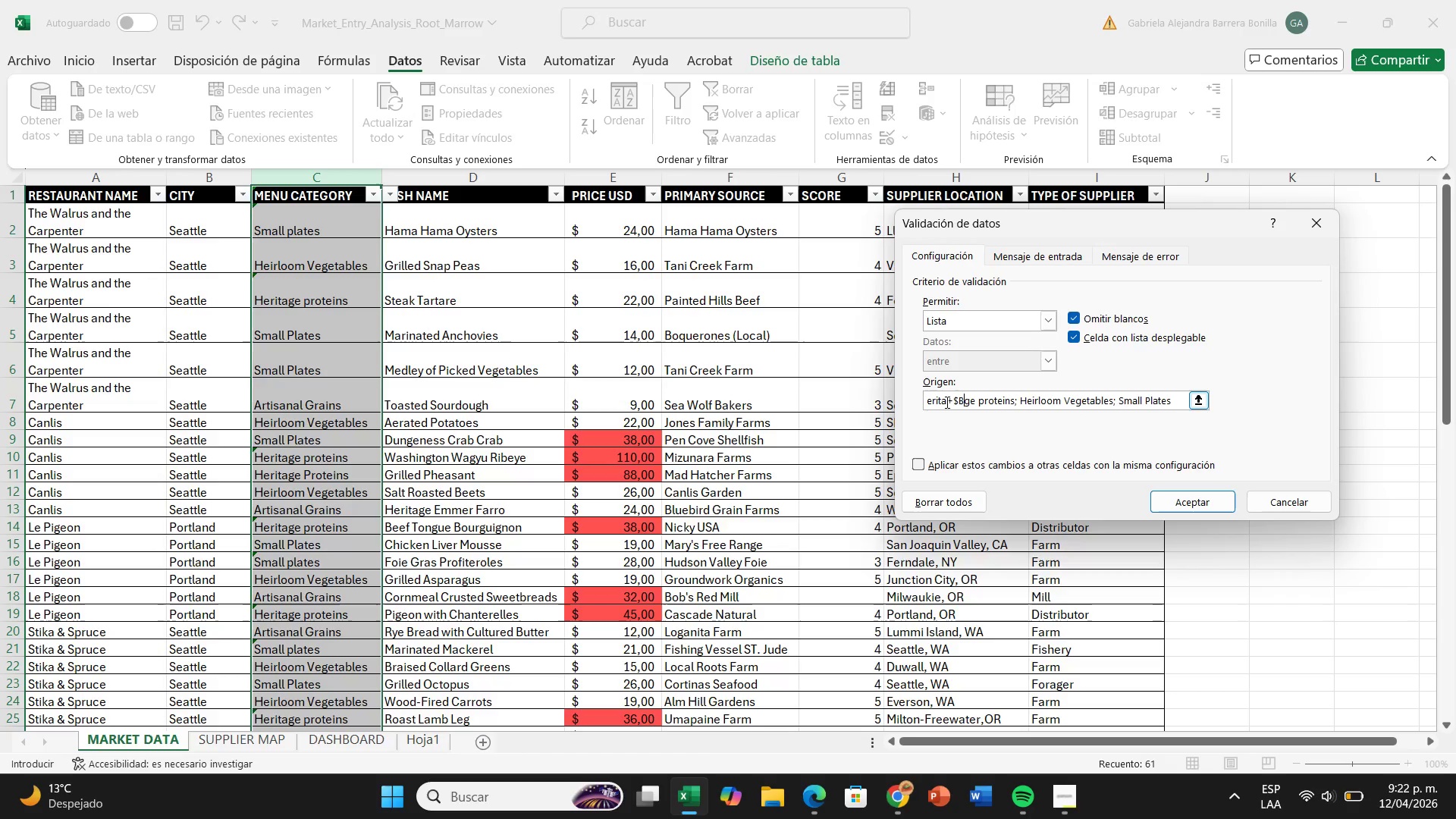 
key(Backspace)
 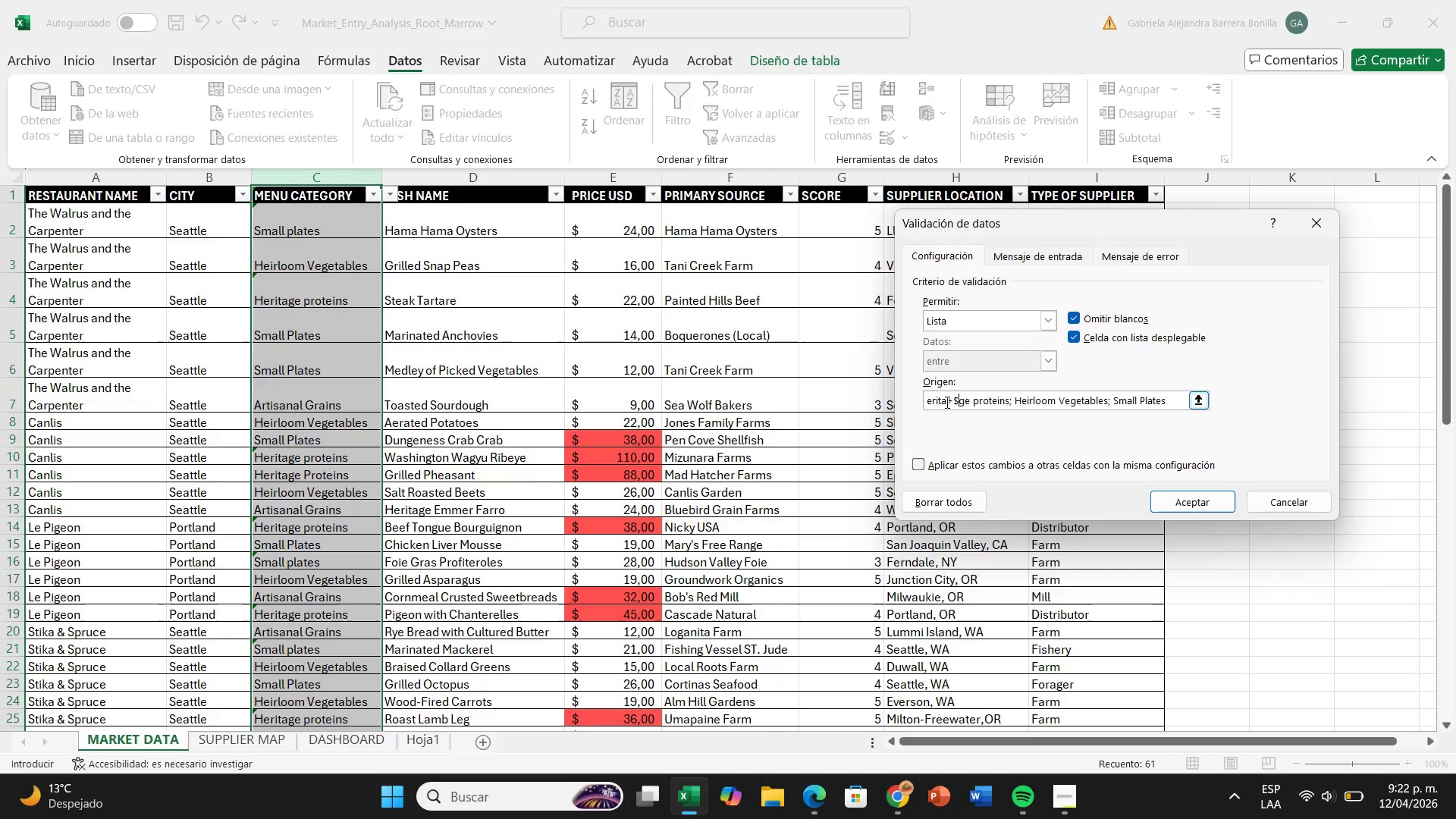 
key(Backspace)
 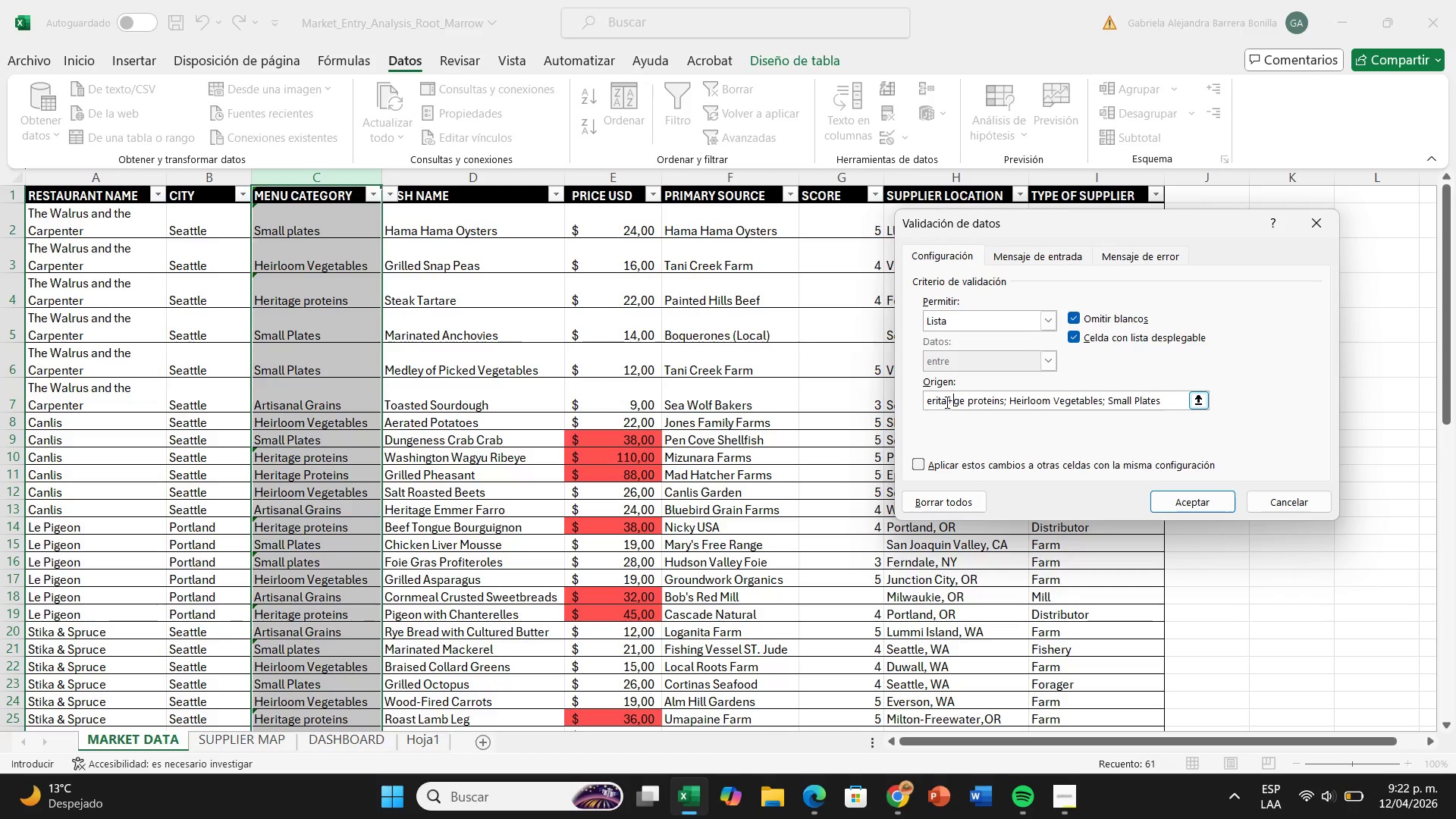 
key(Backspace)
 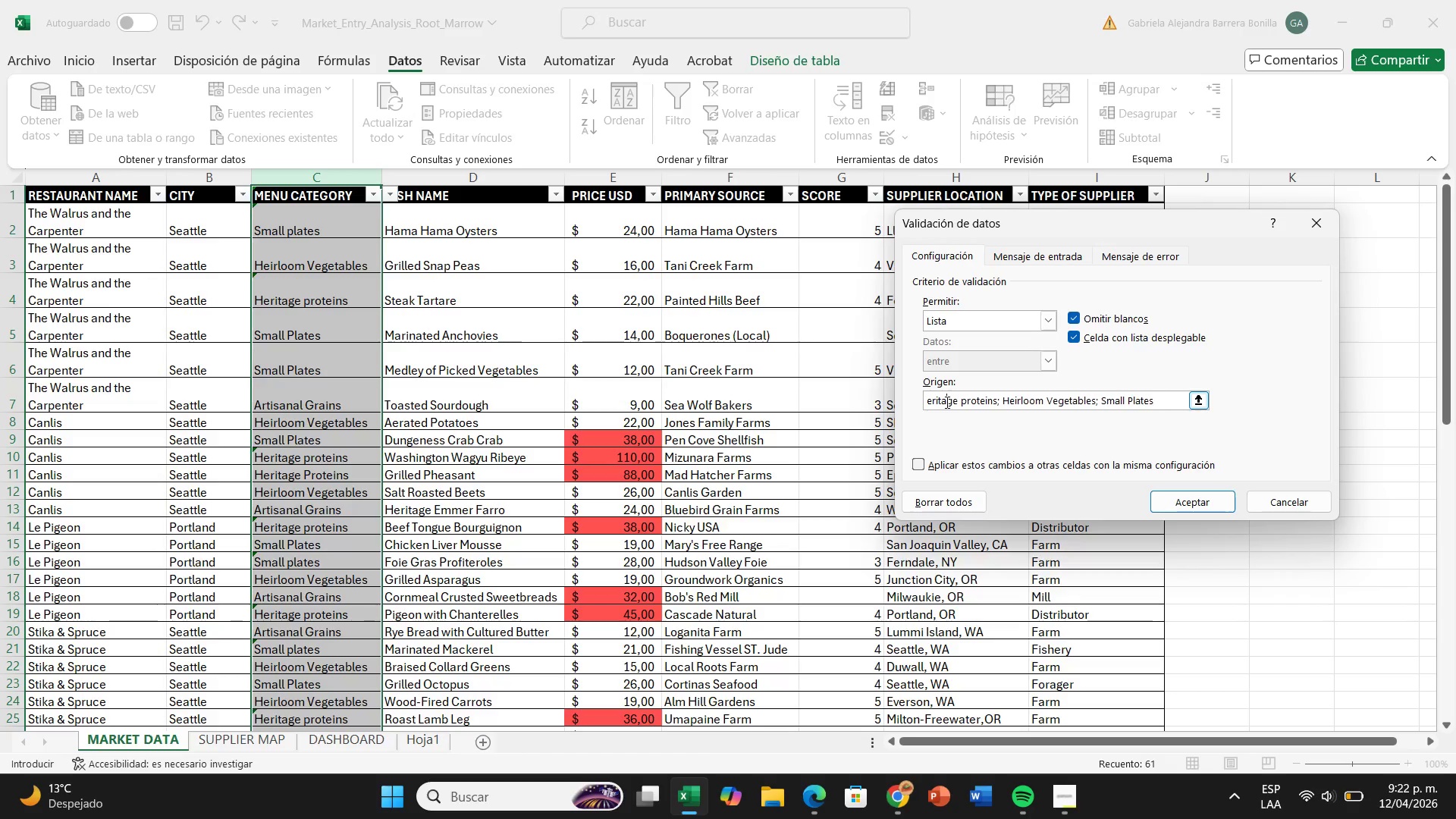 
key(Backspace)
 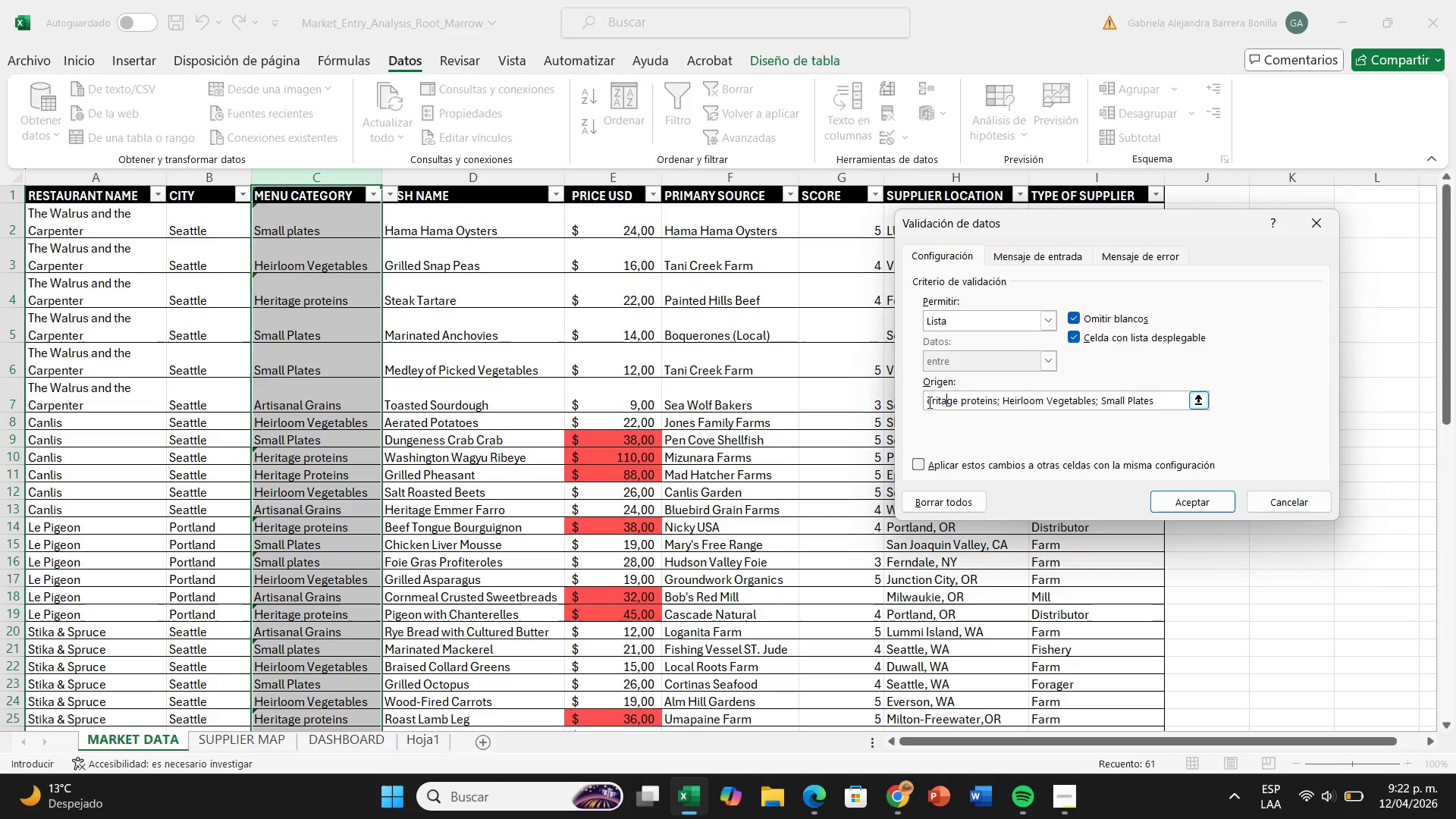 
left_click([928, 402])
 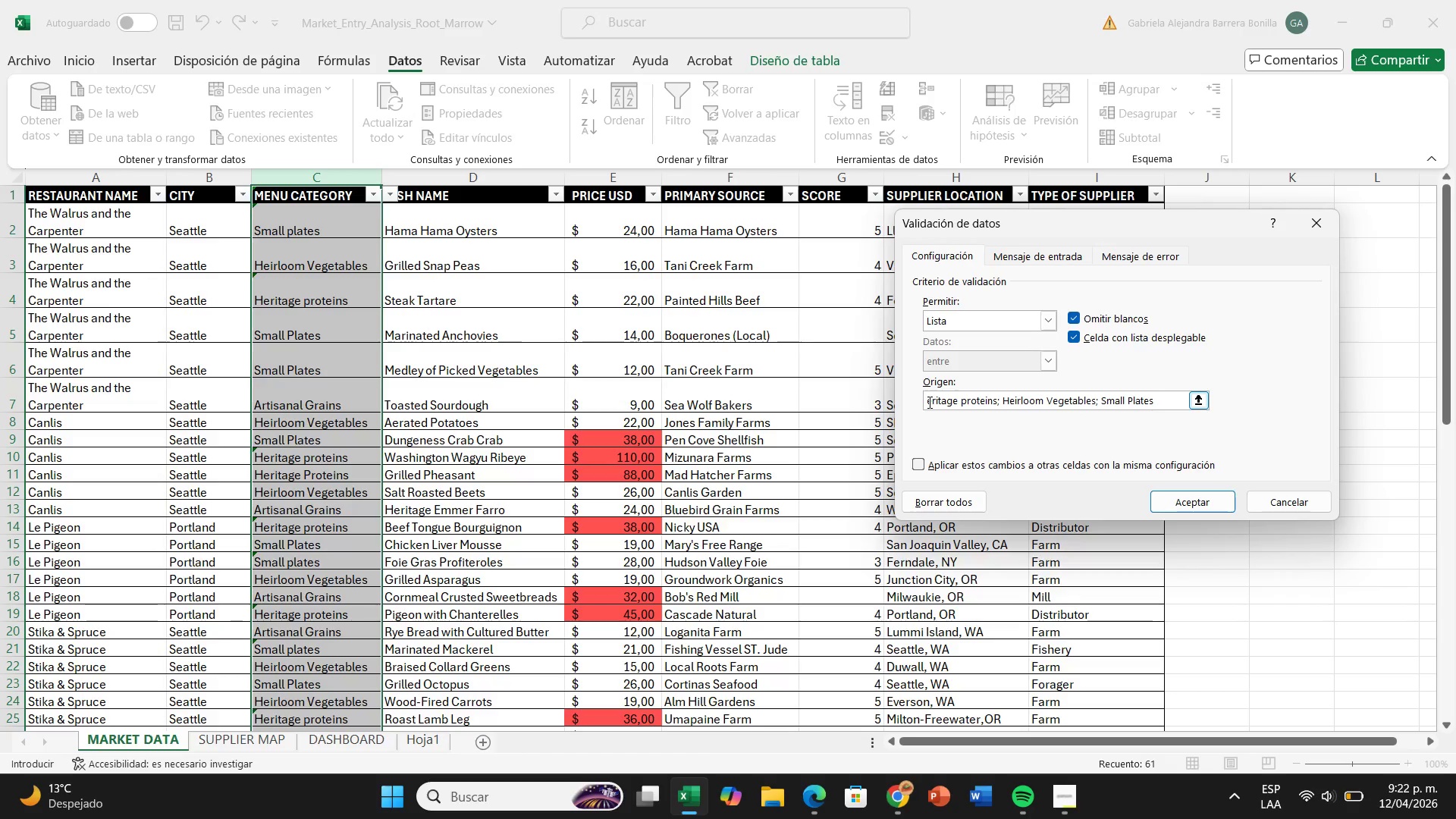 
double_click([928, 402])
 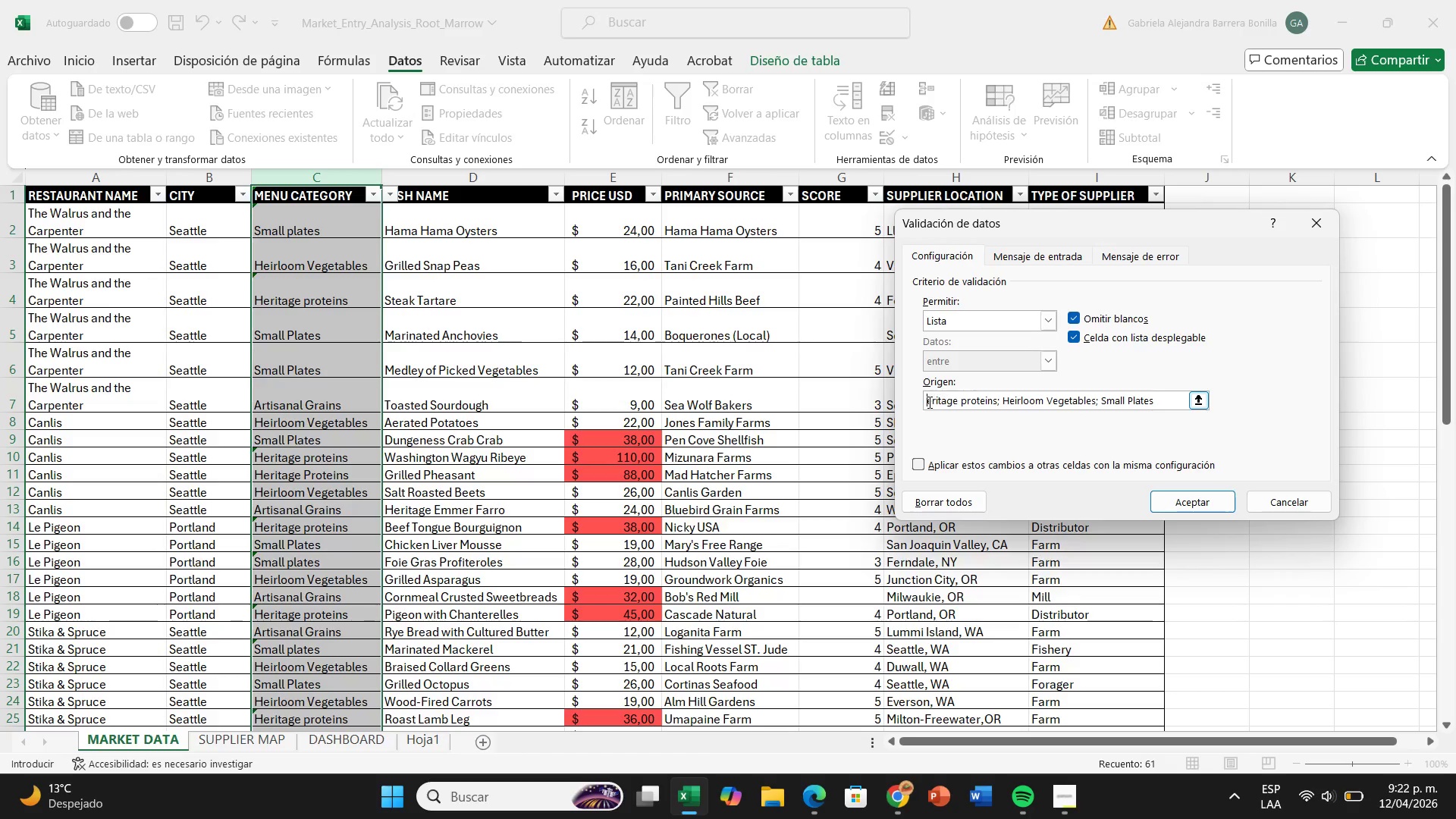 
triple_click([928, 402])
 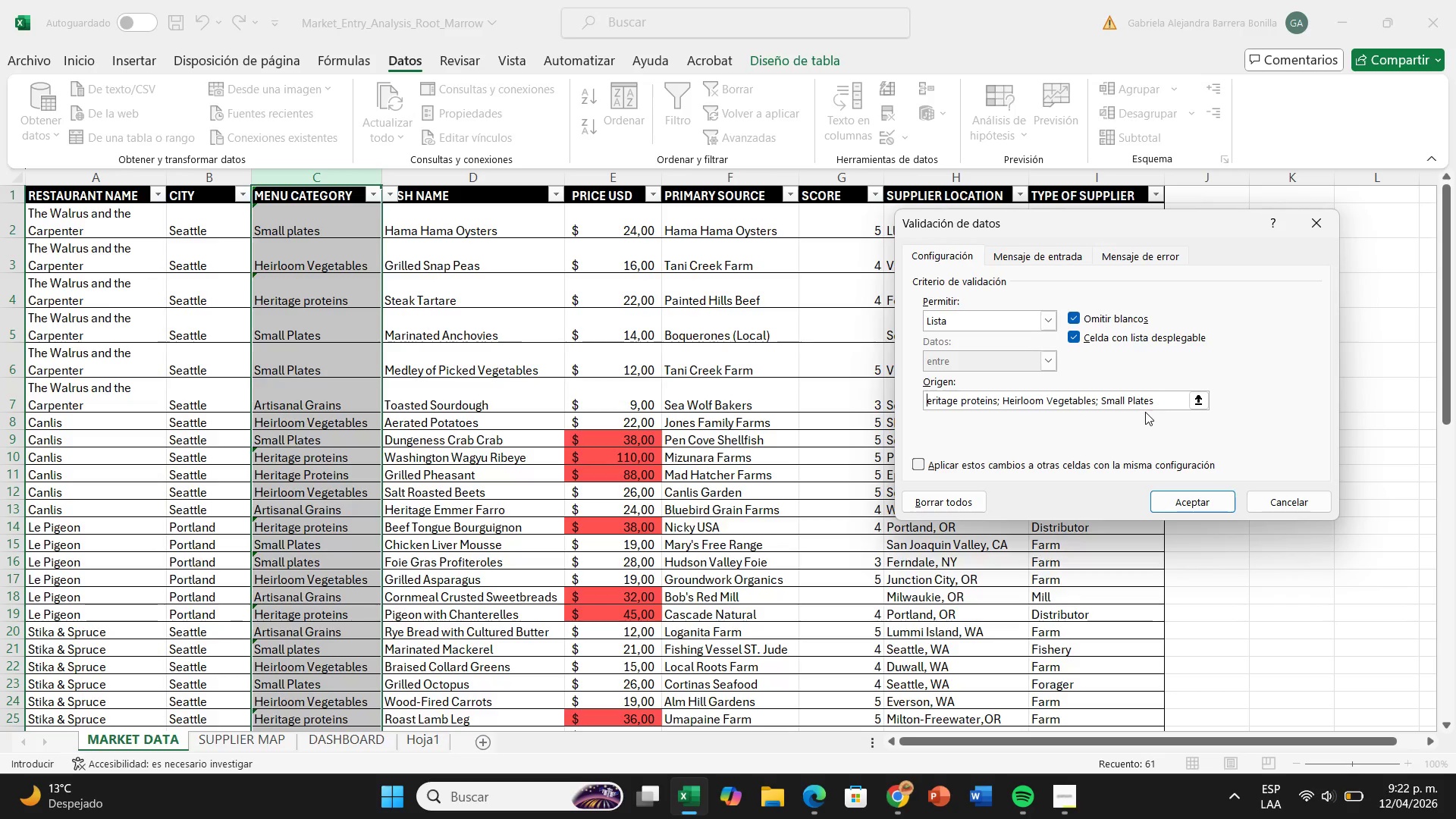 
left_click([1153, 408])
 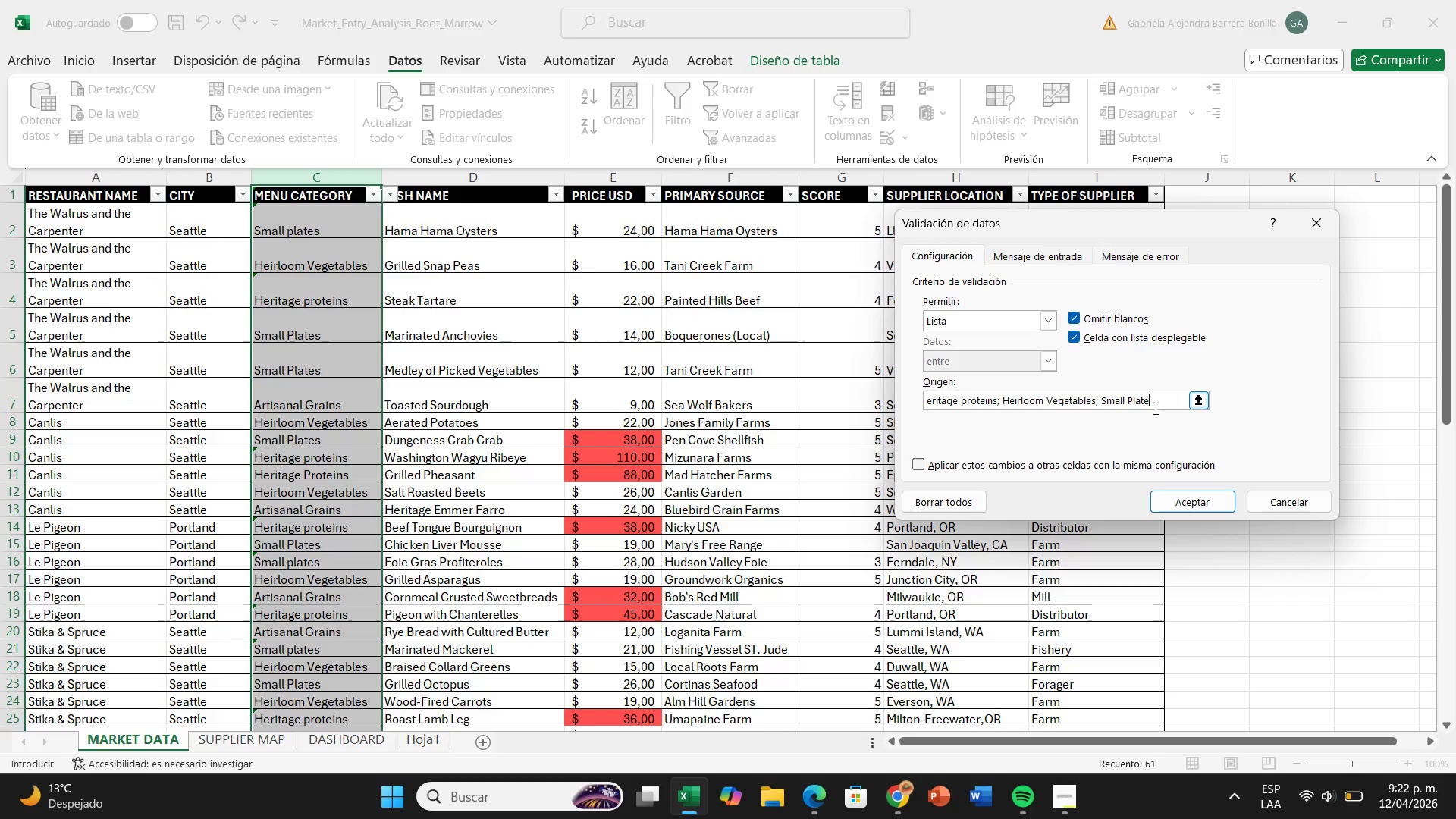 
hold_key(key=Backspace, duration=0.62)
 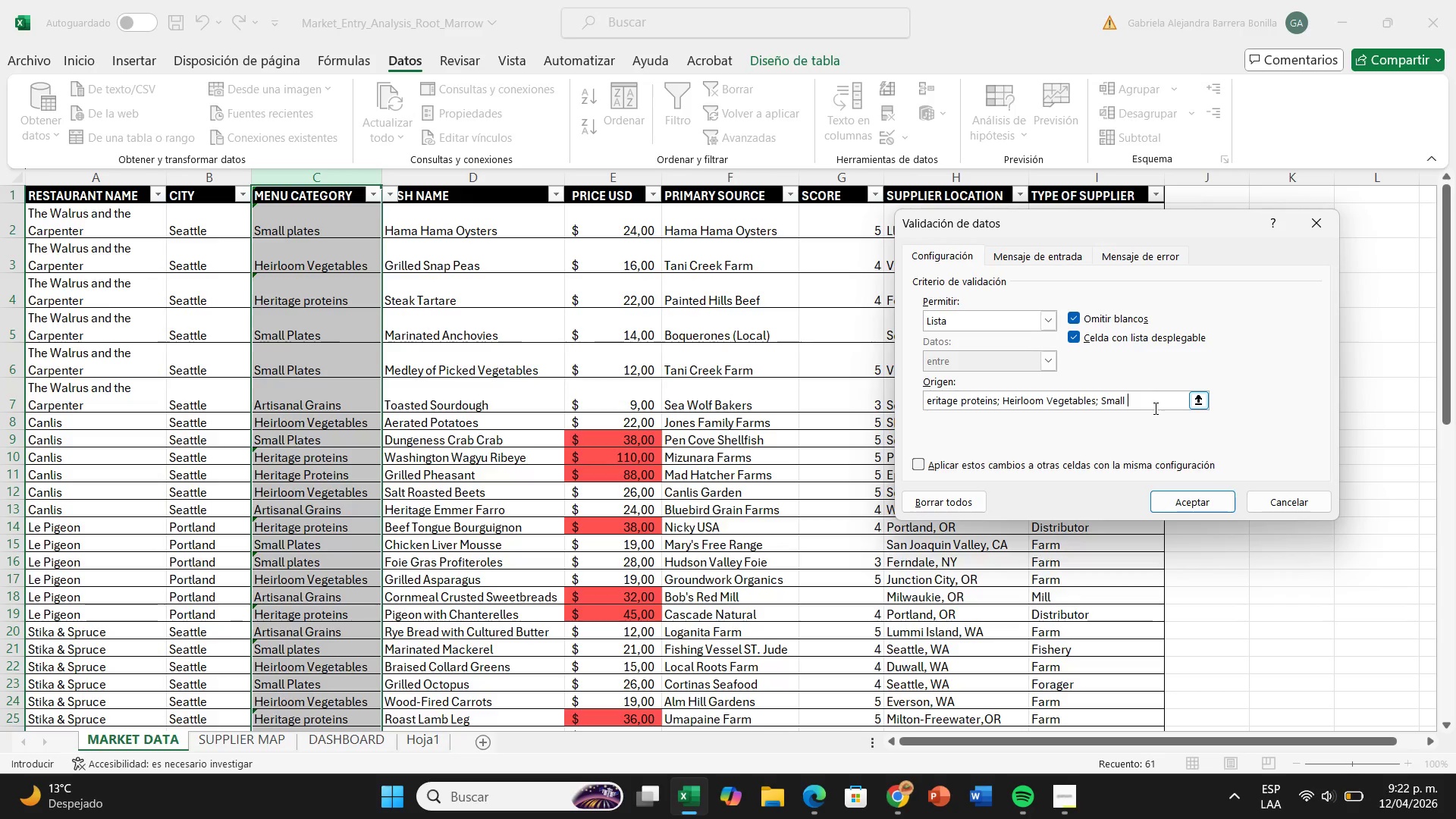 
key(Backspace)
key(Backspace)
key(Backspace)
key(Backspace)
key(Backspace)
key(Backspace)
key(Backspace)
type(Artisal)
key(Backspace)
type(nal GR)
key(Backspace)
type(rains)
 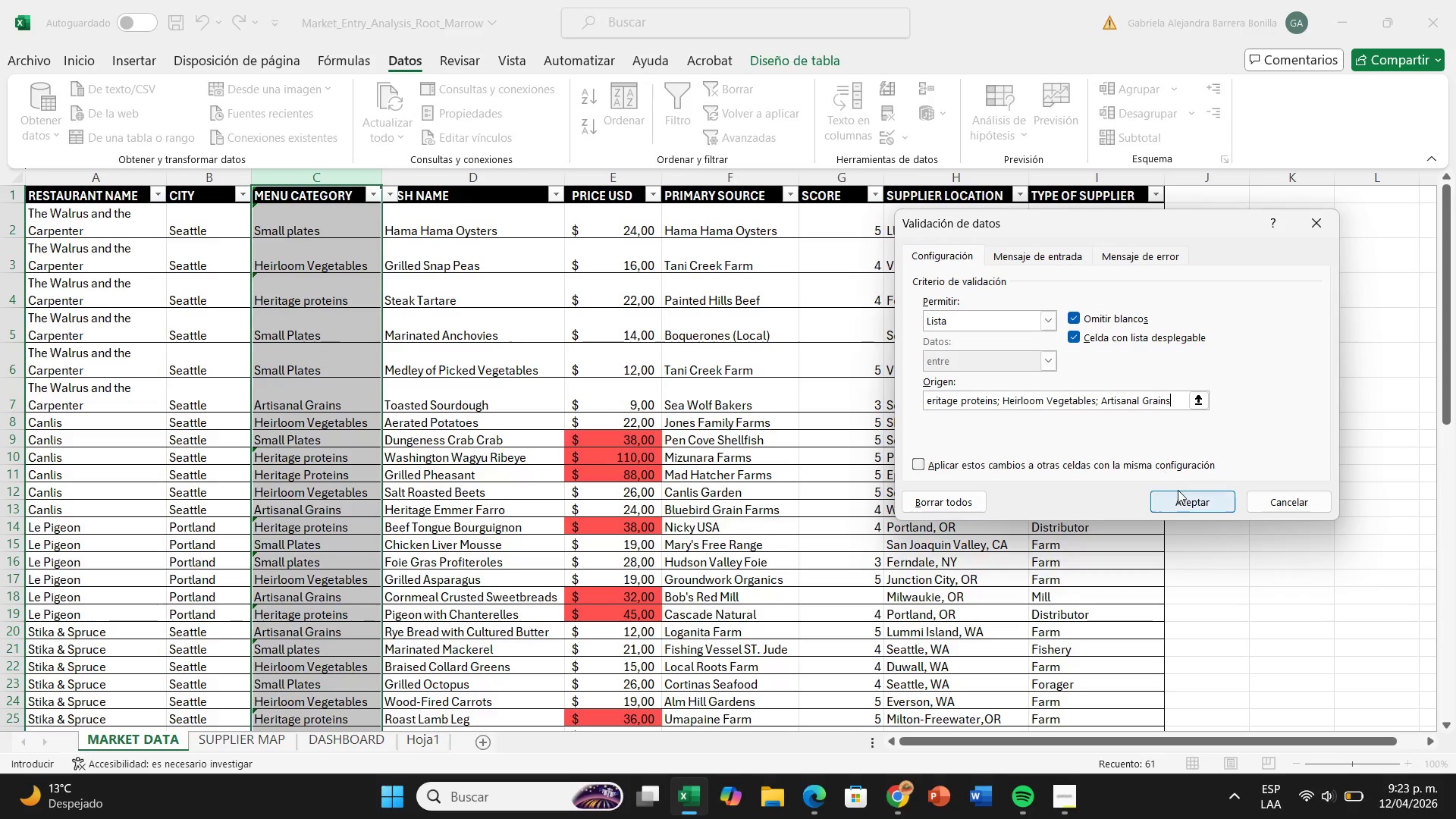 
left_click([1181, 500])
 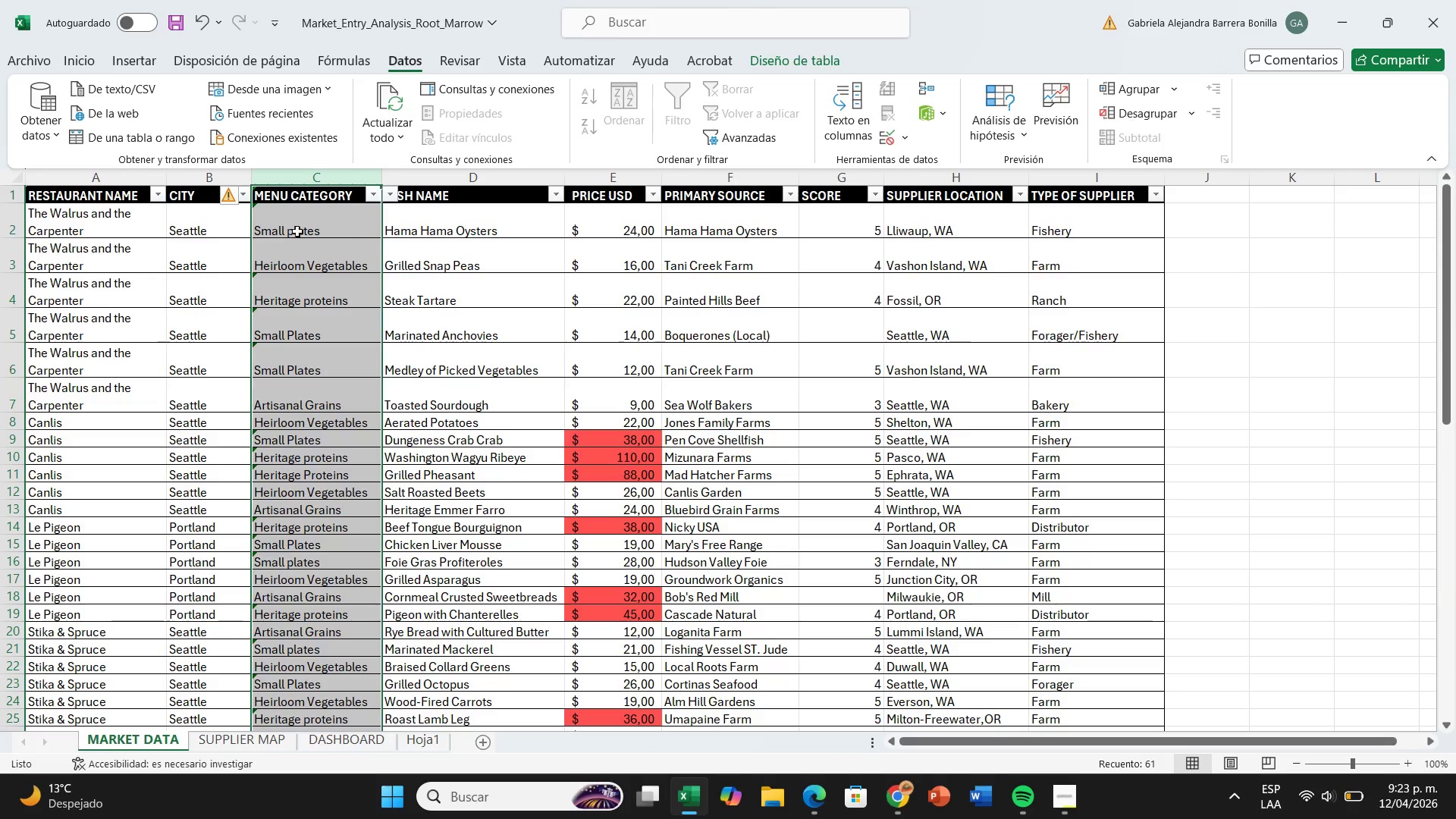 
left_click([286, 223])
 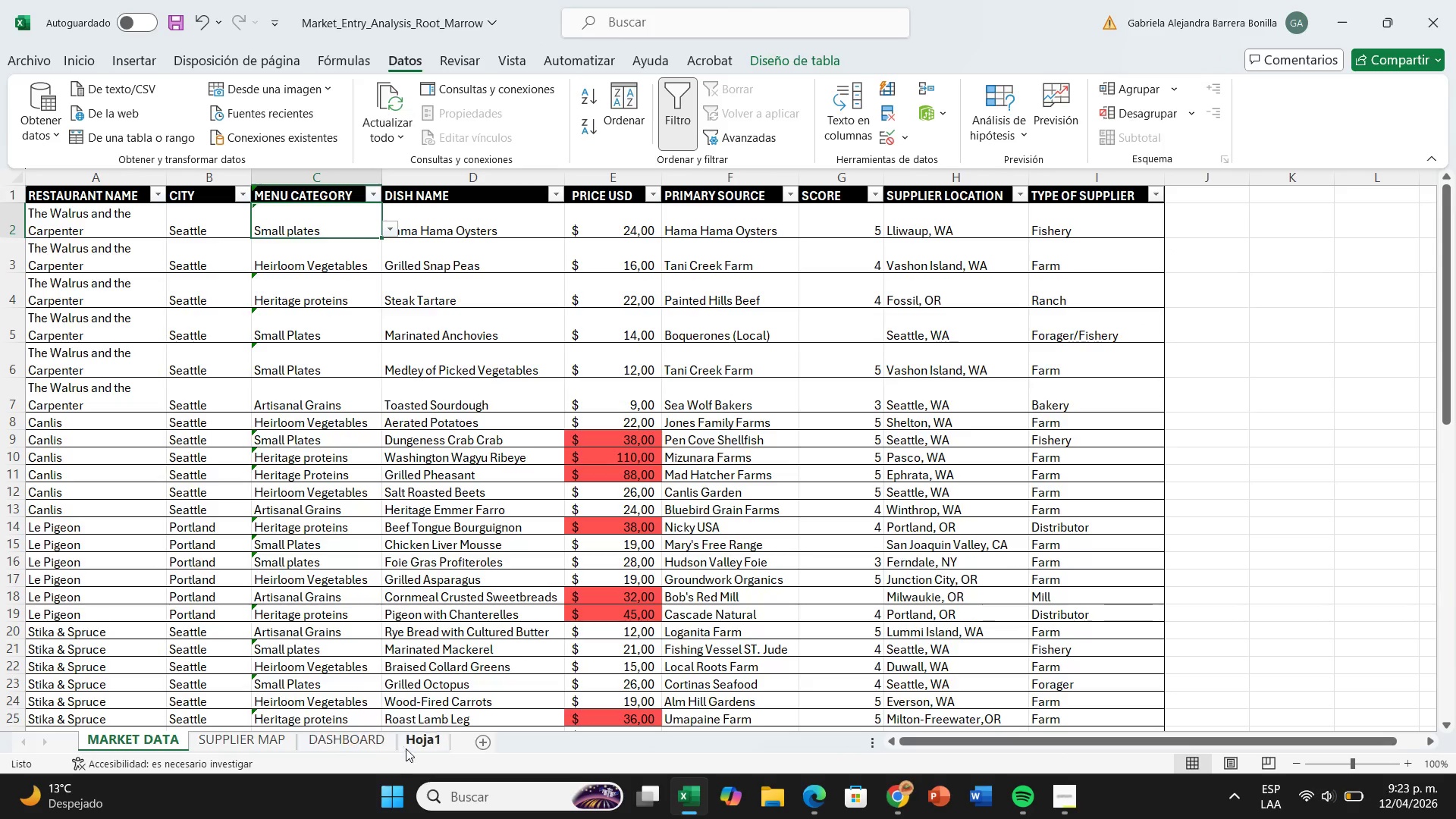 
left_click([418, 748])
 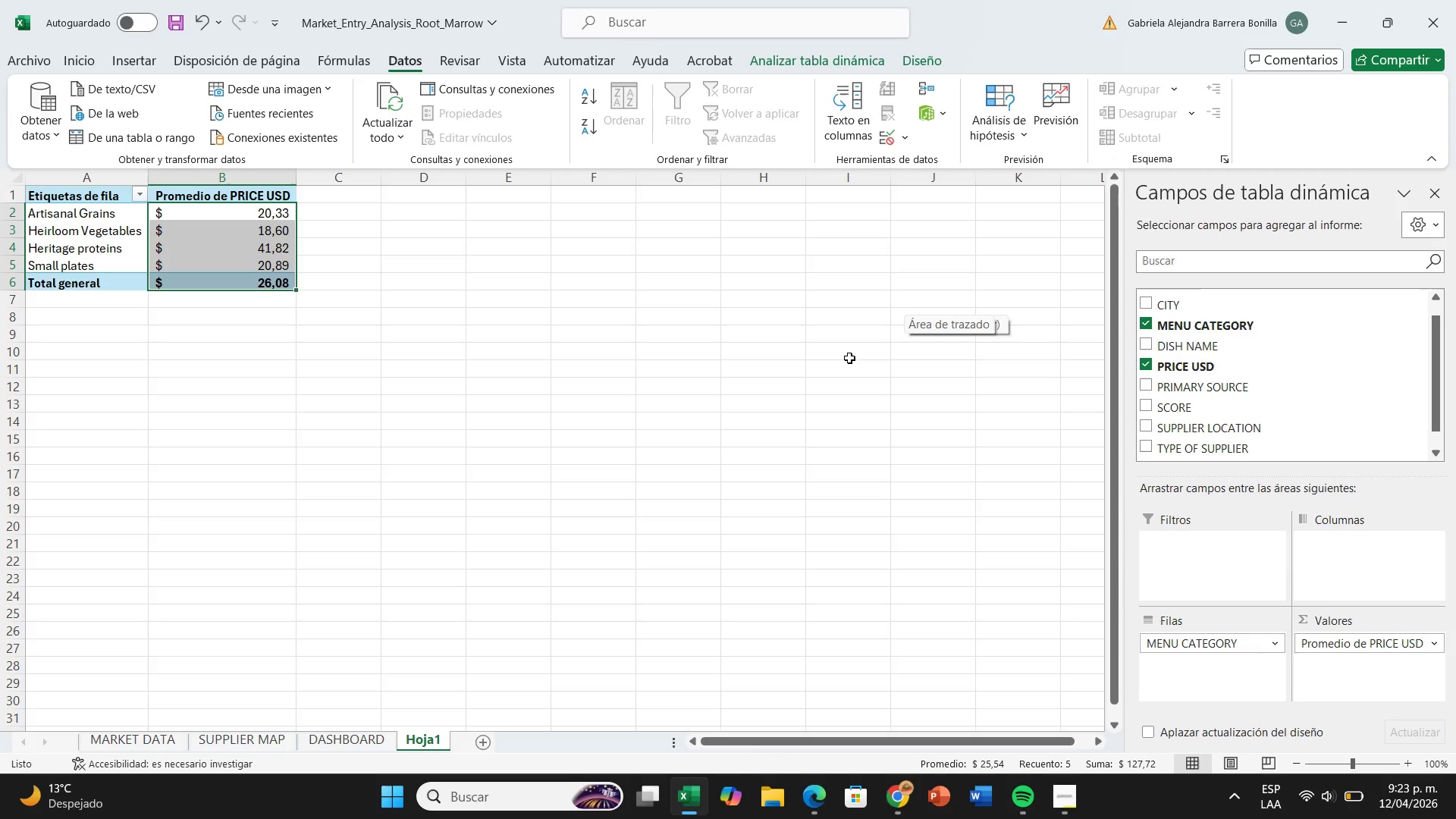 
left_click([74, 253])
 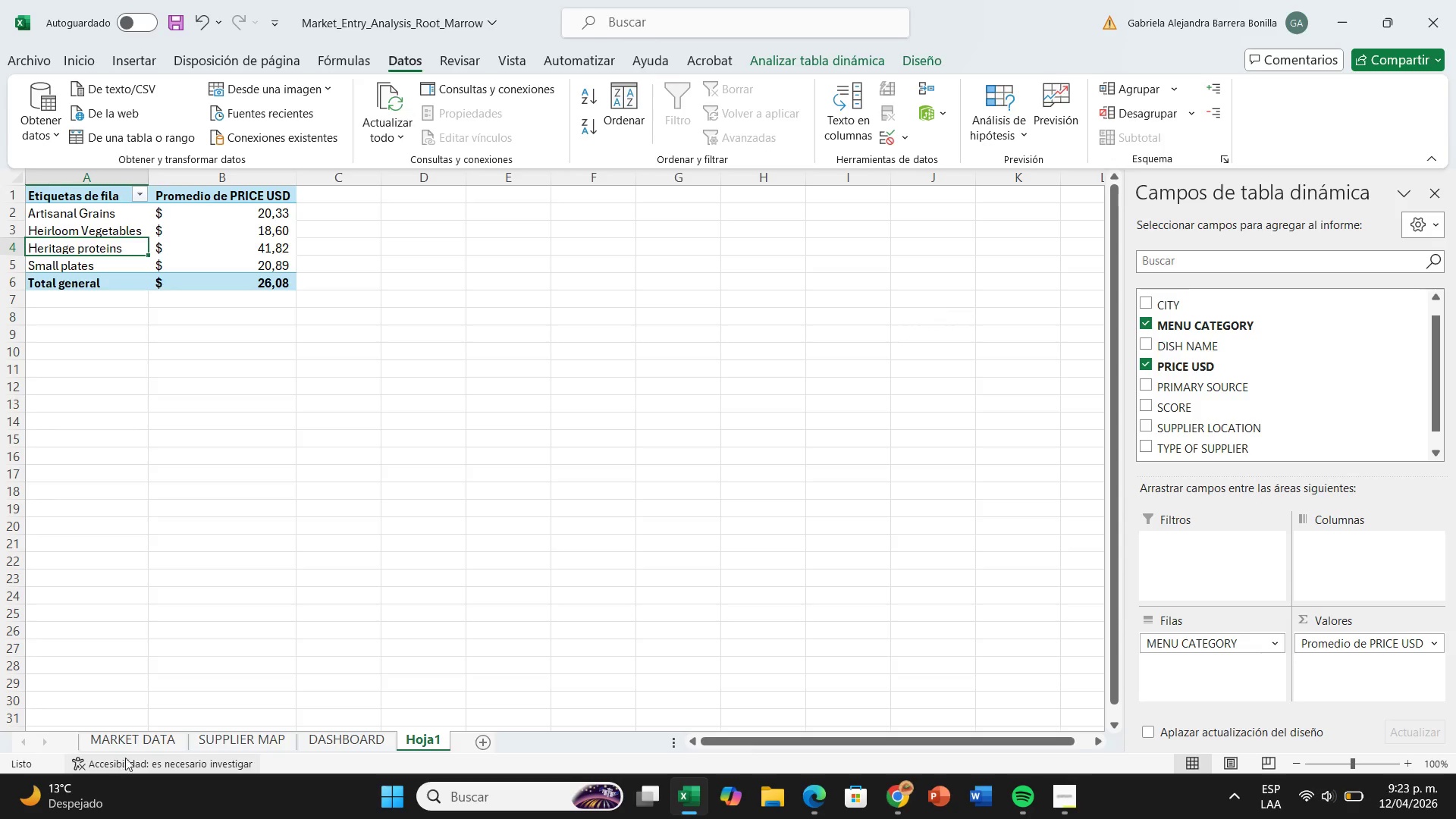 
left_click([138, 739])
 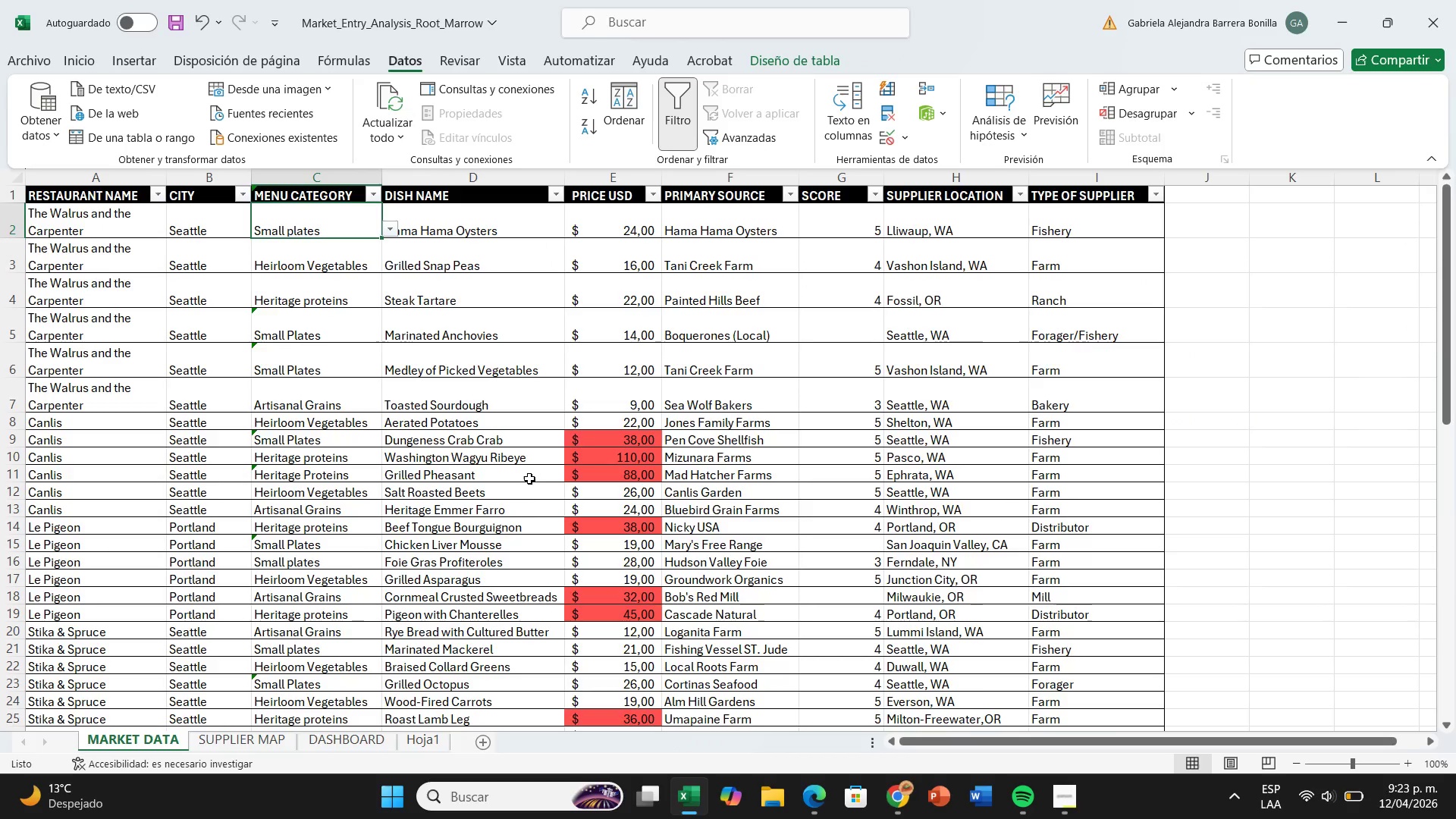 
scroll: coordinate [300, 466], scroll_direction: down, amount: 14.0
 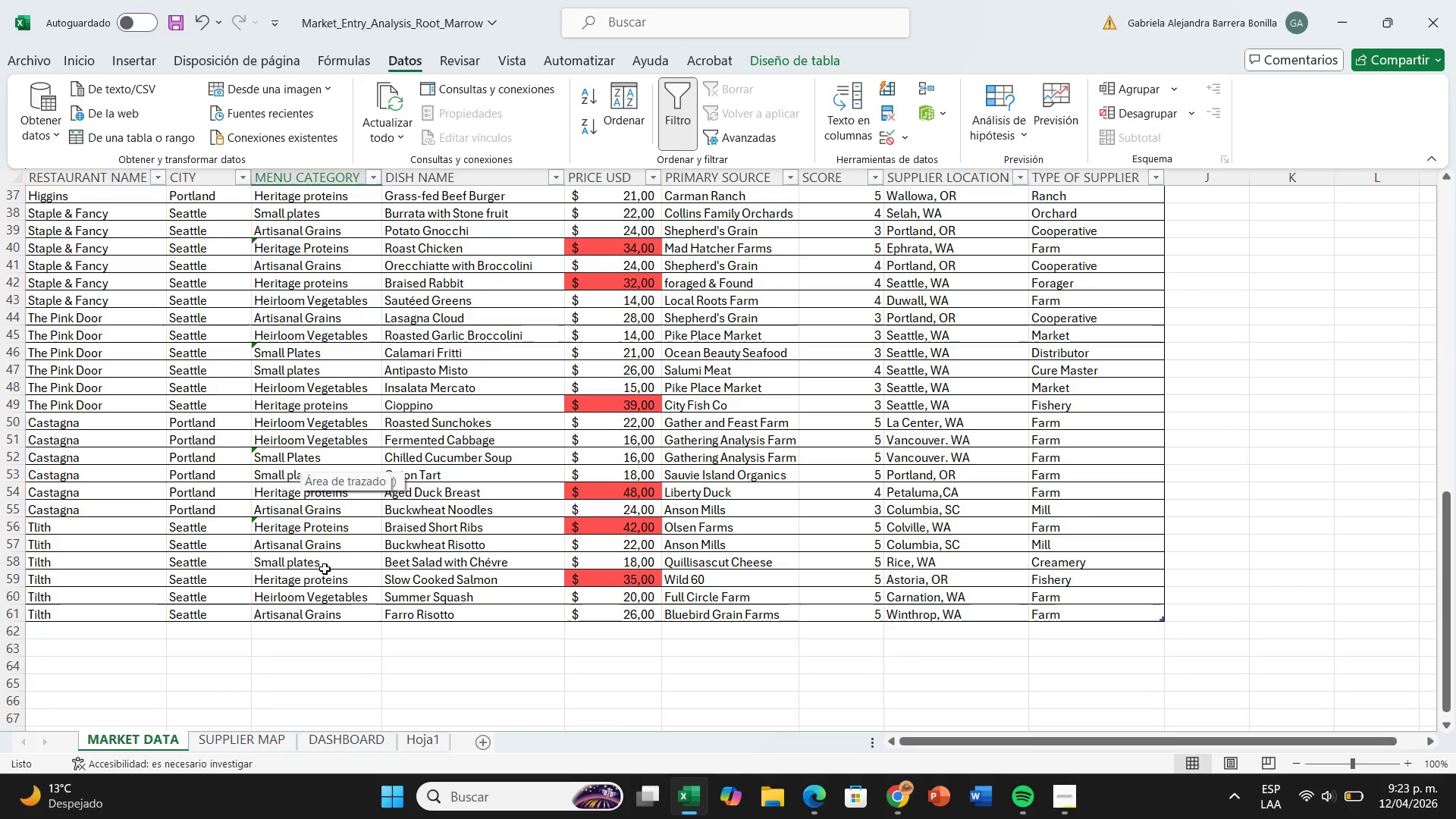 
left_click([268, 609])
 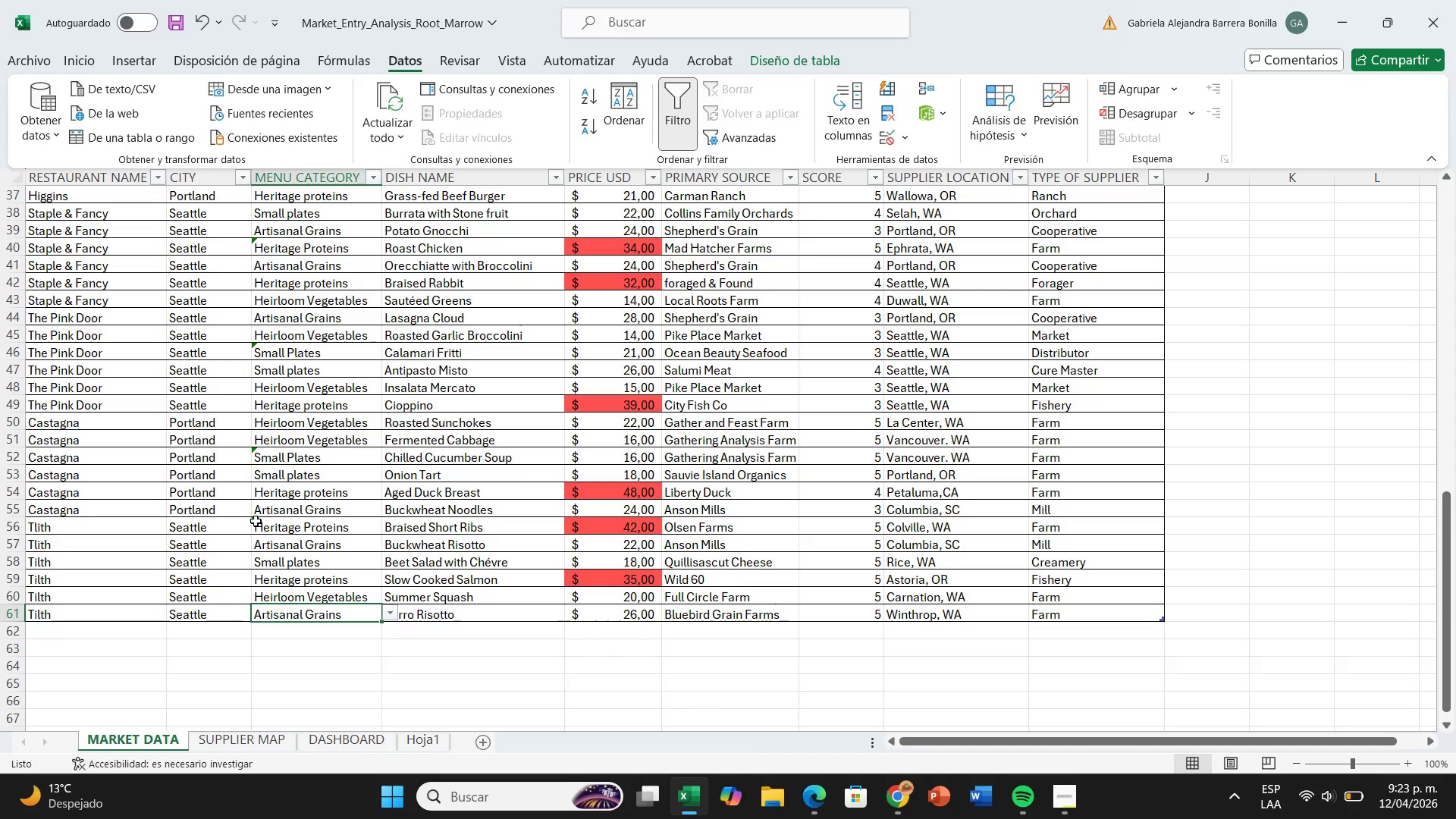 
left_click([256, 520])
 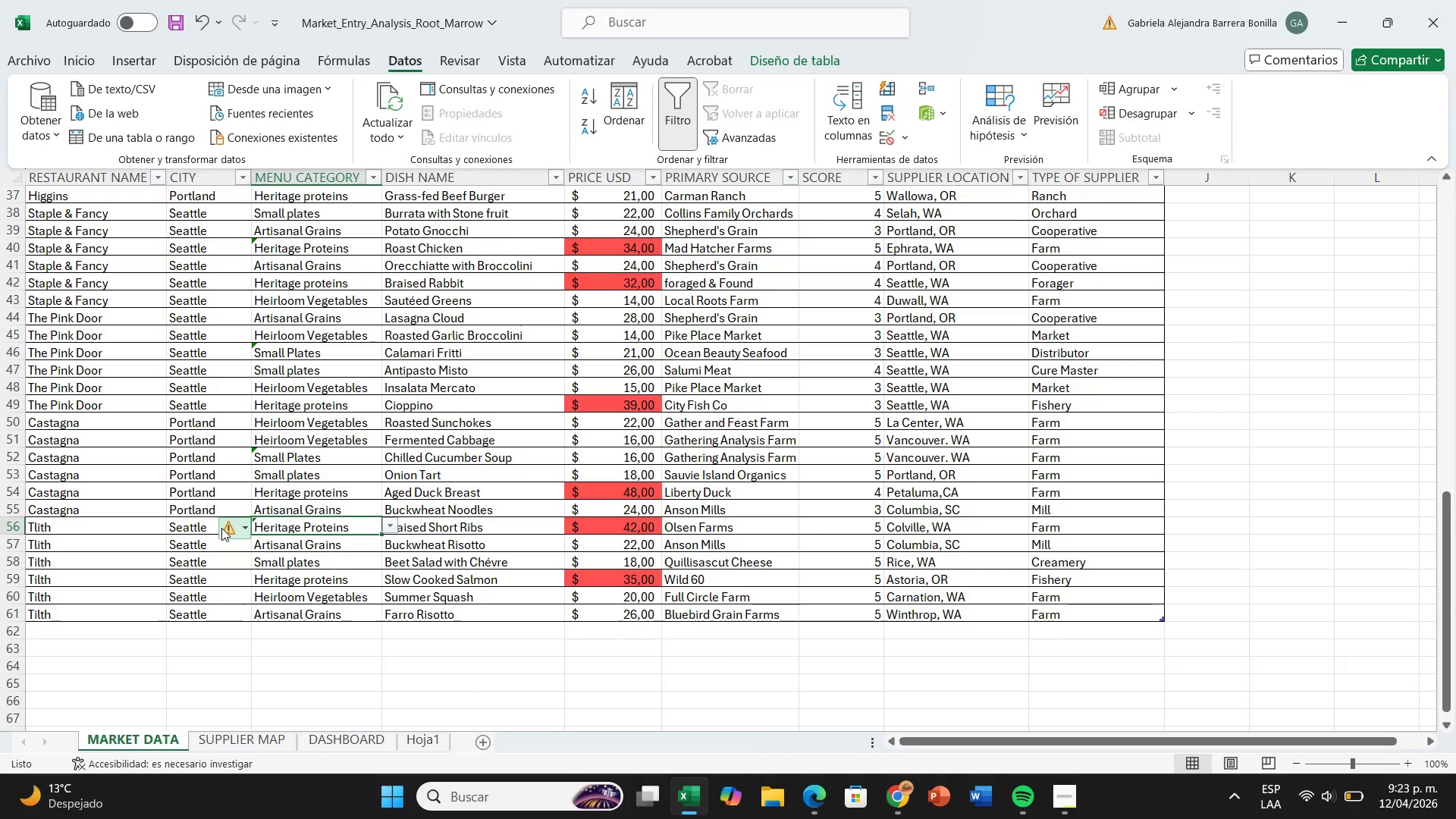 
mouse_move([237, 542])
 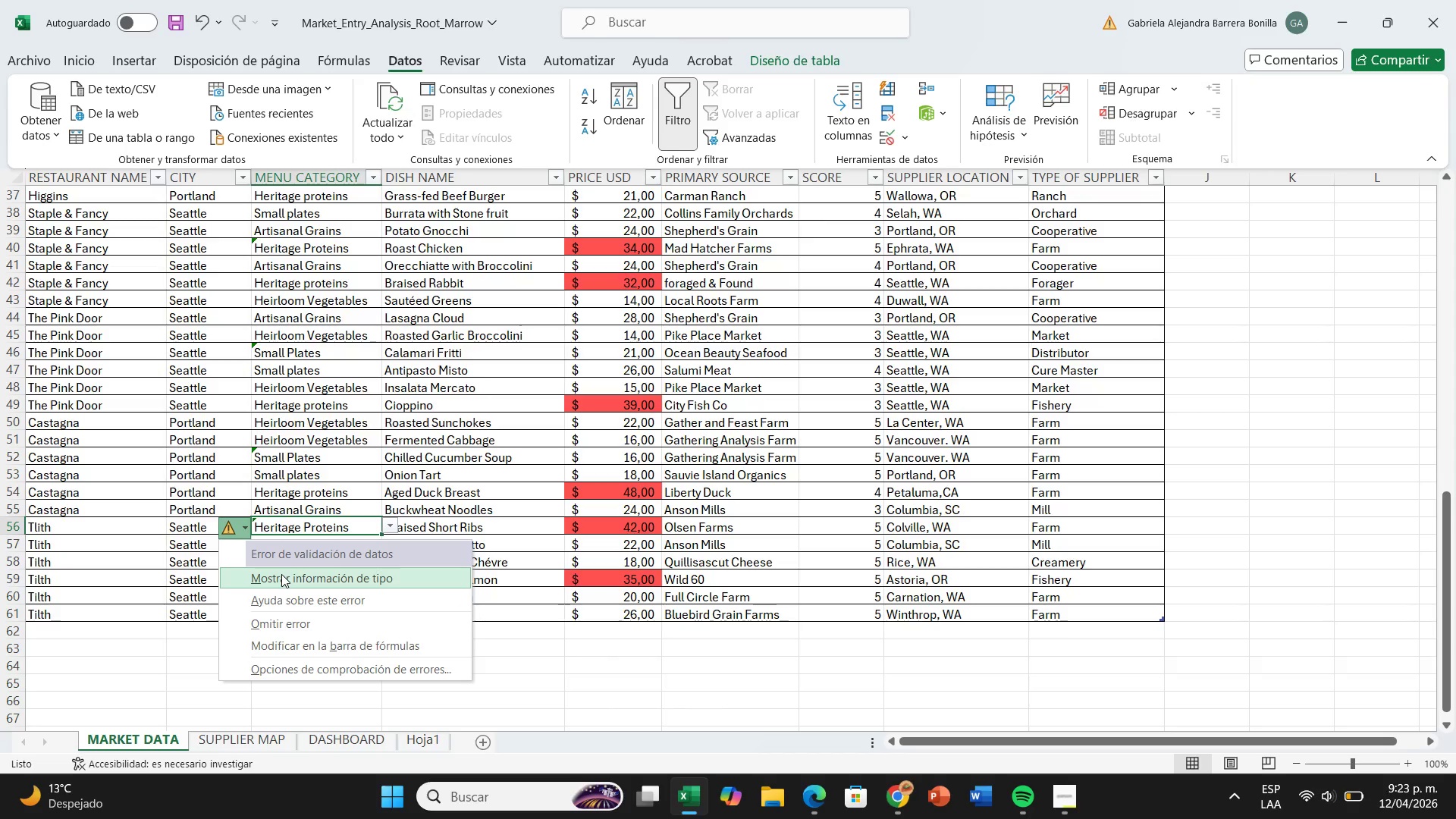 
left_click([281, 574])
 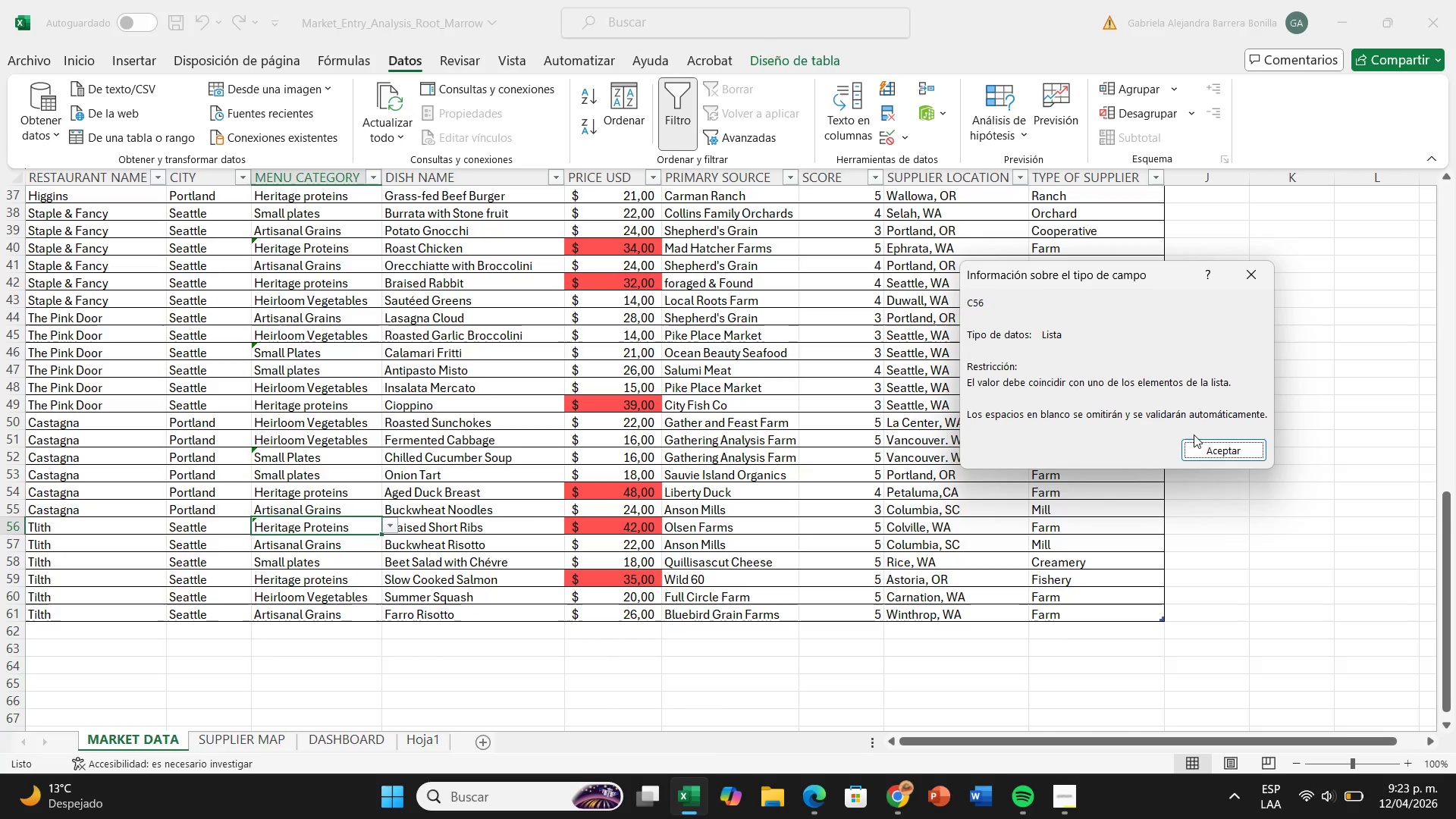 
left_click([1195, 447])
 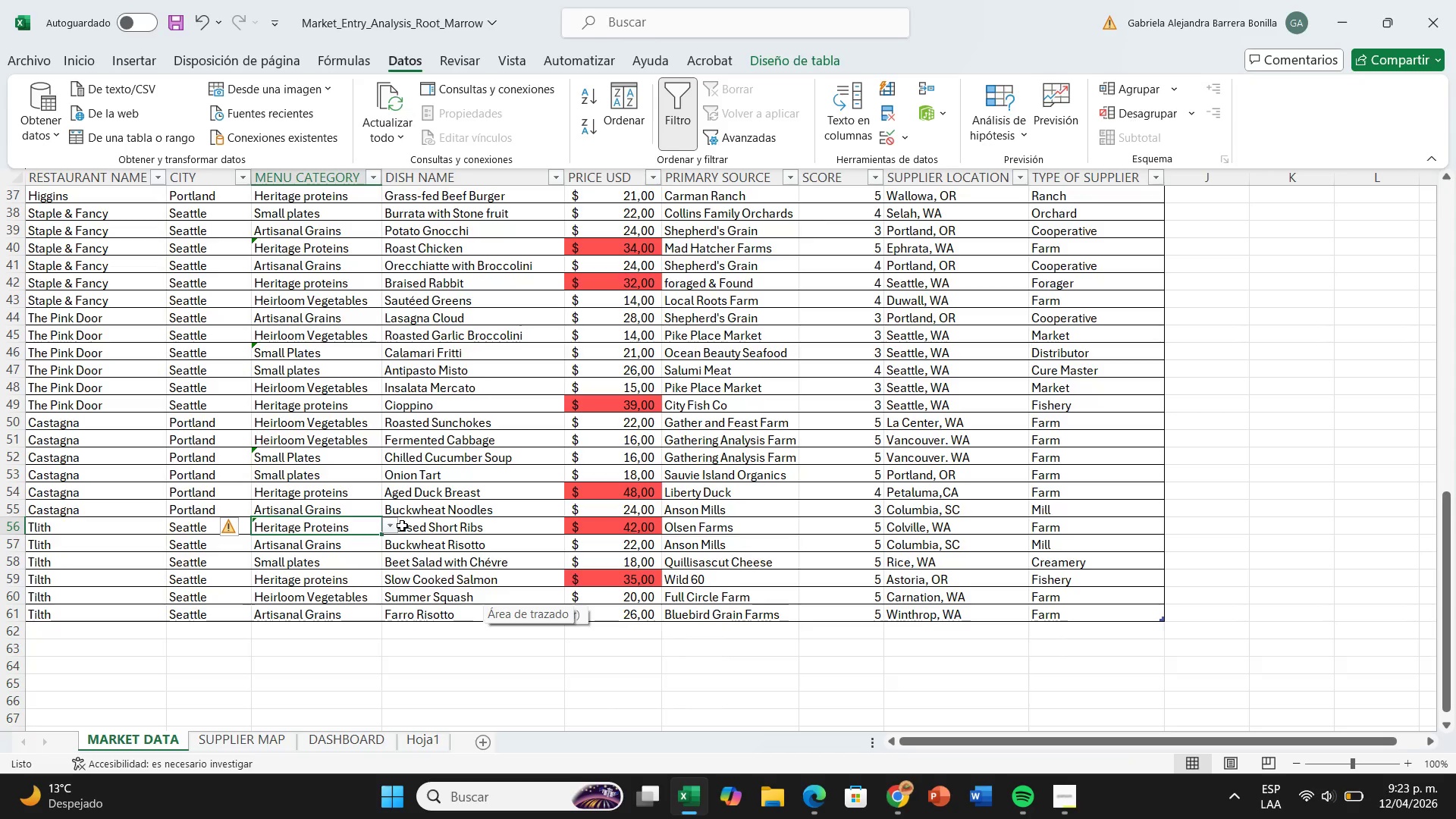 
left_click([397, 529])
 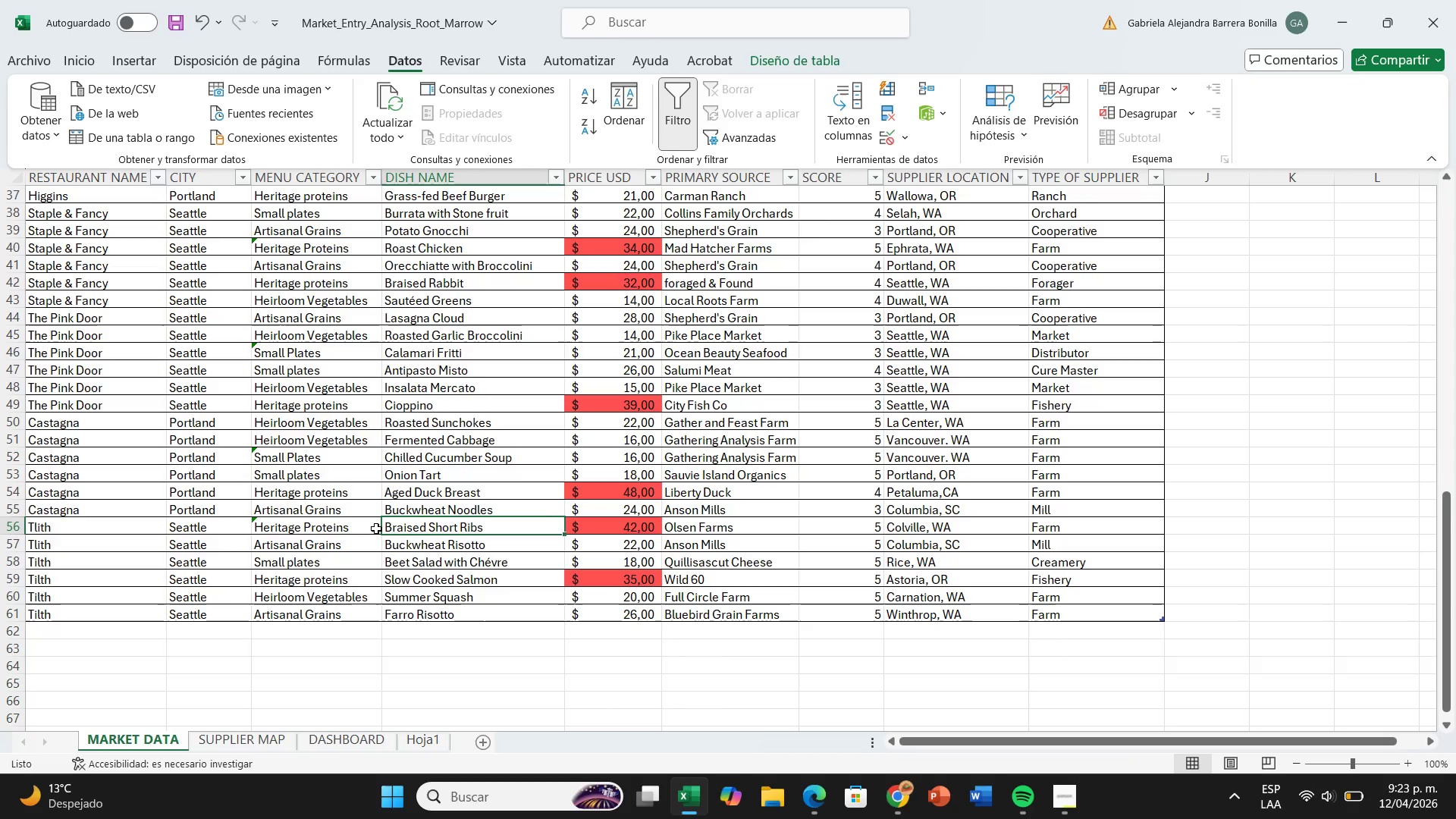 
left_click([376, 529])
 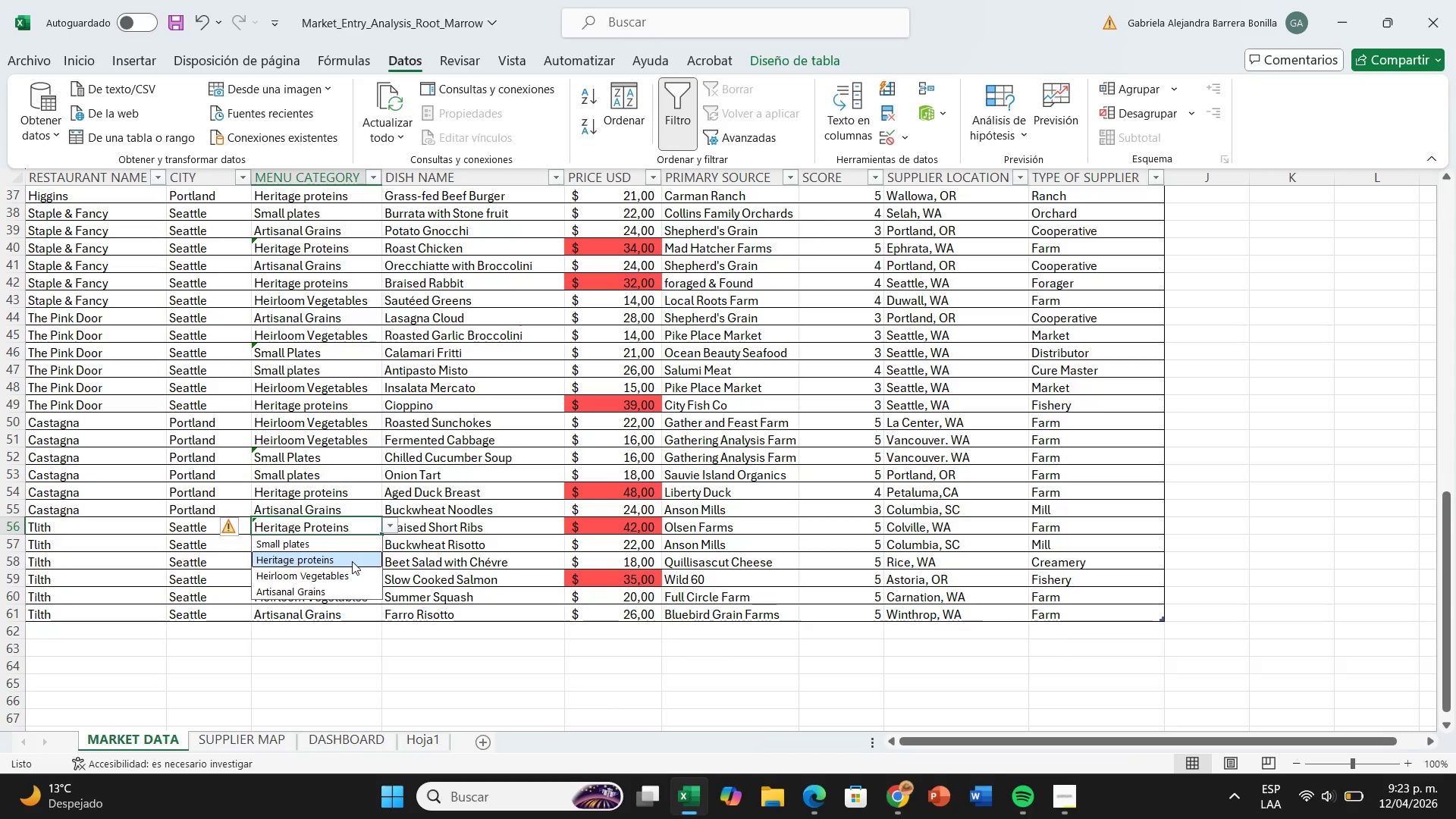 
left_click([352, 561])
 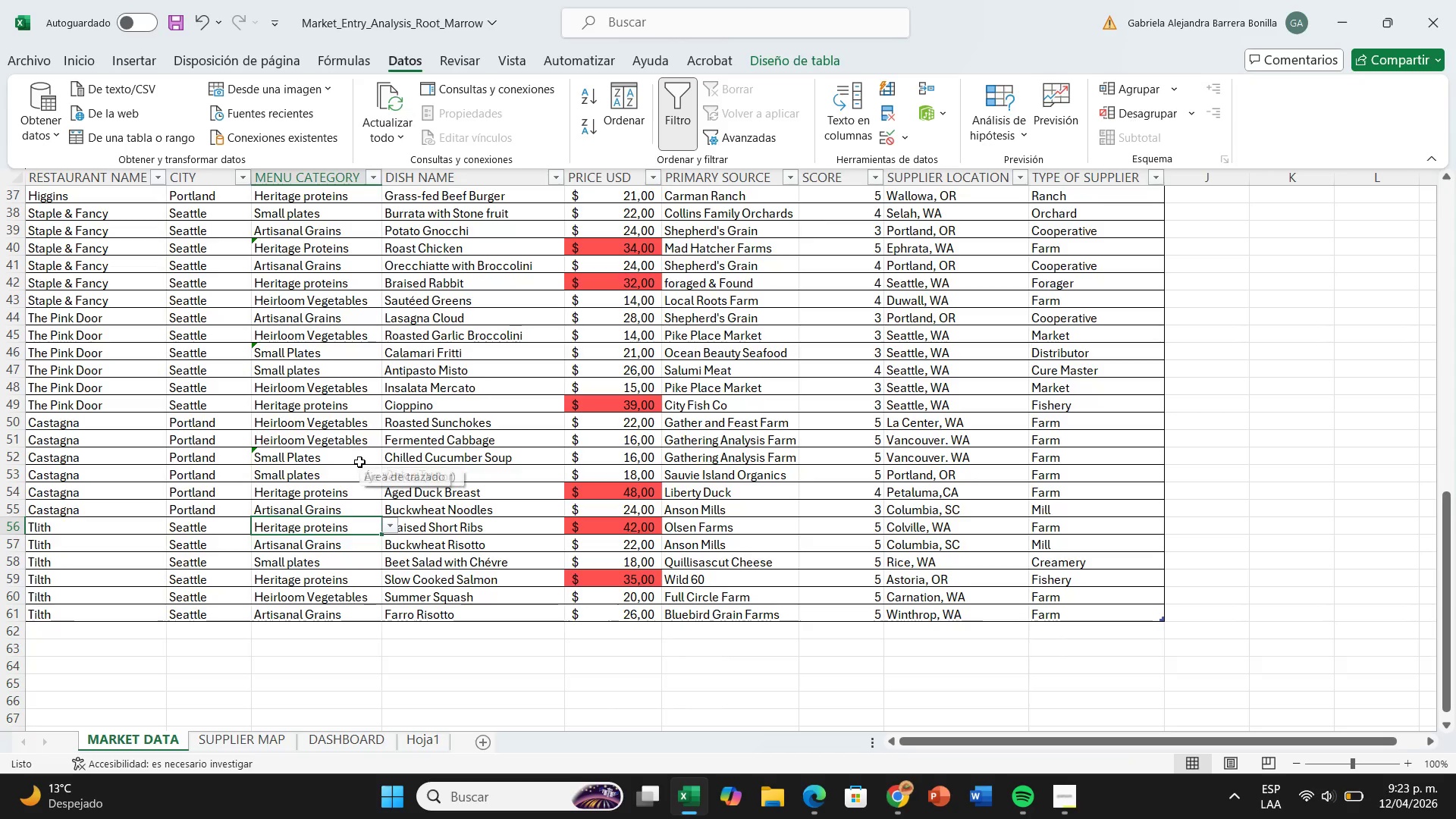 
left_click([359, 462])
 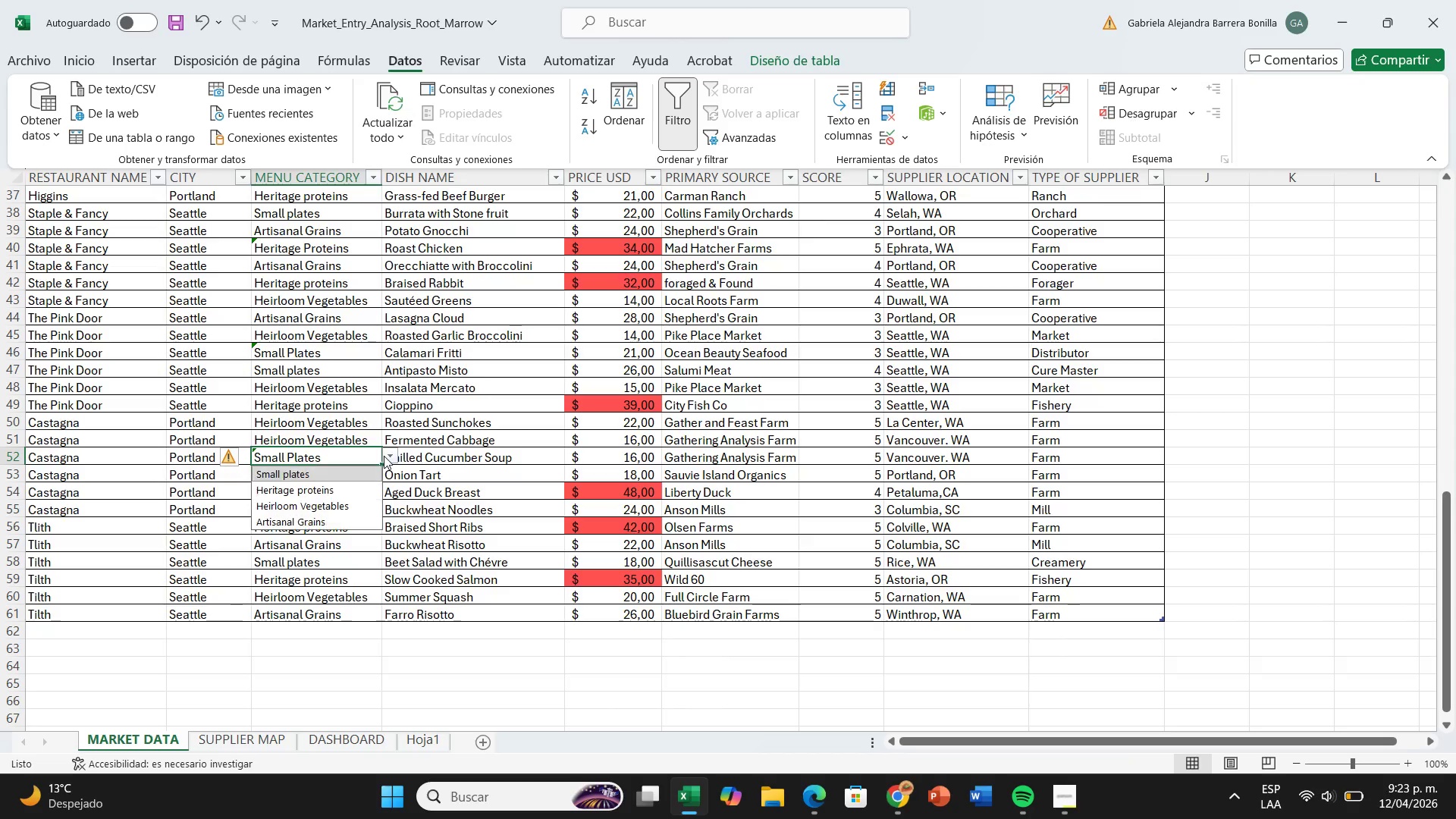 
left_click([384, 456])
 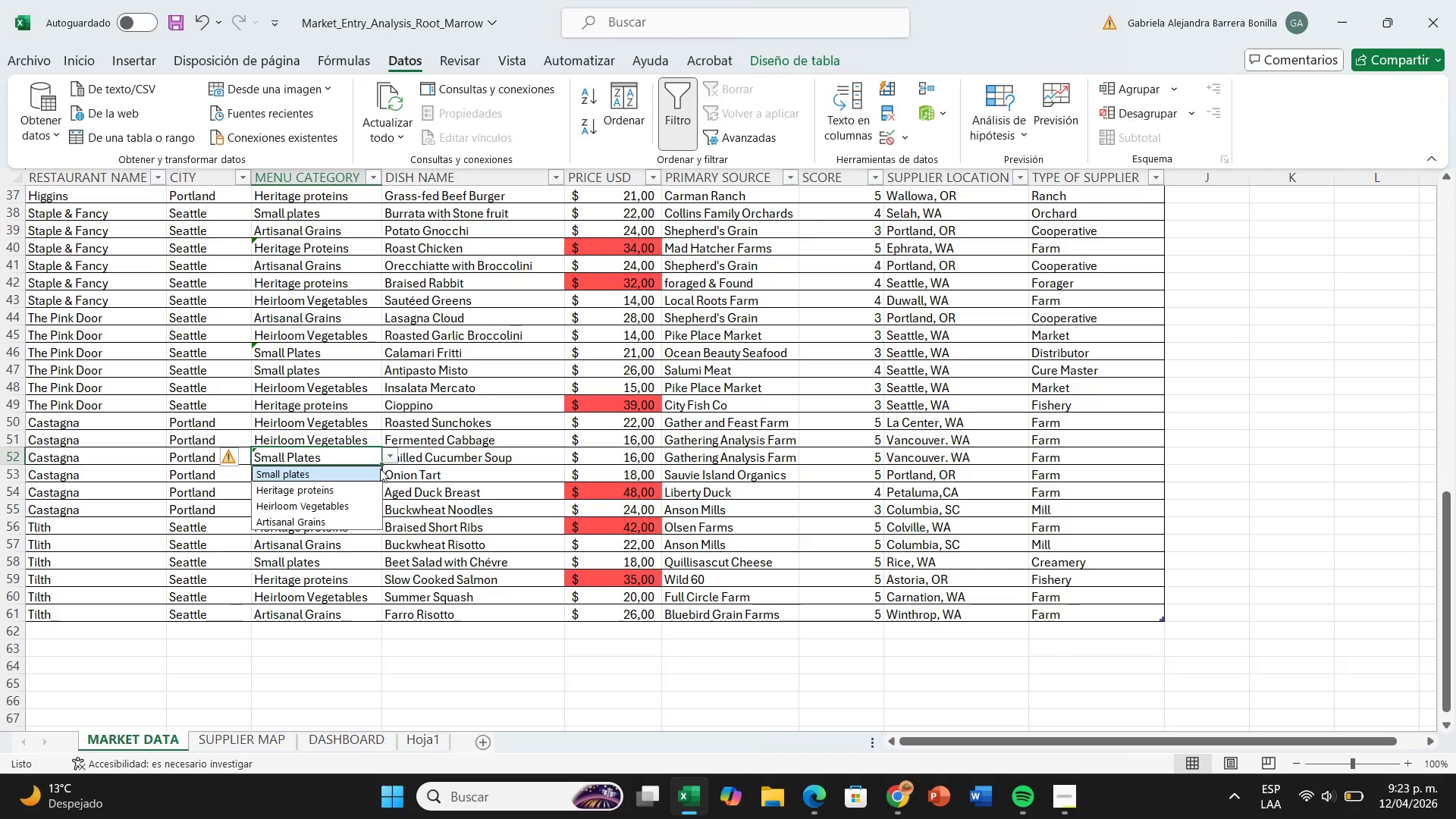 
left_click([380, 469])
 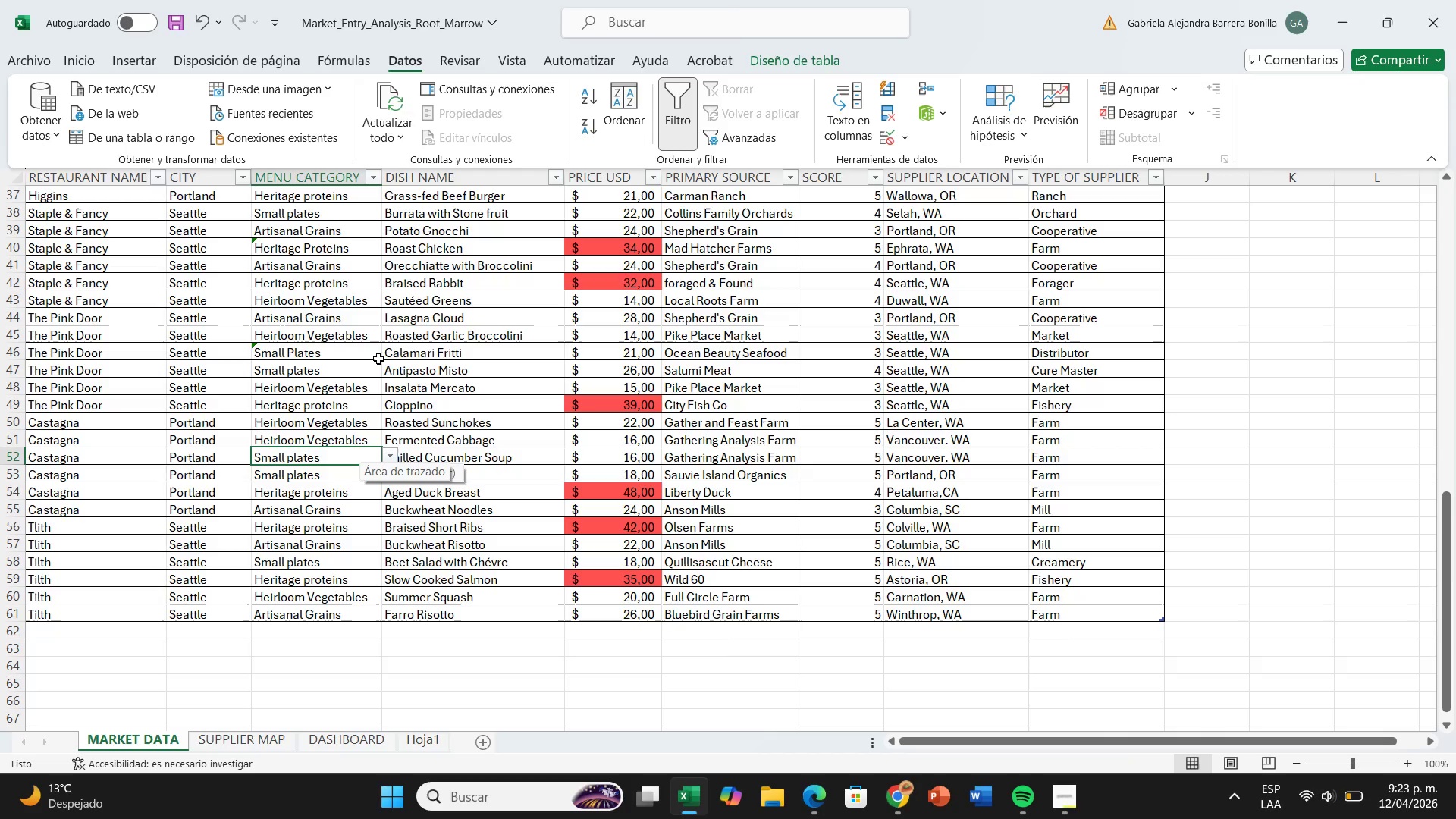 
left_click([375, 358])
 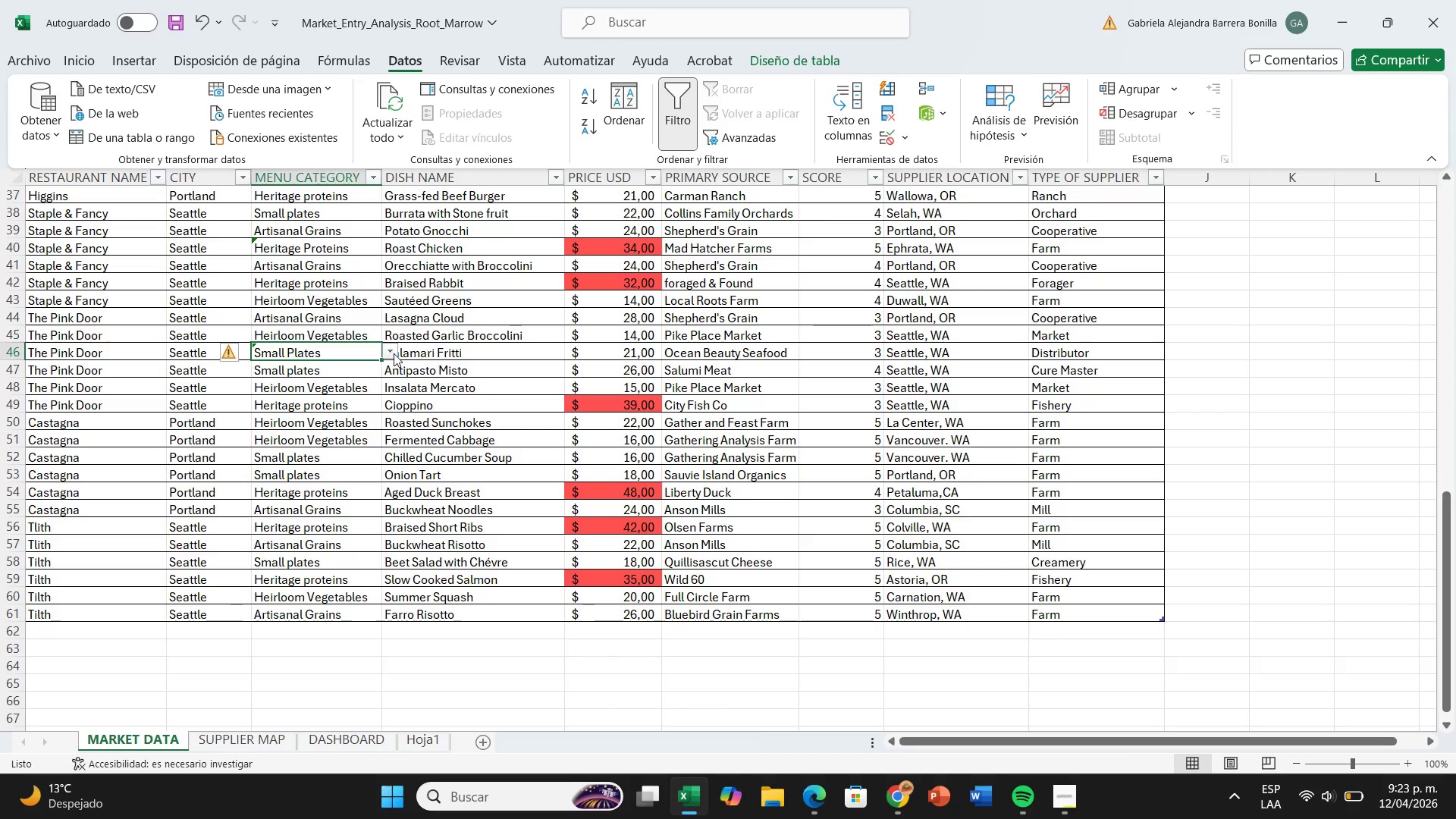 
left_click([394, 353])
 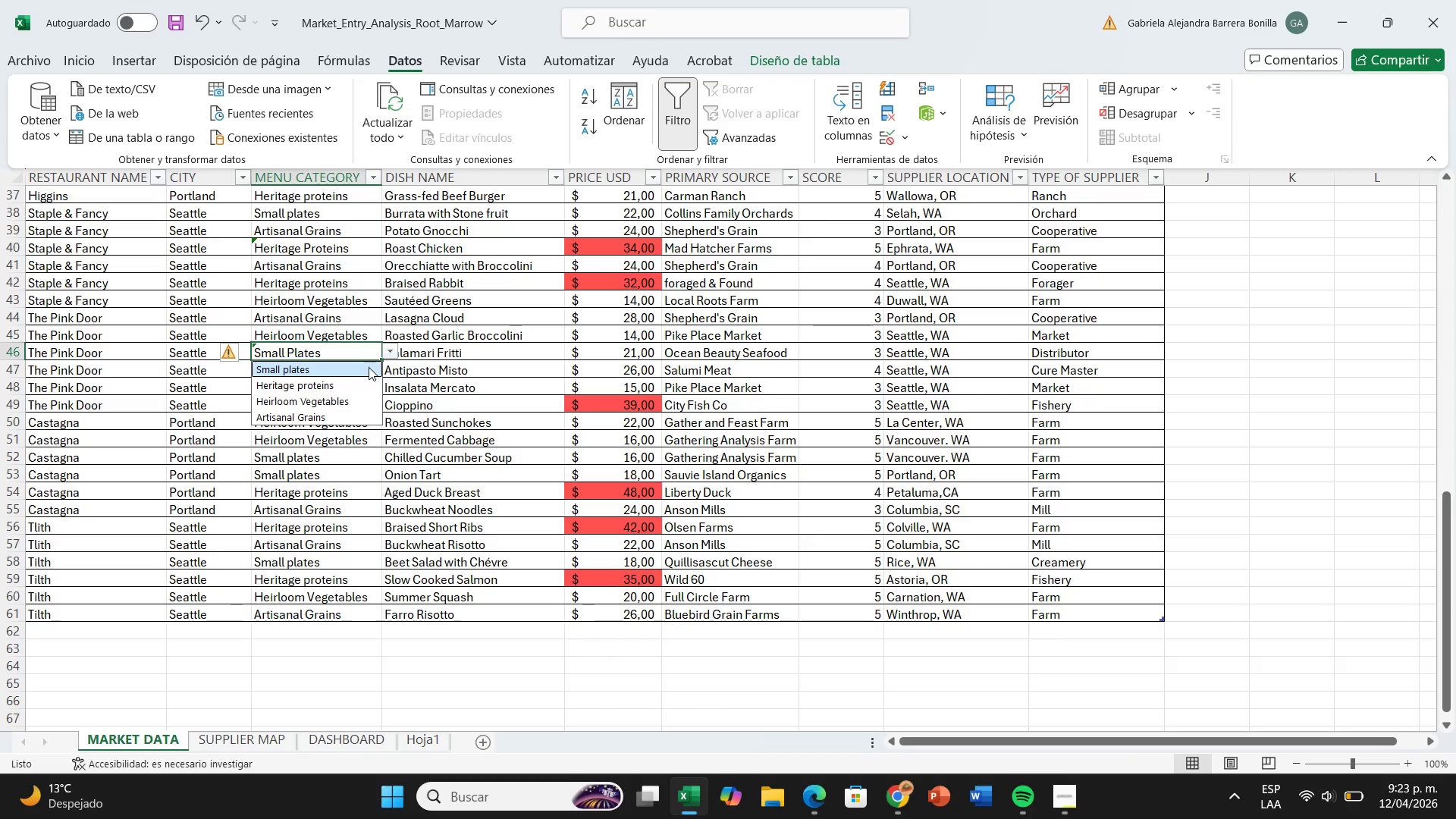 
left_click([369, 367])
 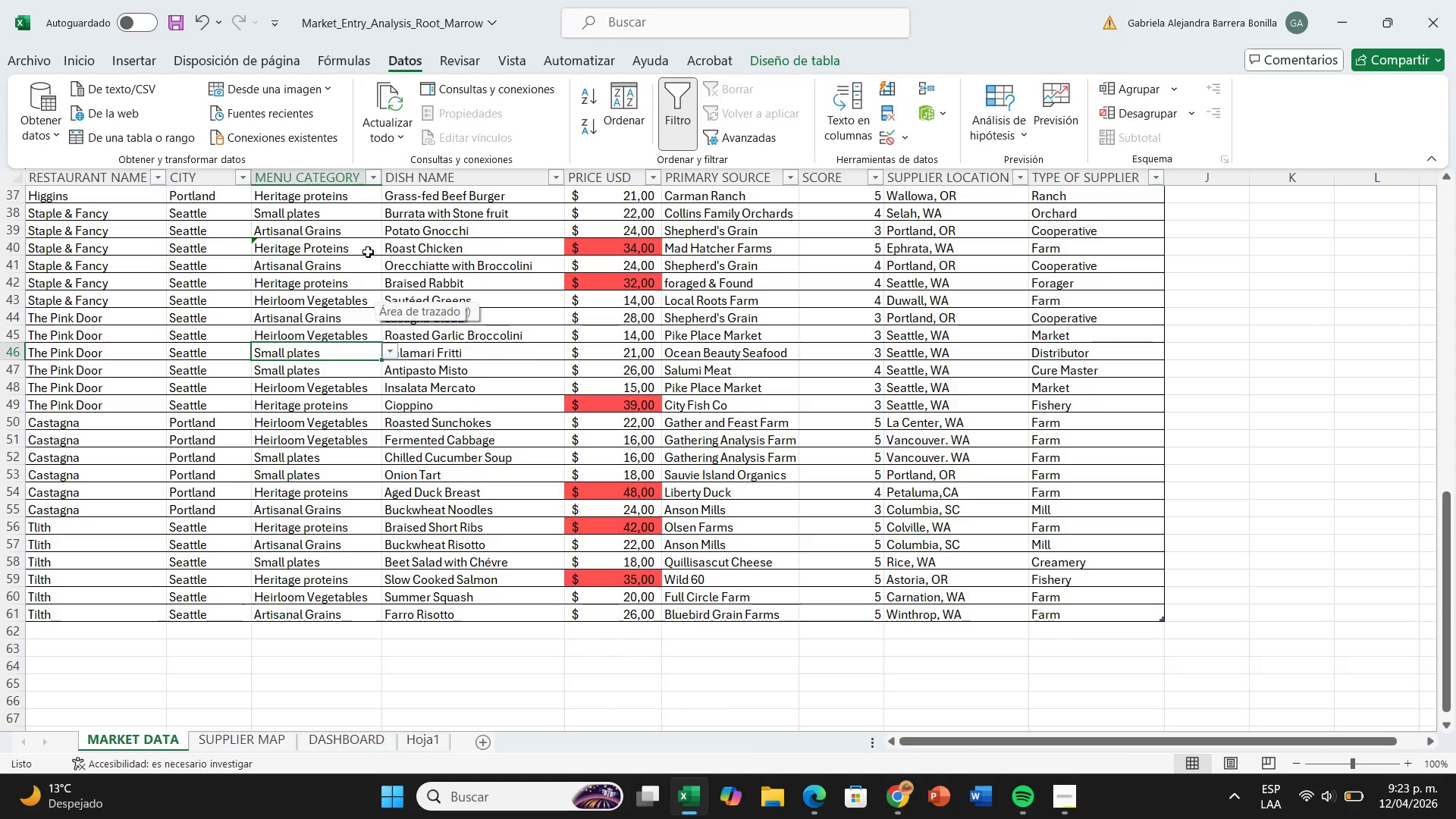 
left_click([369, 248])
 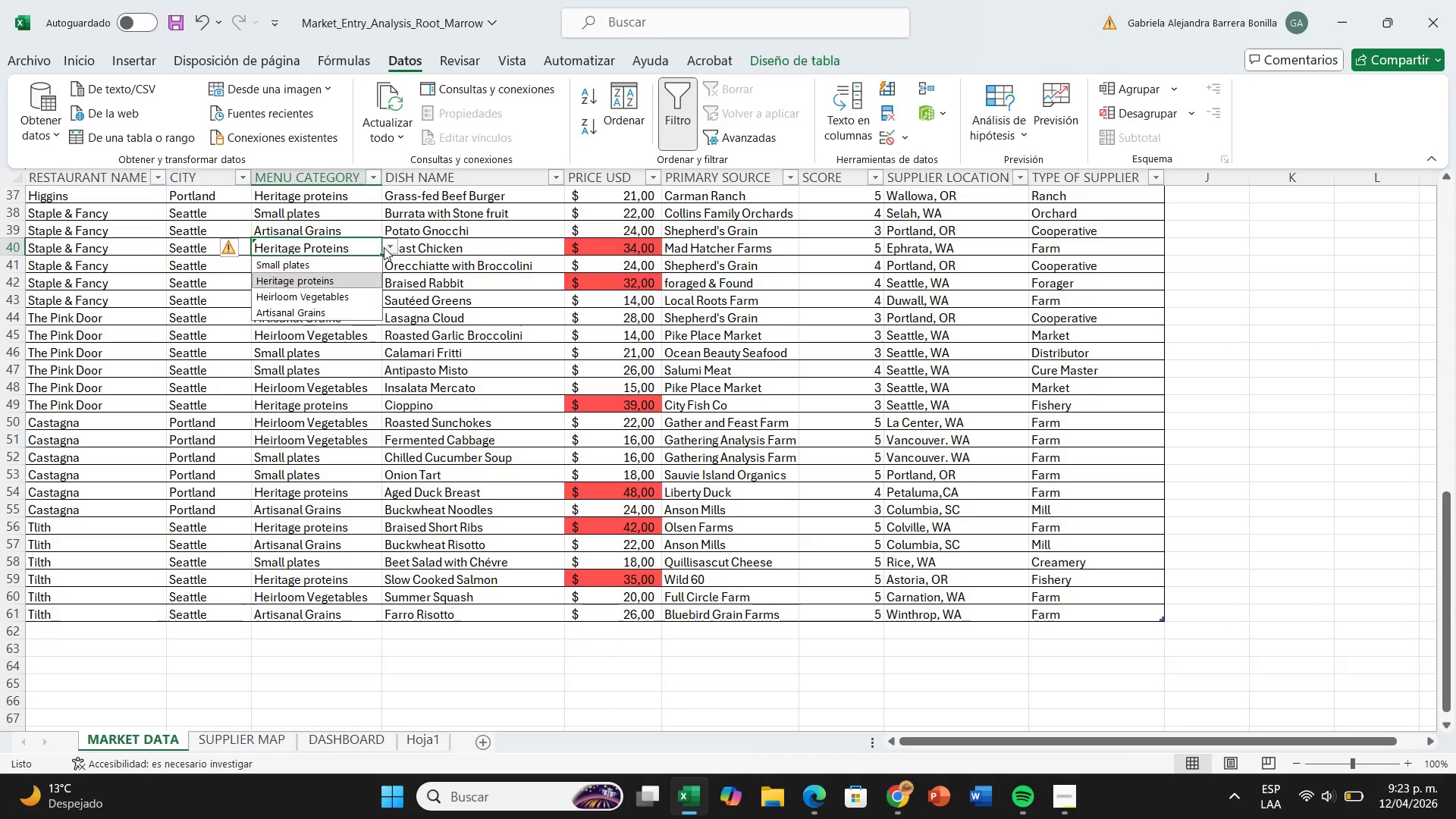 
left_click([384, 247])
 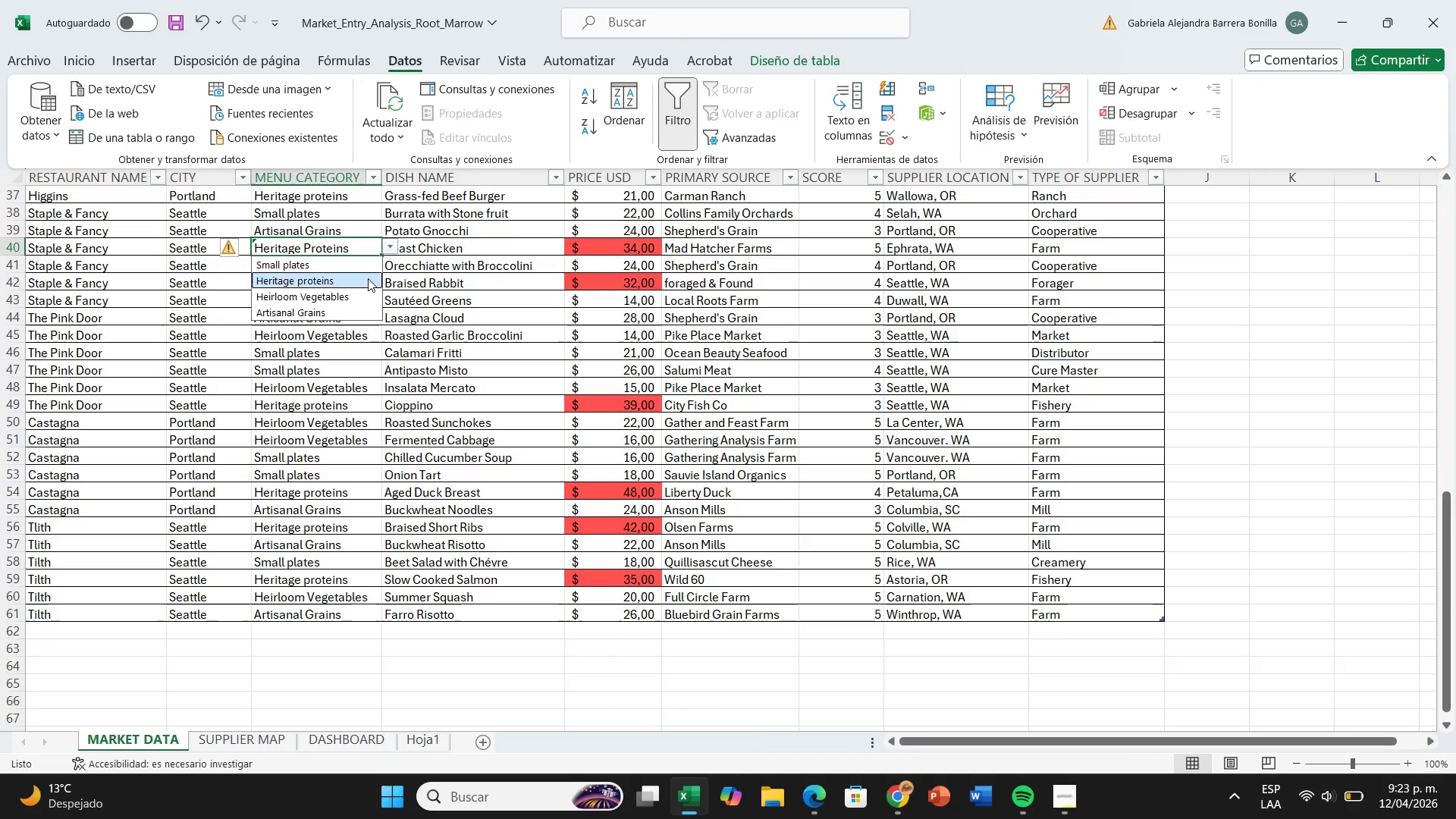 
left_click([368, 278])
 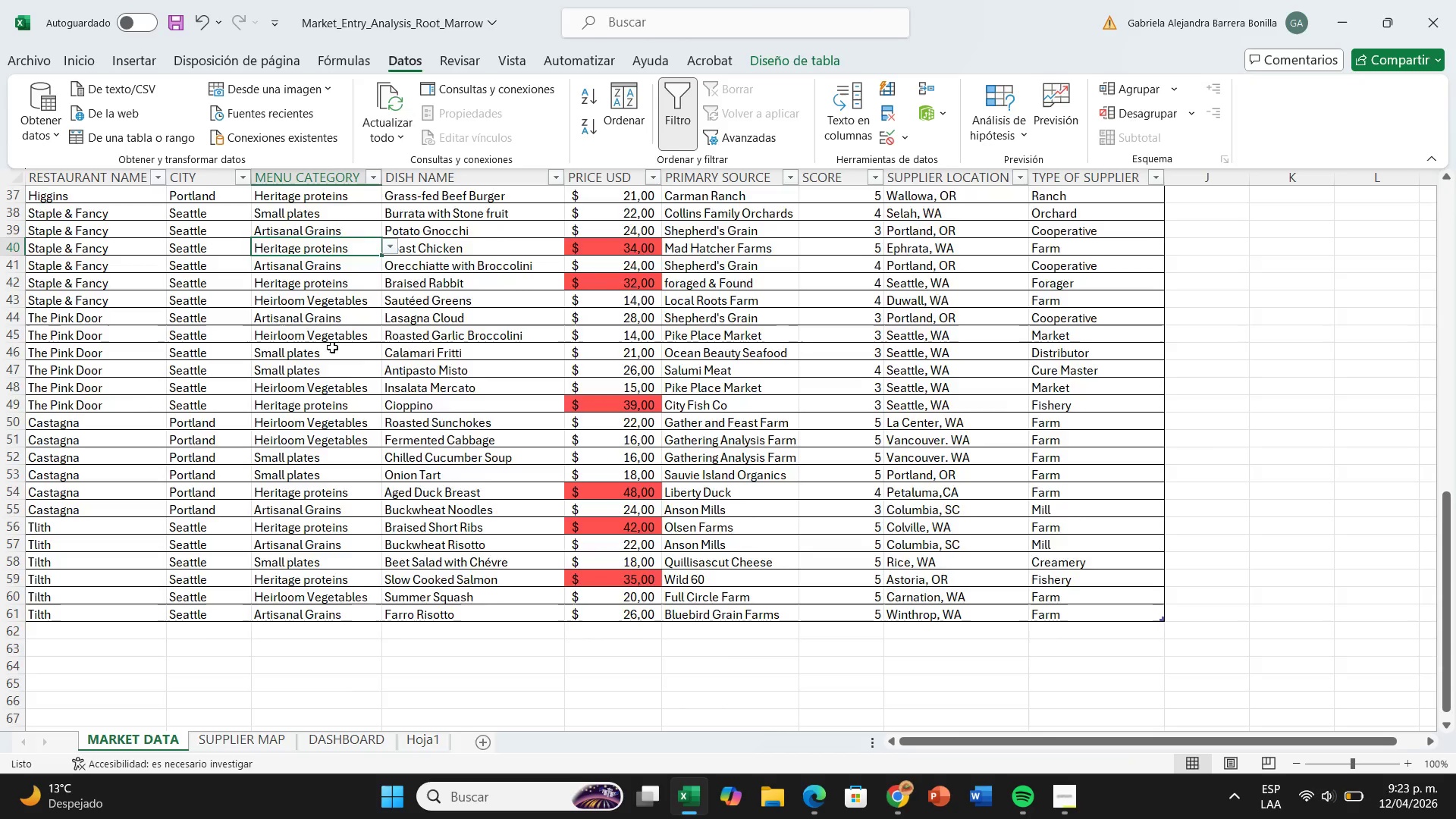 
scroll: coordinate [310, 392], scroll_direction: up, amount: 7.0
 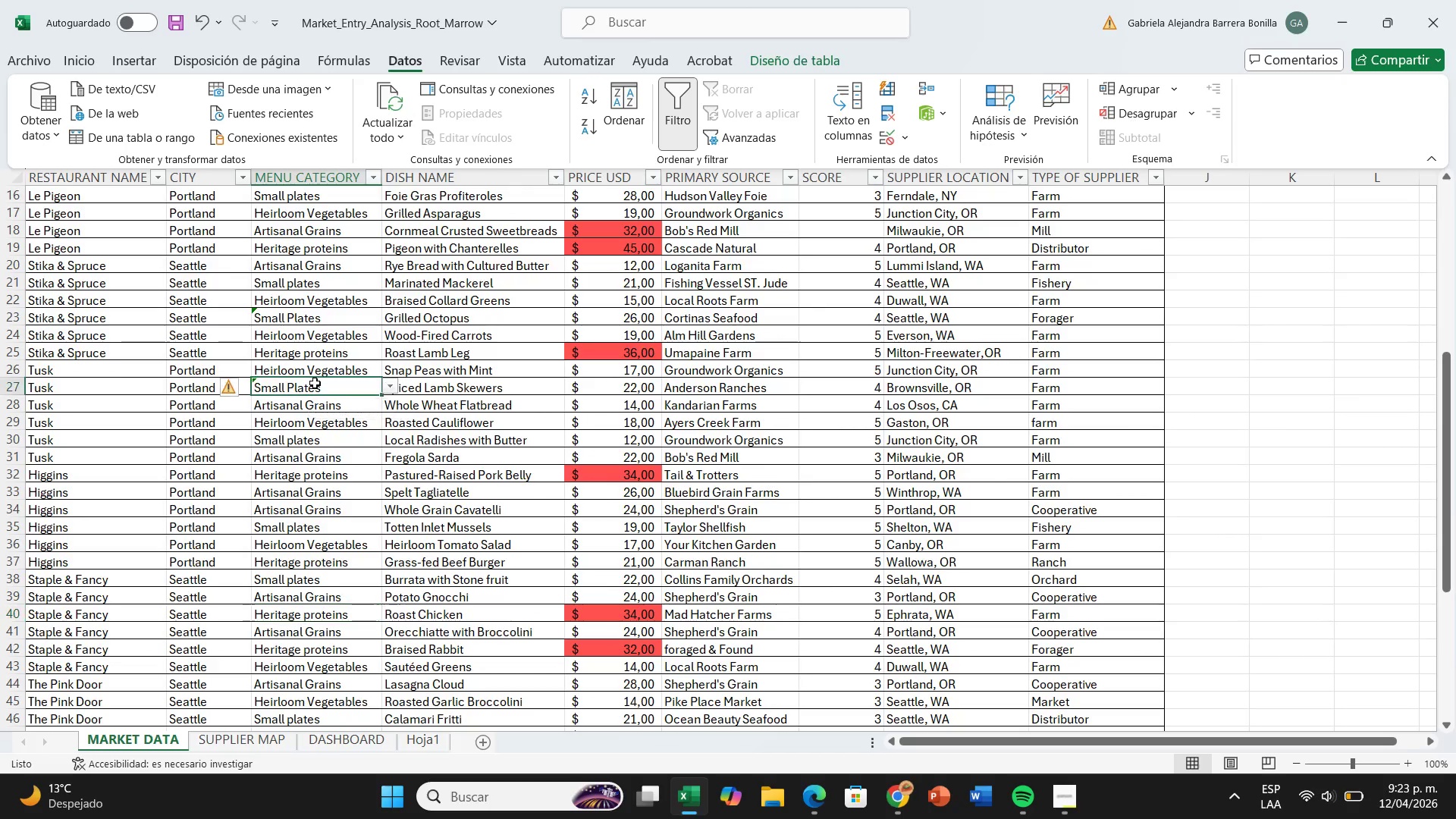 
left_click([315, 383])
 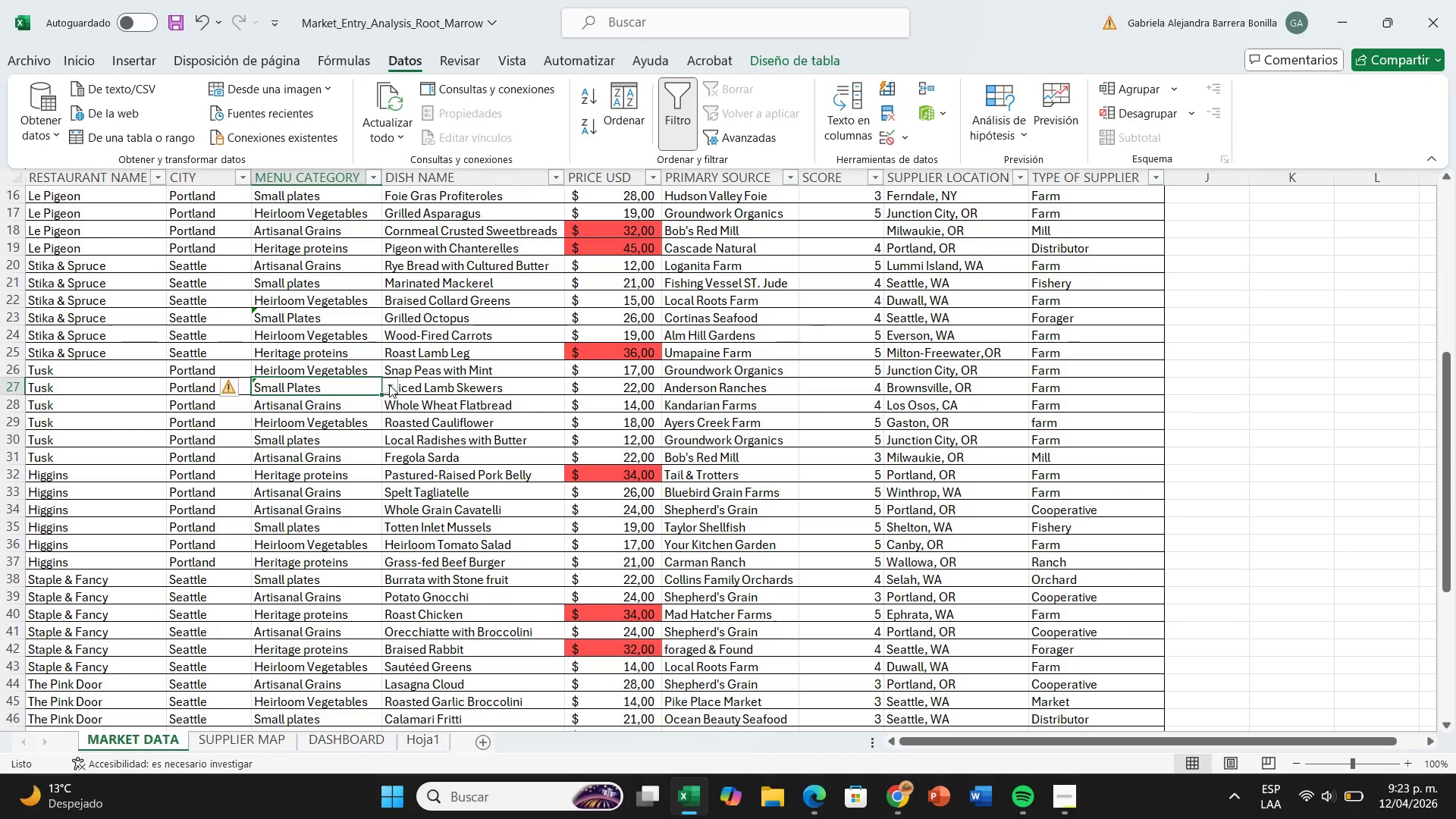 
left_click([389, 384])
 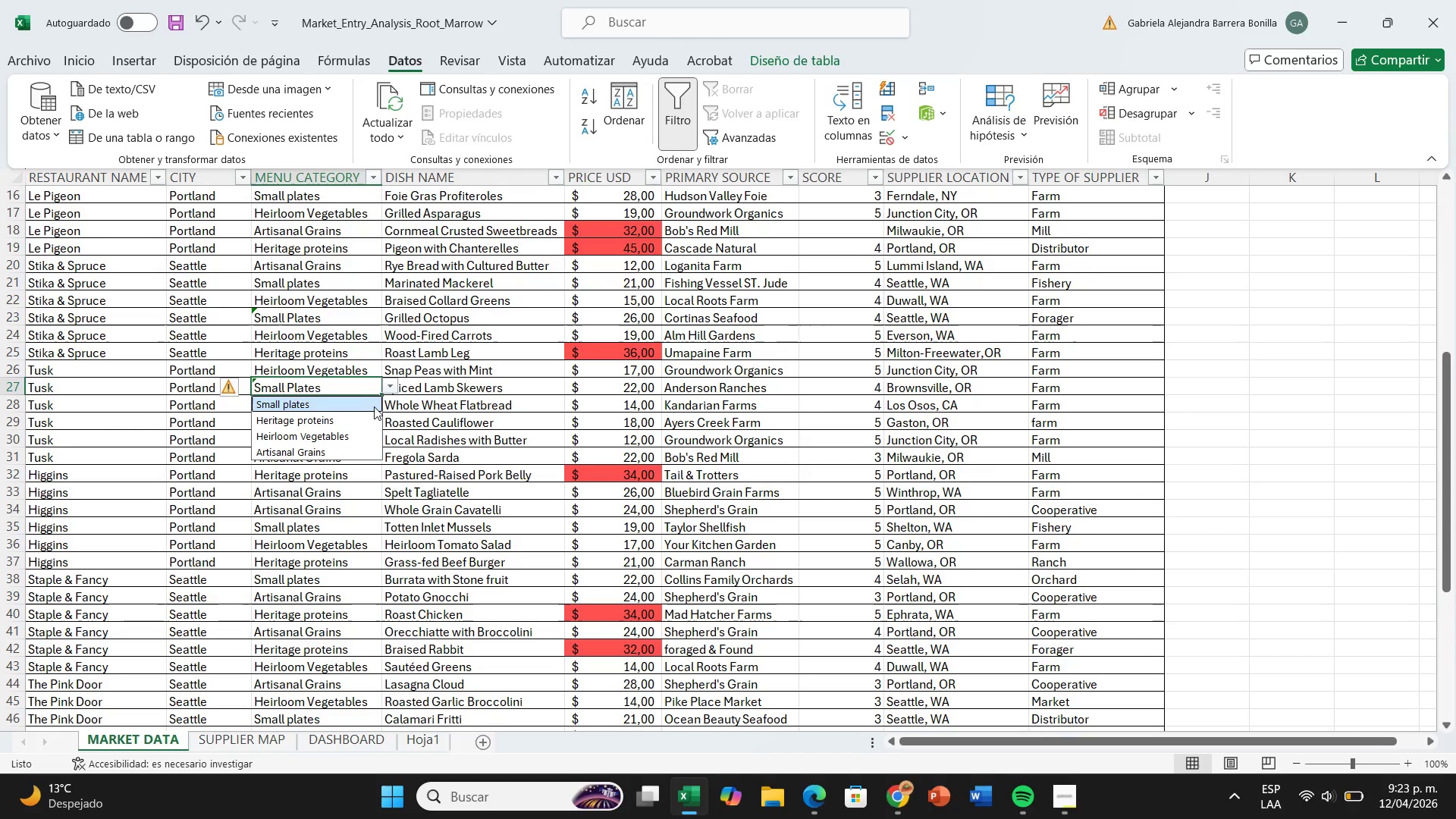 
left_click([374, 406])
 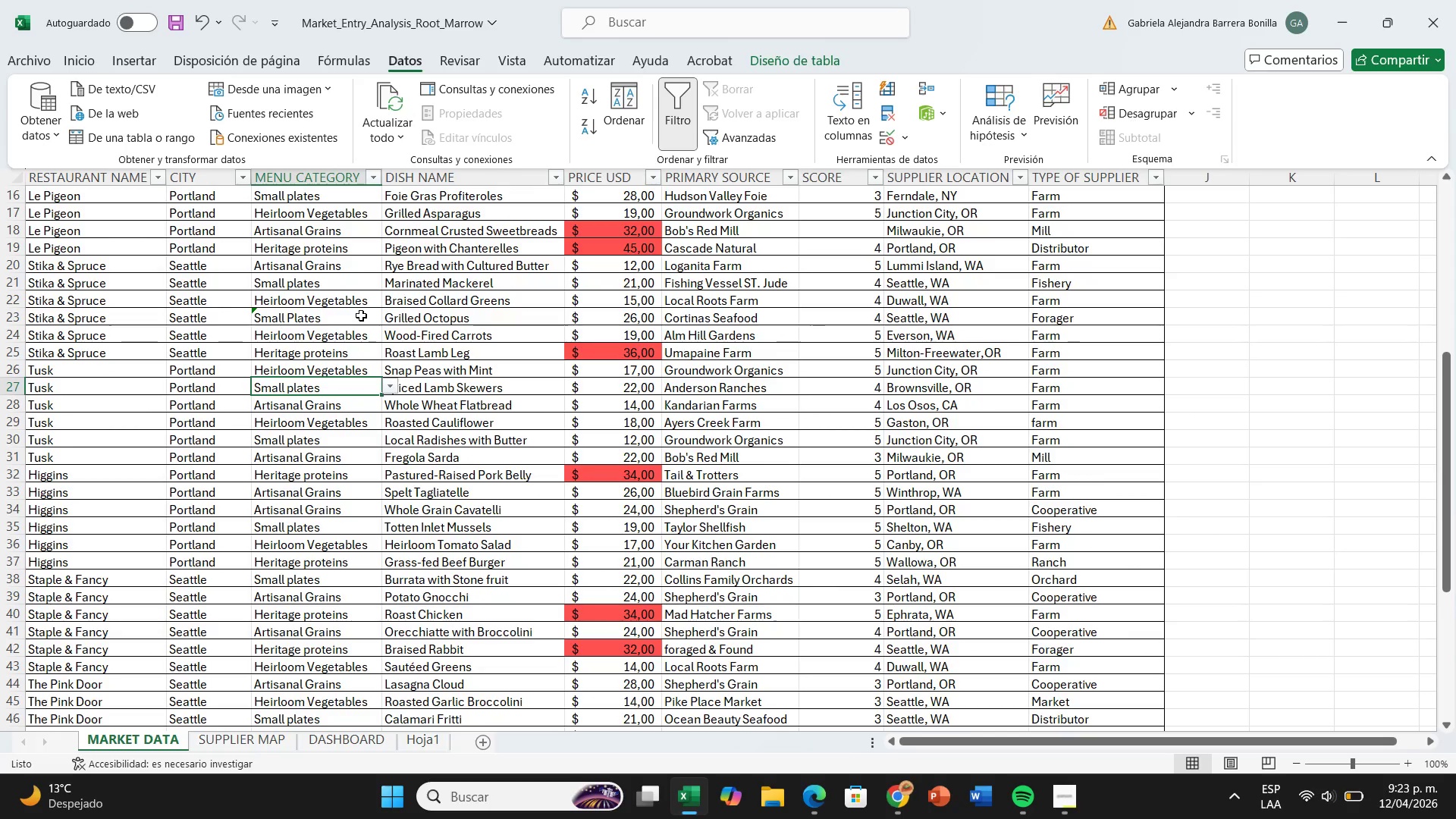 
left_click([361, 315])
 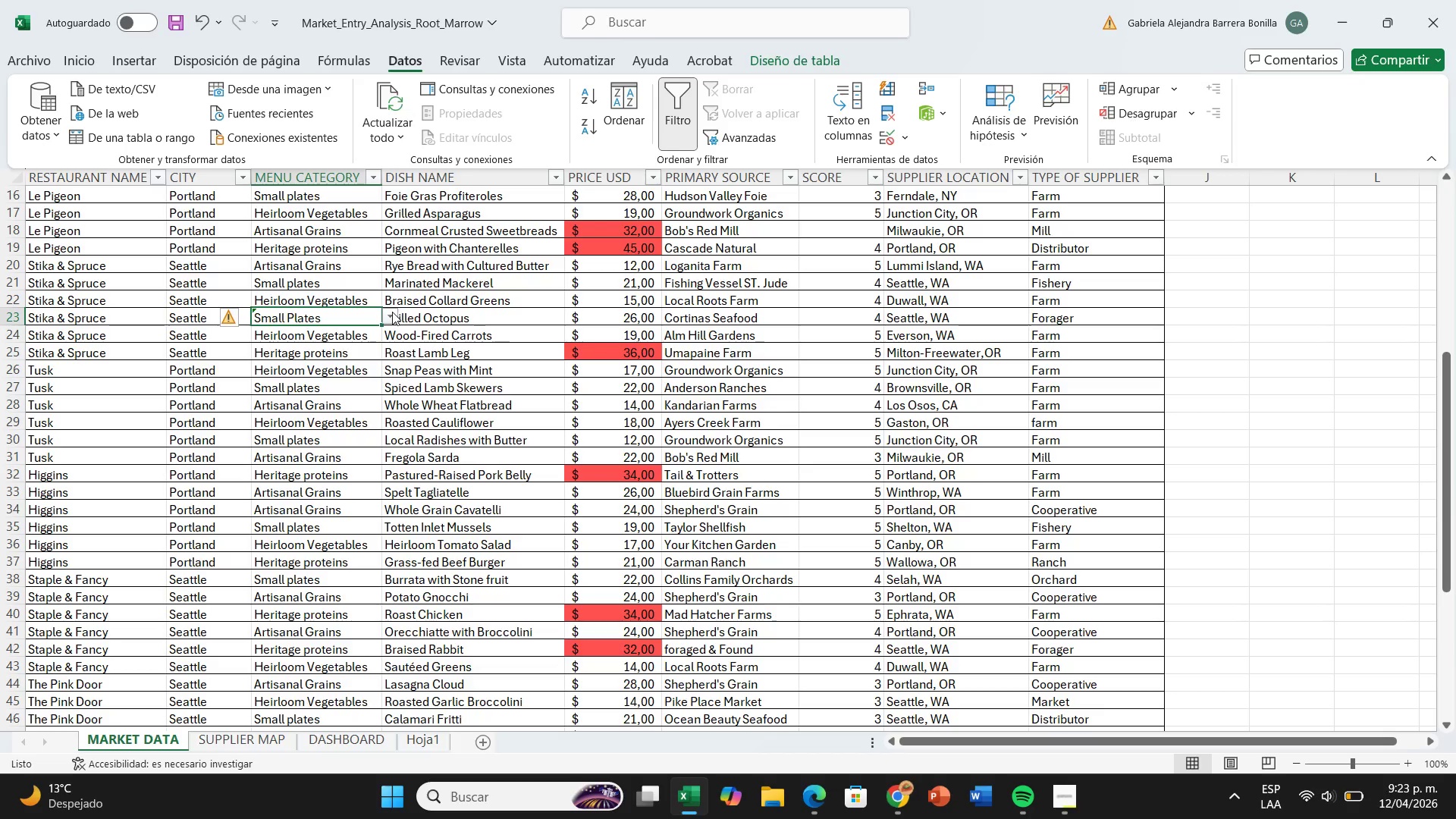 
left_click([392, 312])
 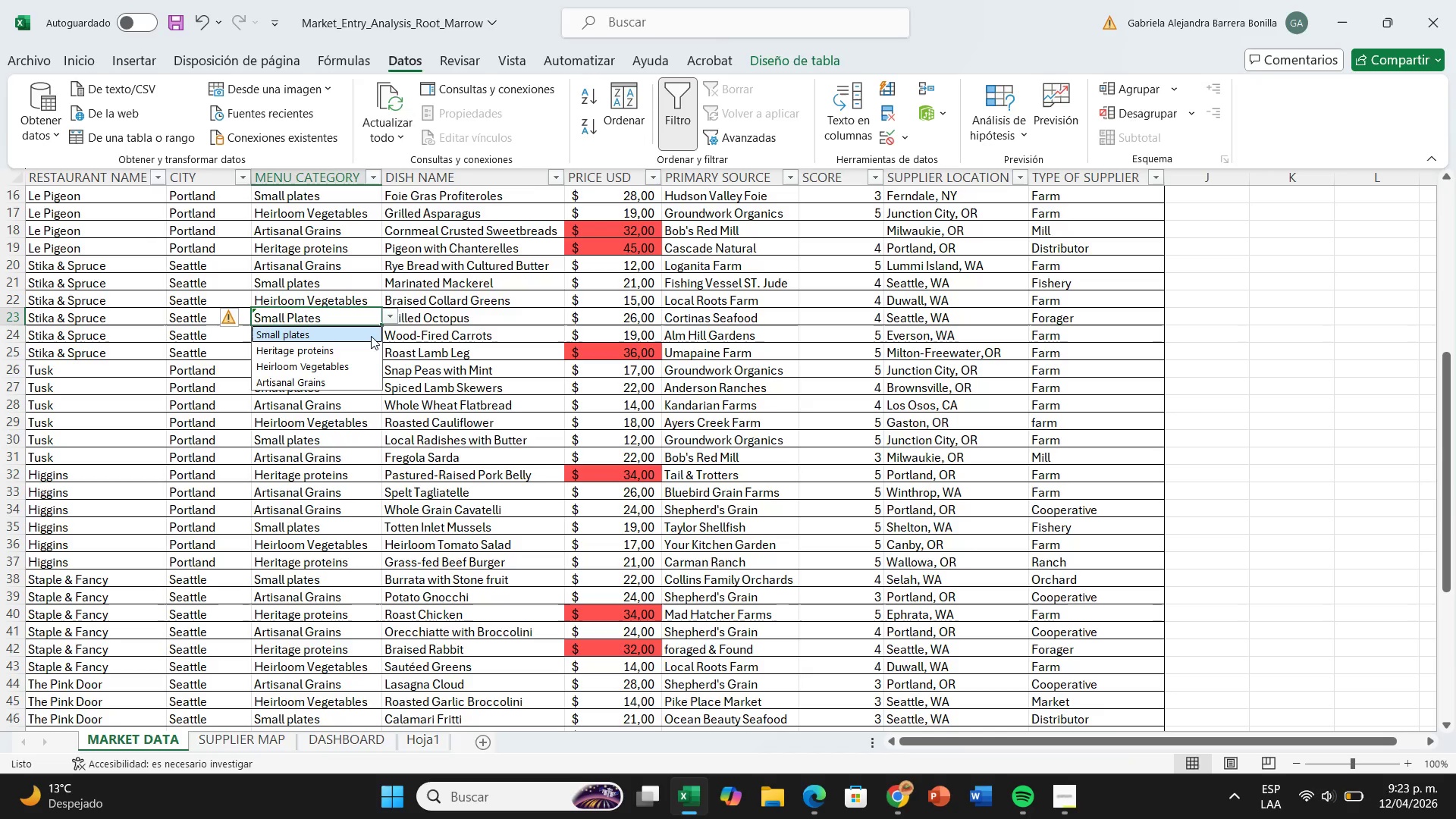 
left_click([371, 336])
 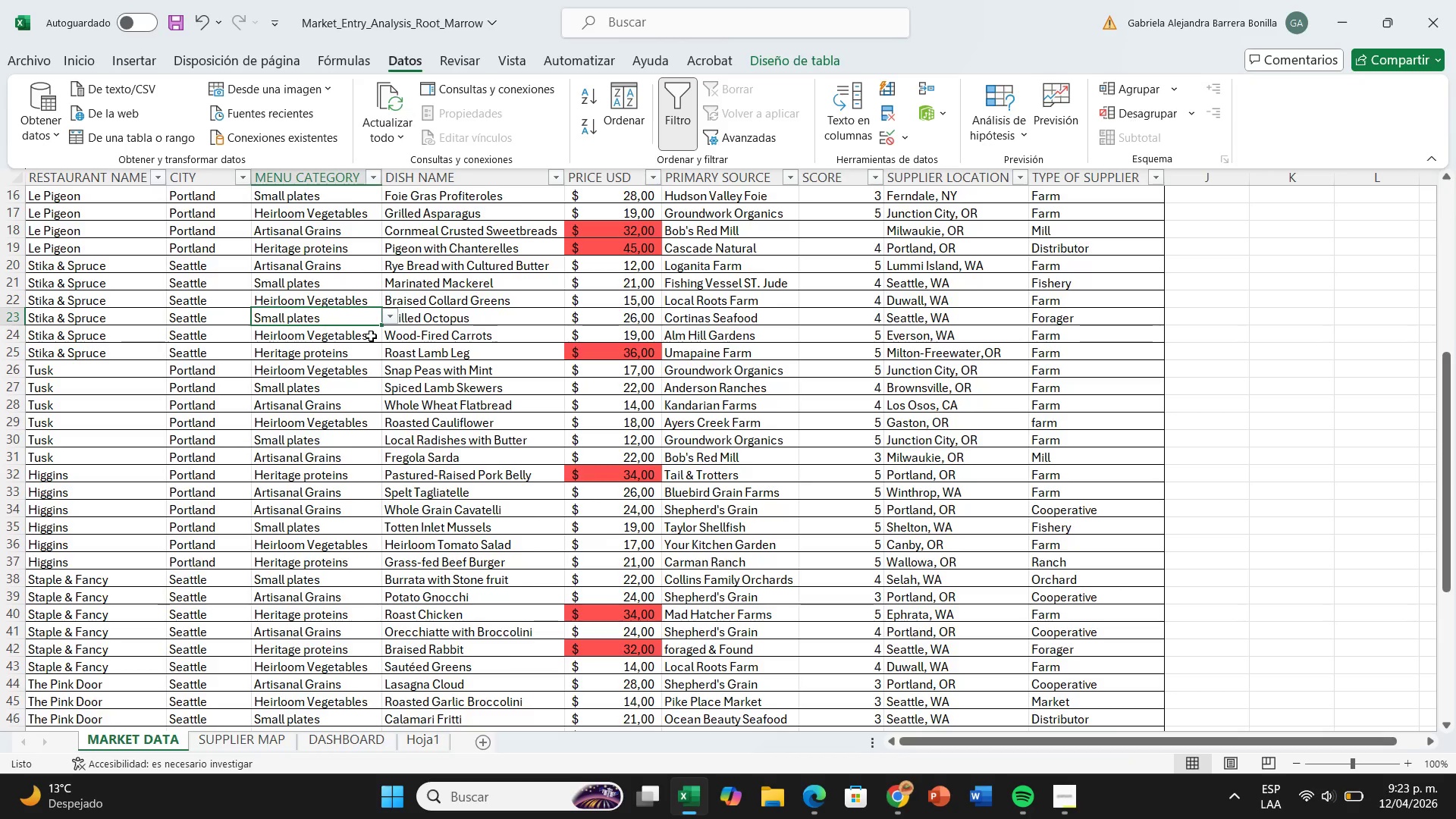 
scroll: coordinate [370, 337], scroll_direction: up, amount: 4.0
 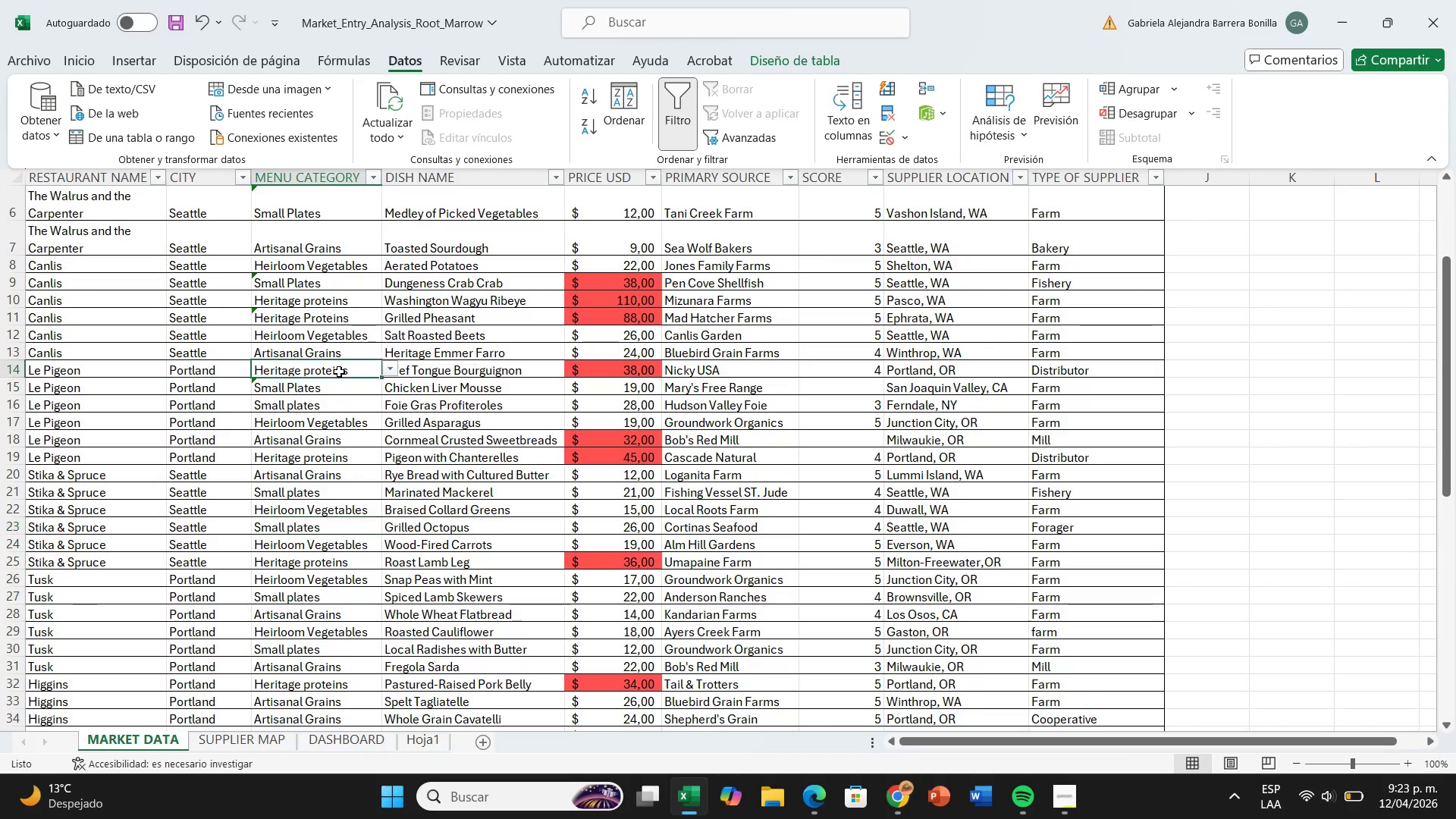 
left_click([339, 372])
 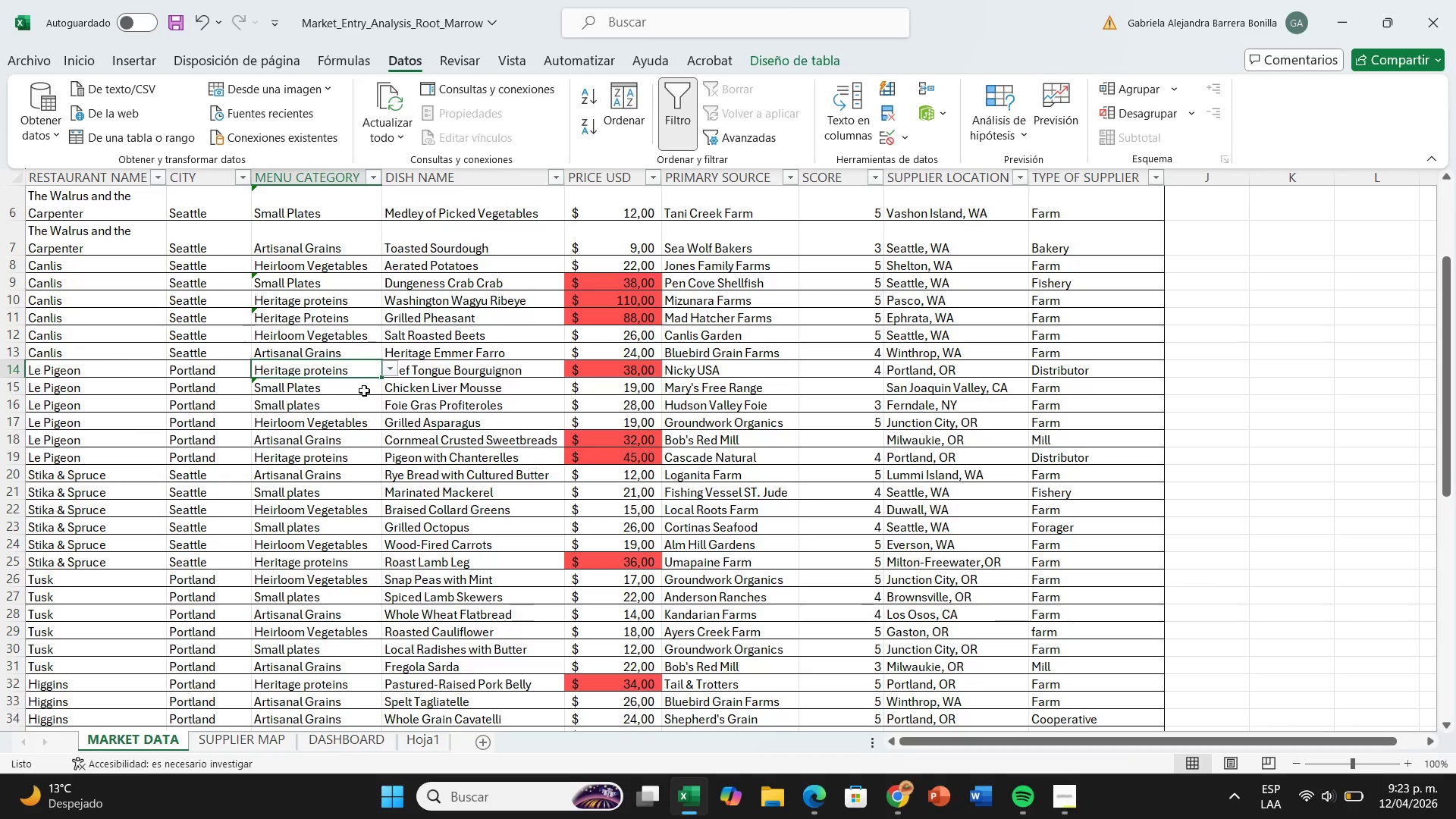 
left_click([361, 391])
 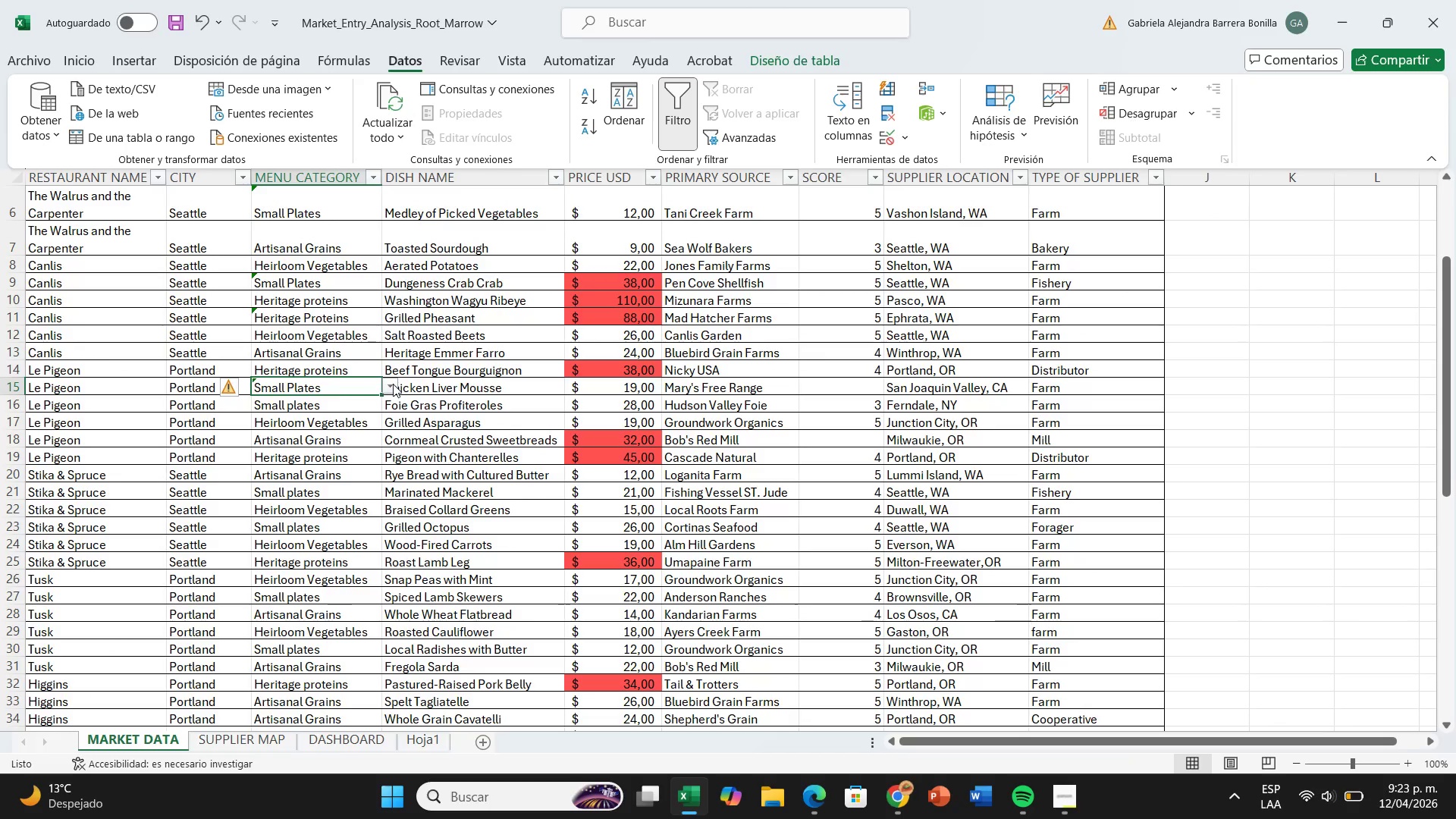 
left_click([393, 384])
 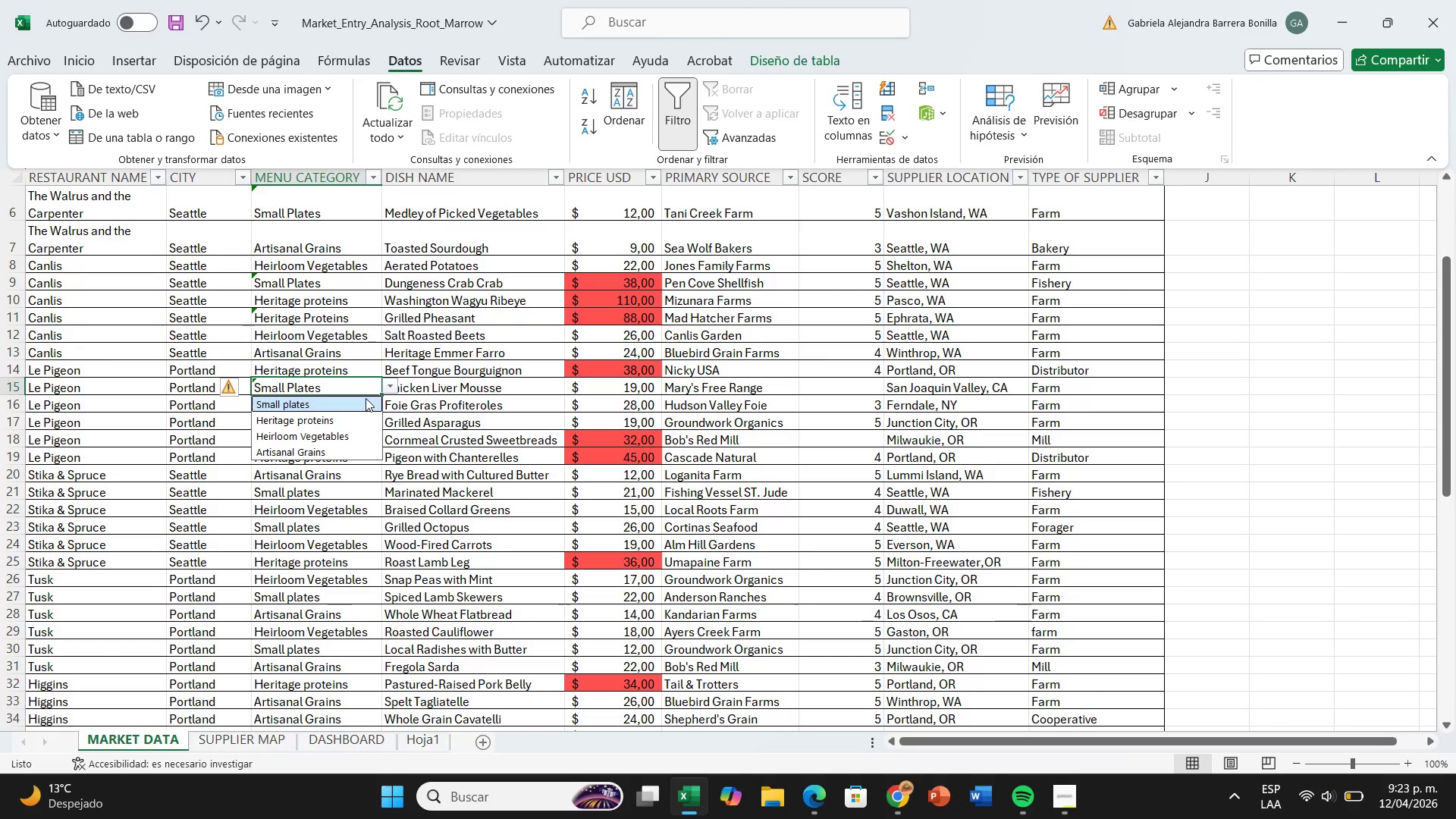 
left_click([366, 398])
 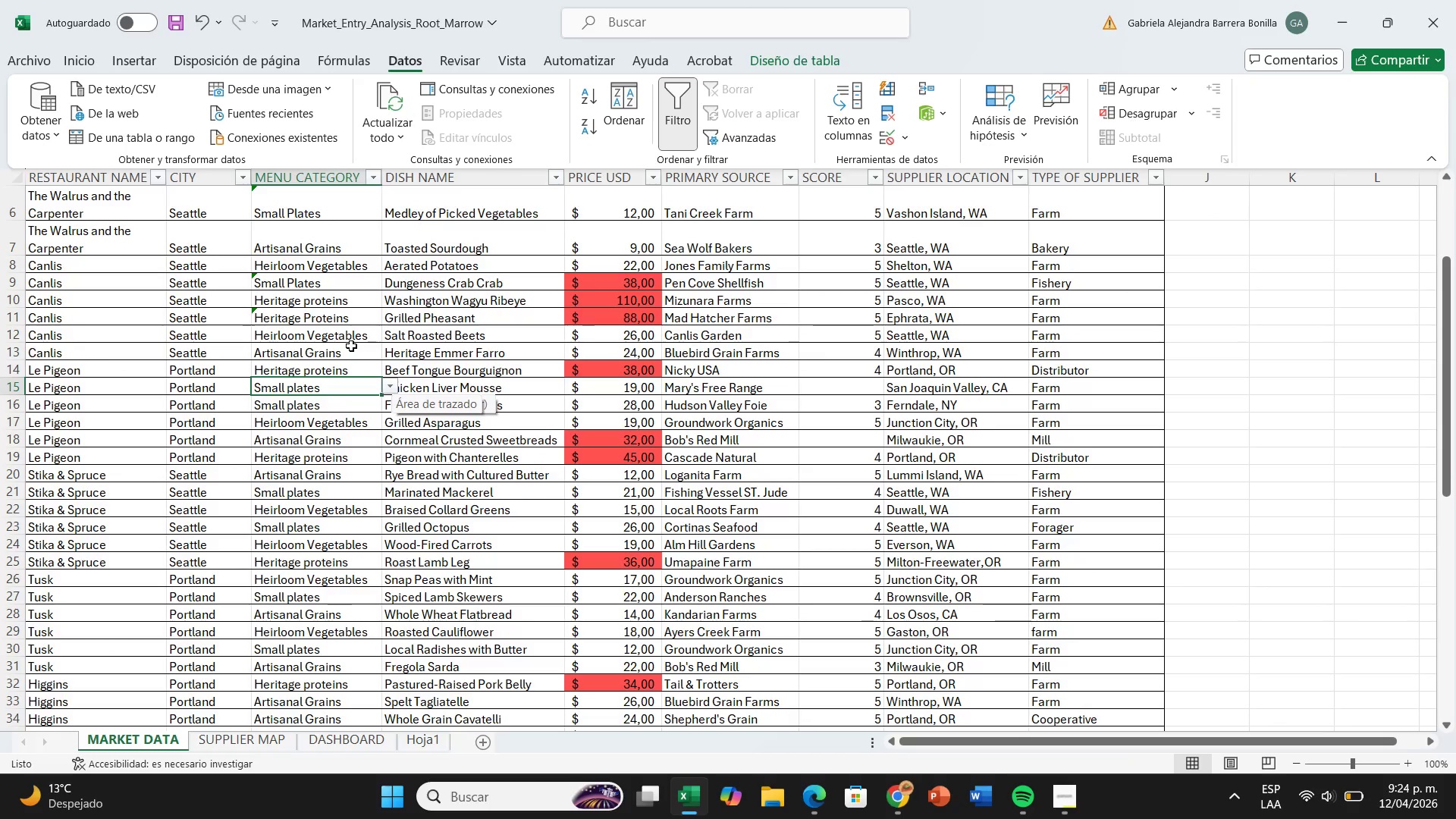 
left_click([351, 318])
 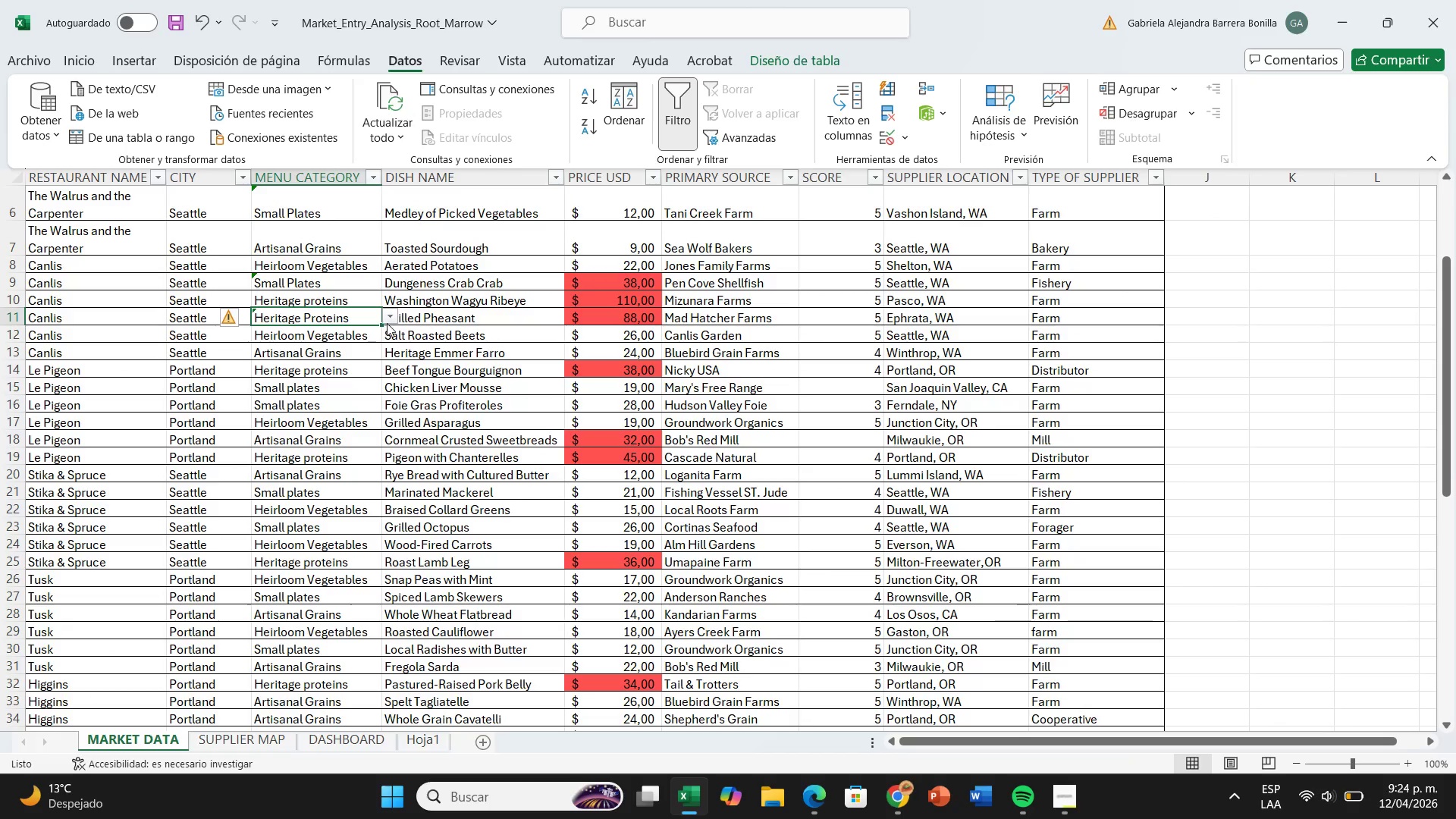 
left_click([387, 323])
 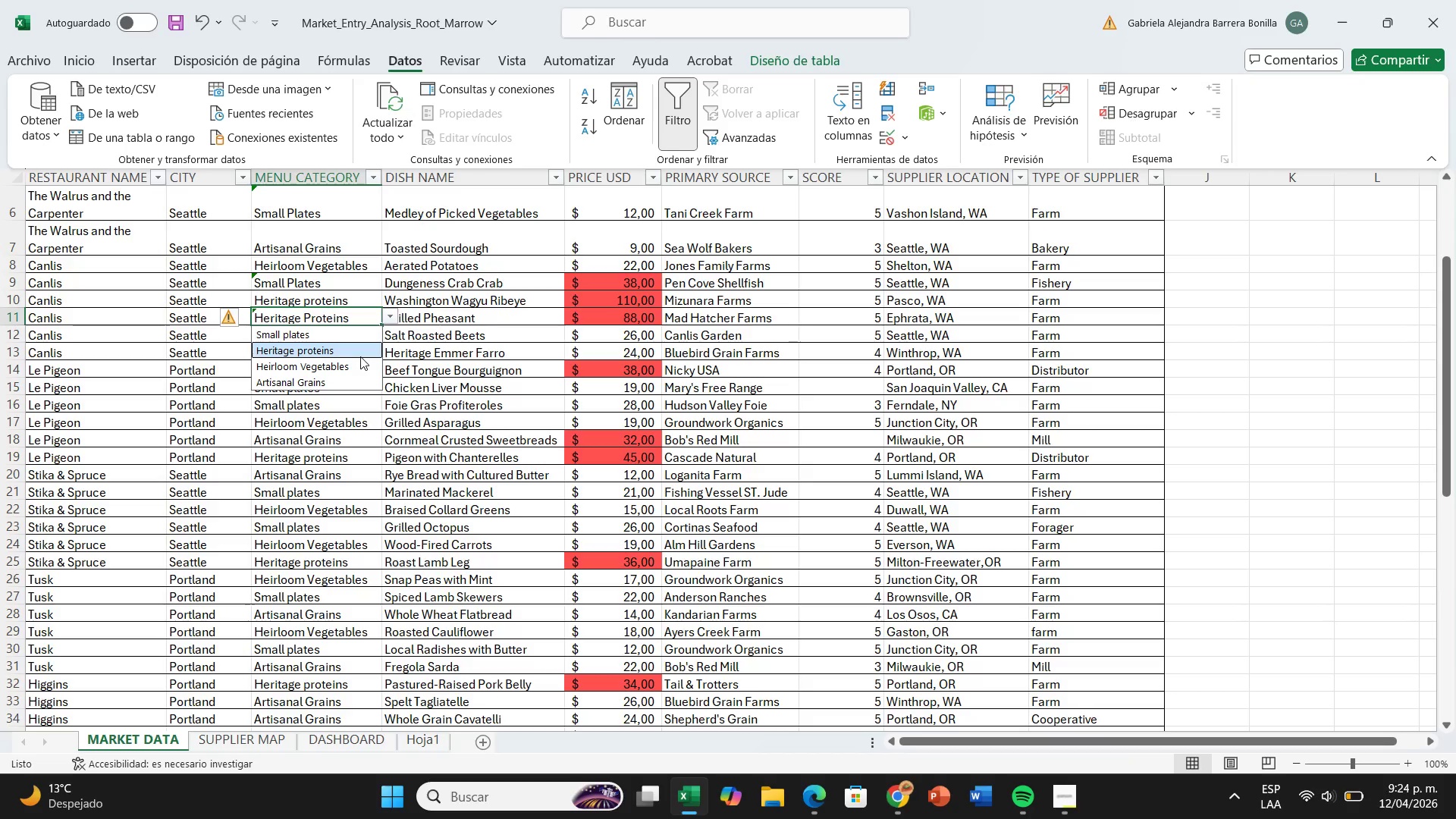 
left_click([357, 355])
 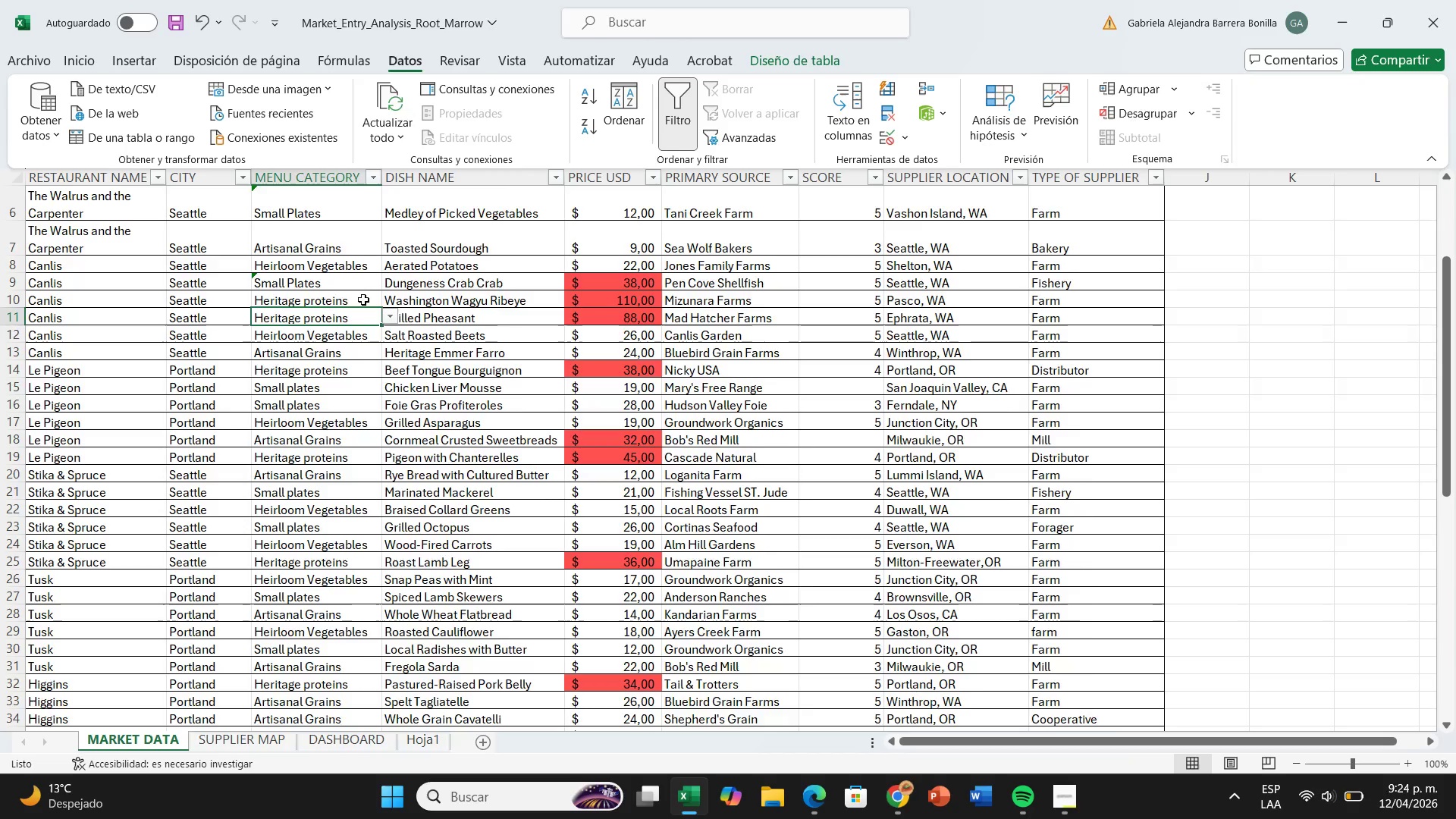 
scroll: coordinate [361, 301], scroll_direction: up, amount: 2.0
 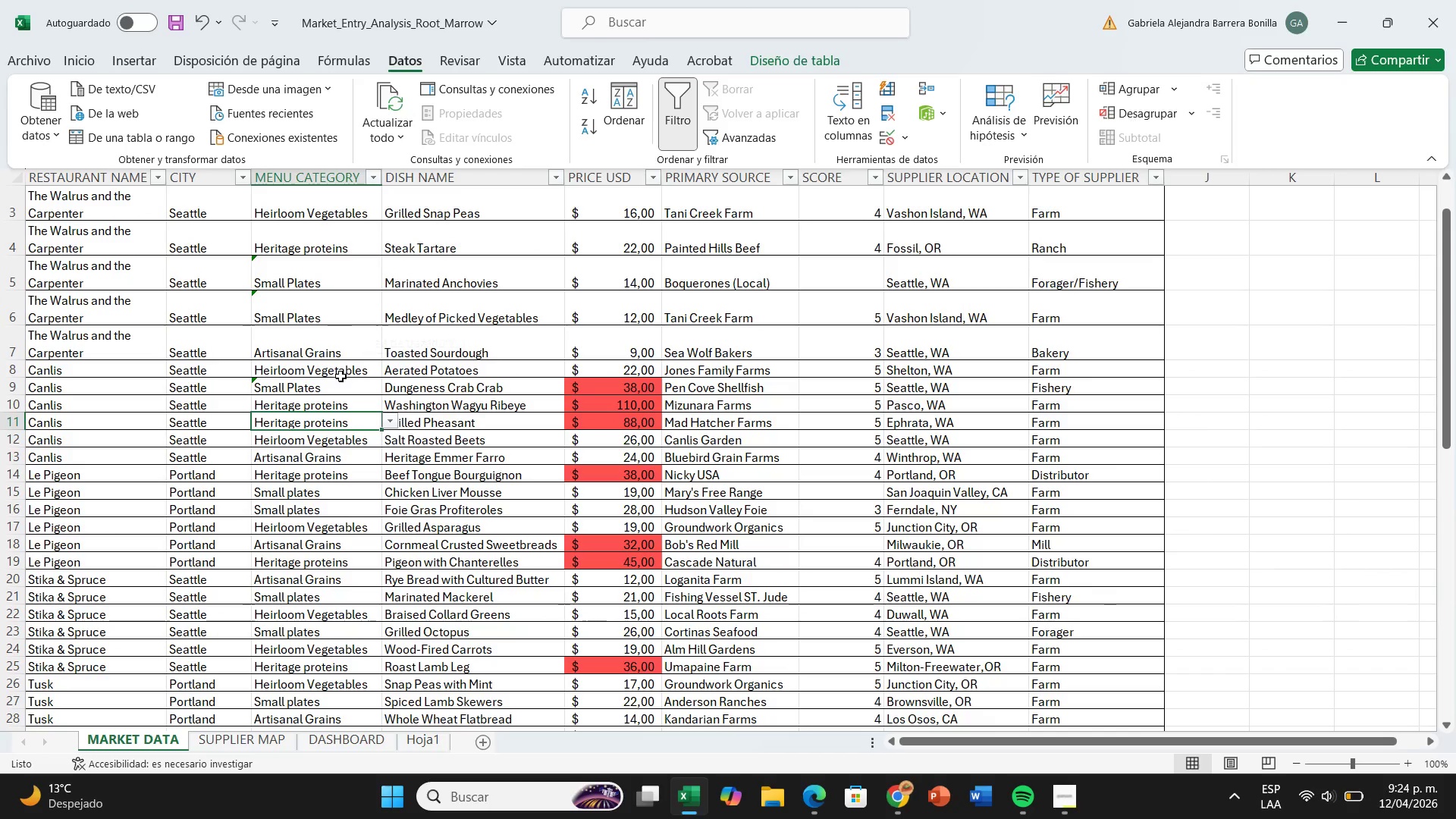 
left_click([337, 384])
 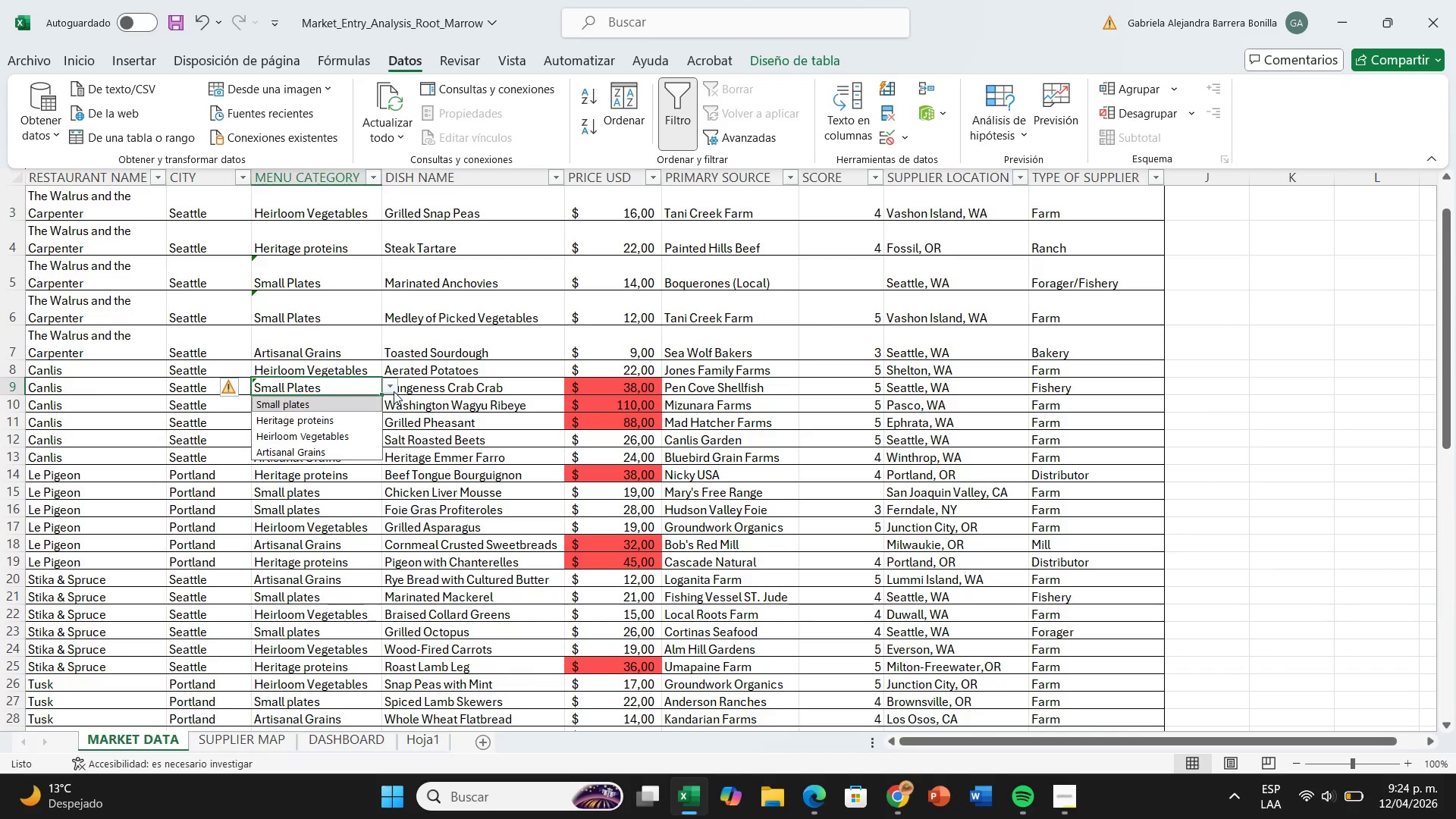 
left_click([394, 391])
 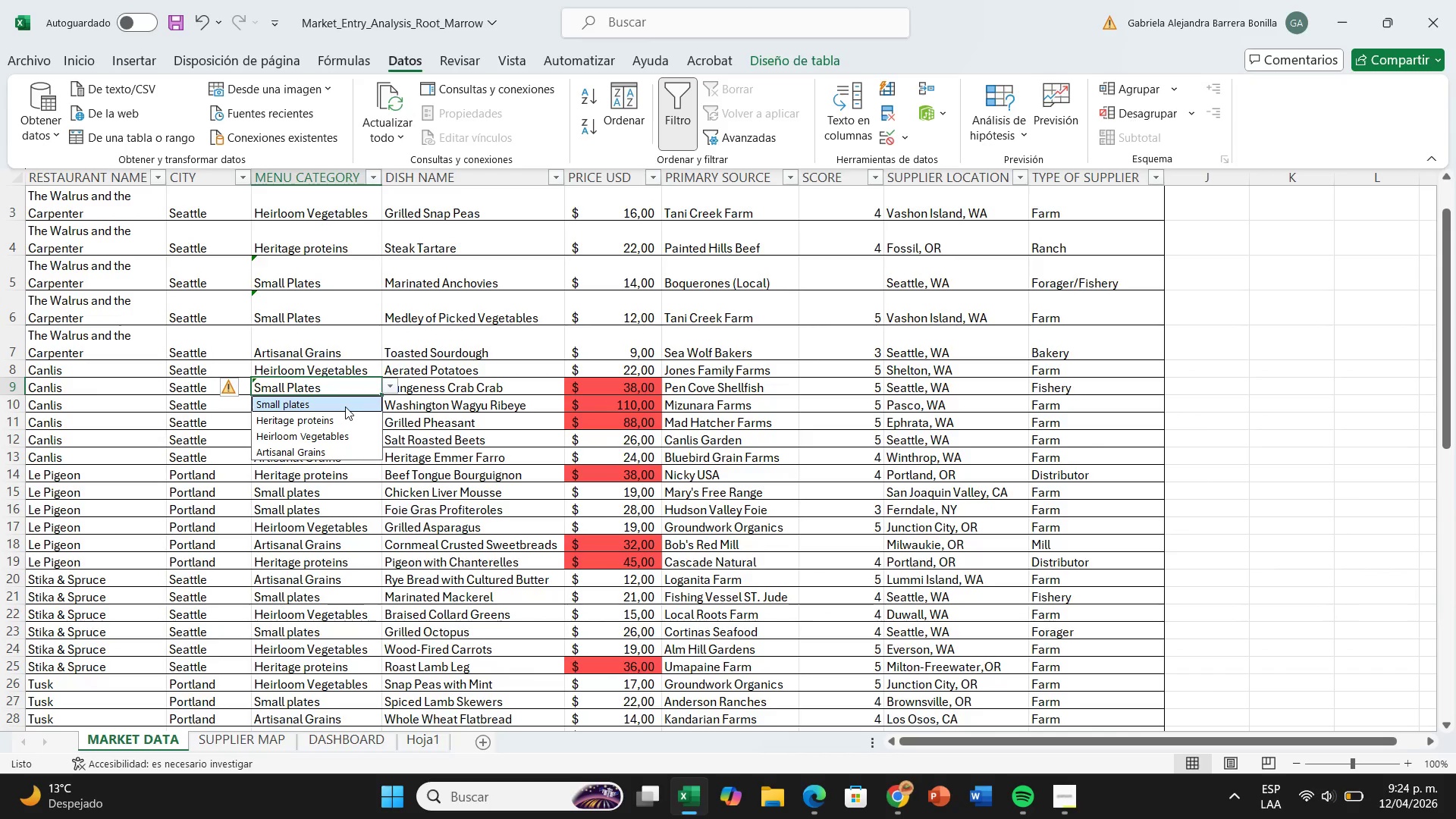 
left_click([345, 406])
 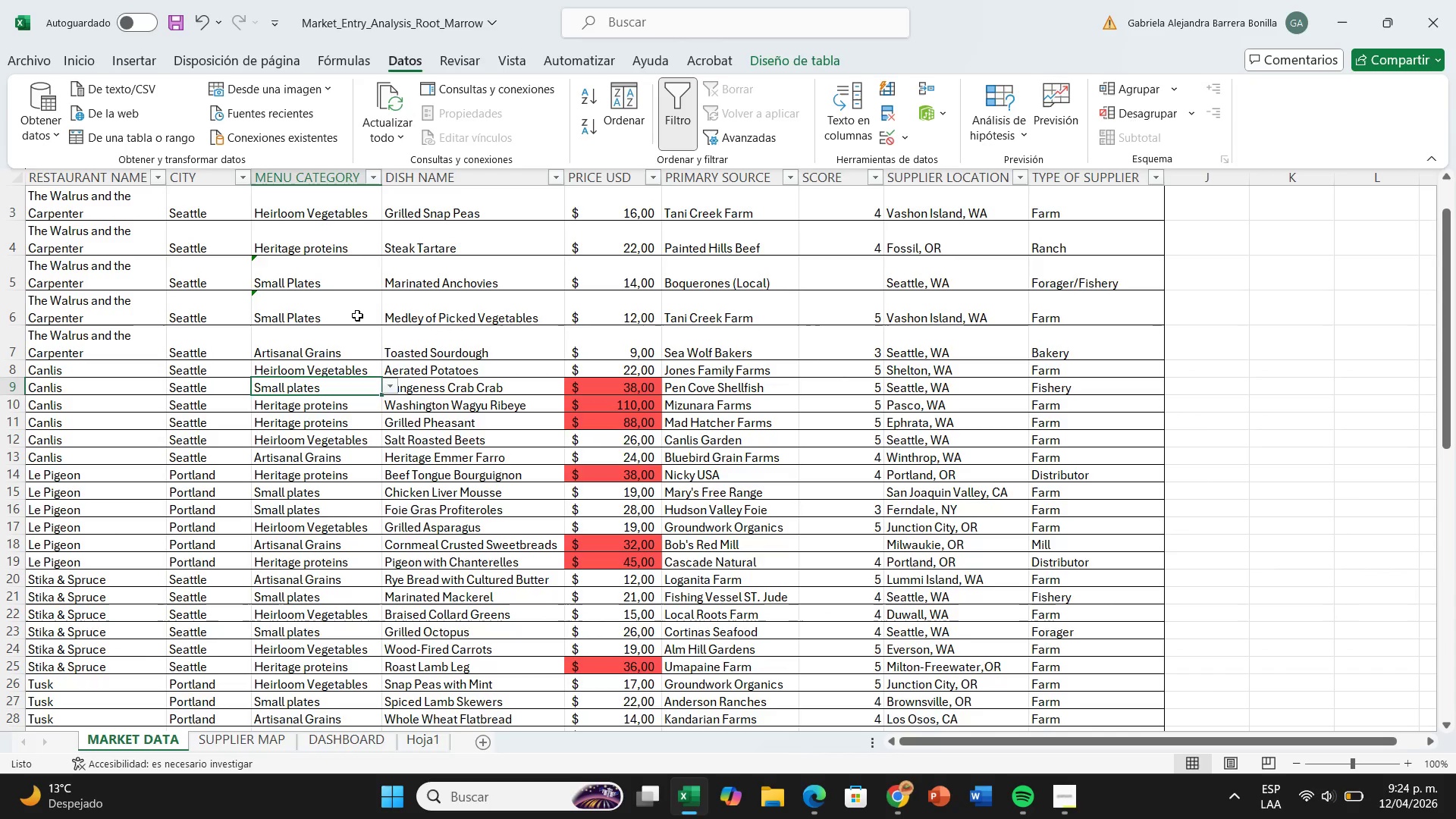 
left_click([357, 315])
 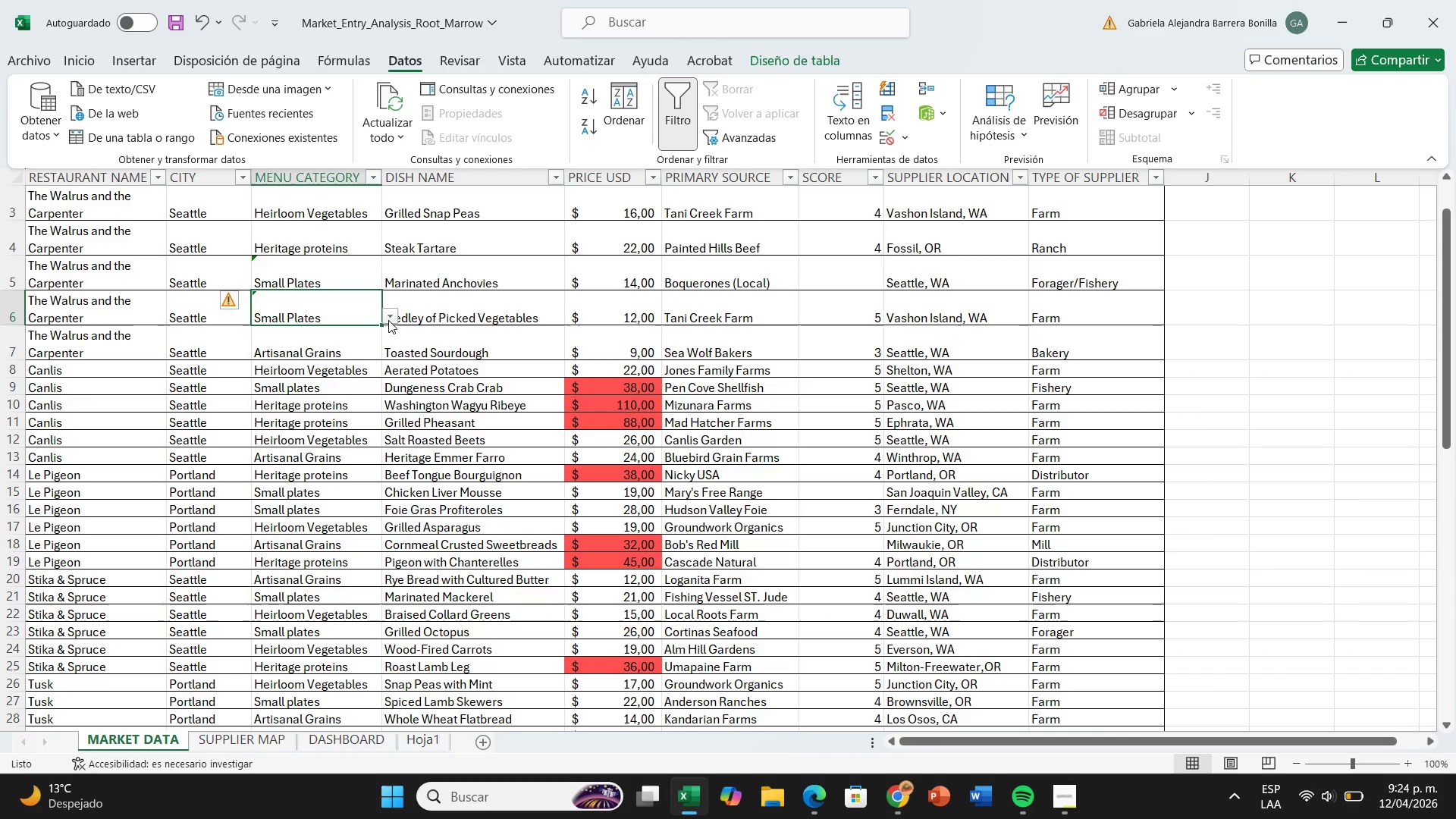 
left_click([388, 320])
 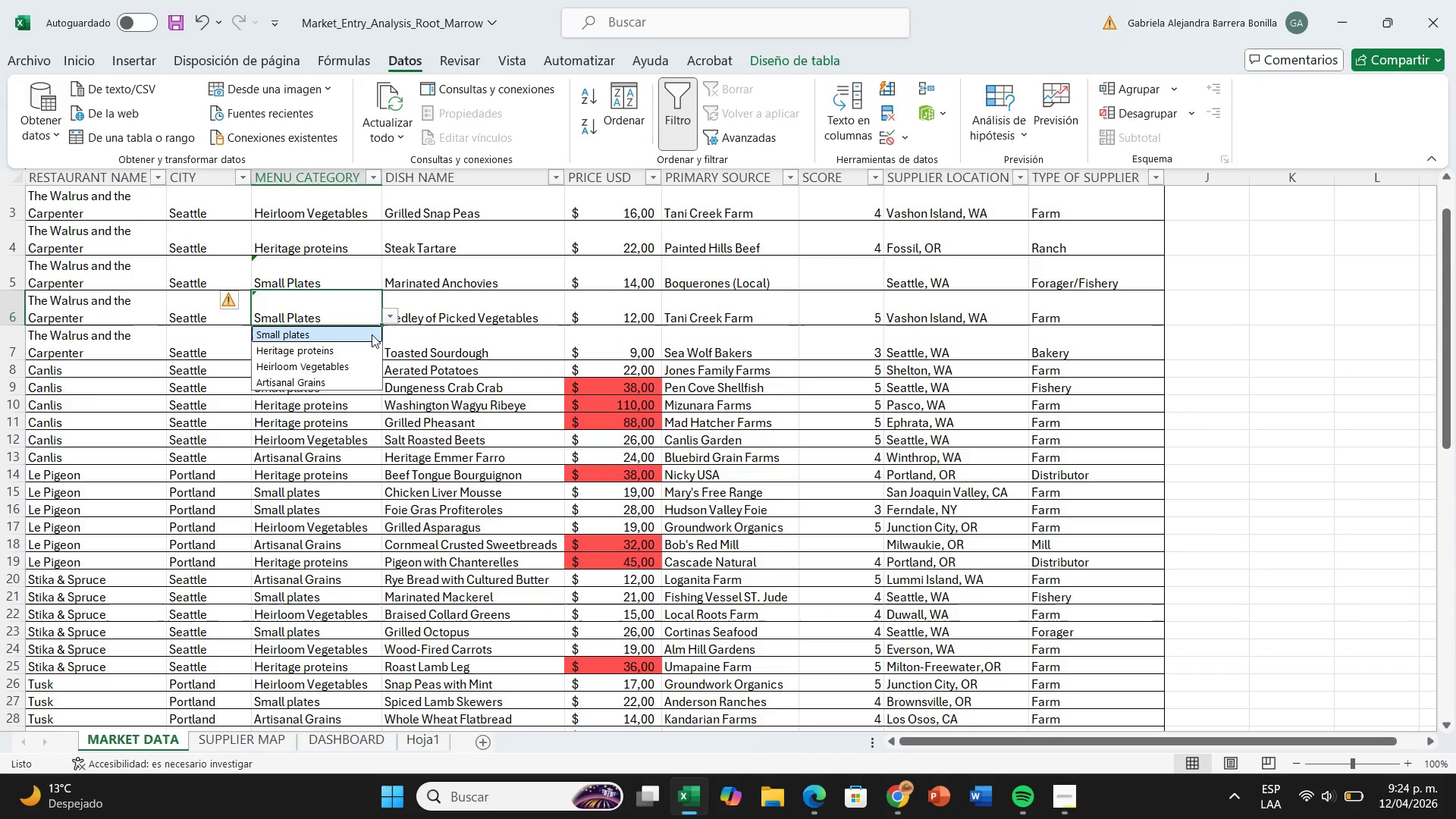 
left_click([372, 334])
 